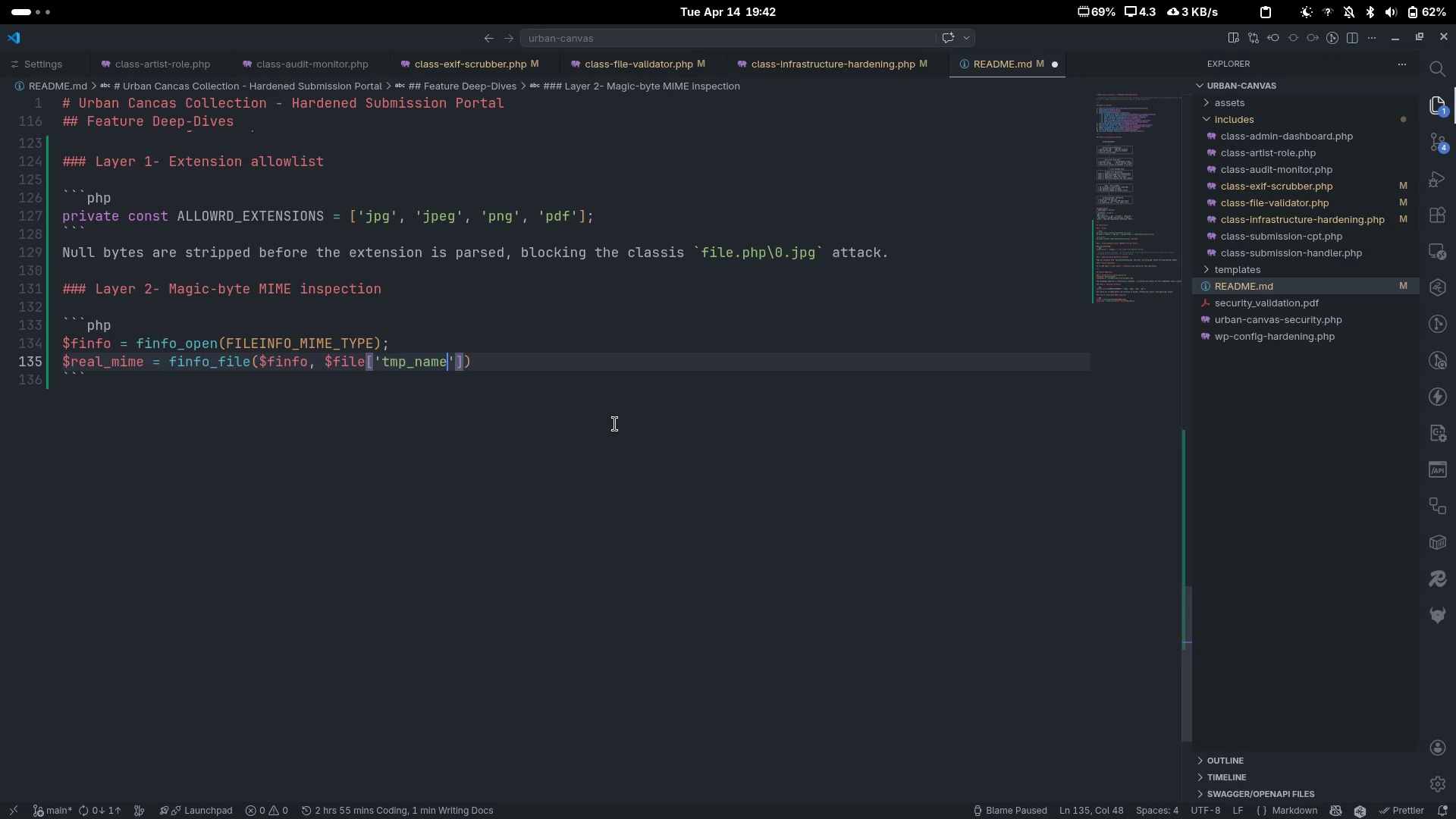 
key(Control+ArrowRight)
 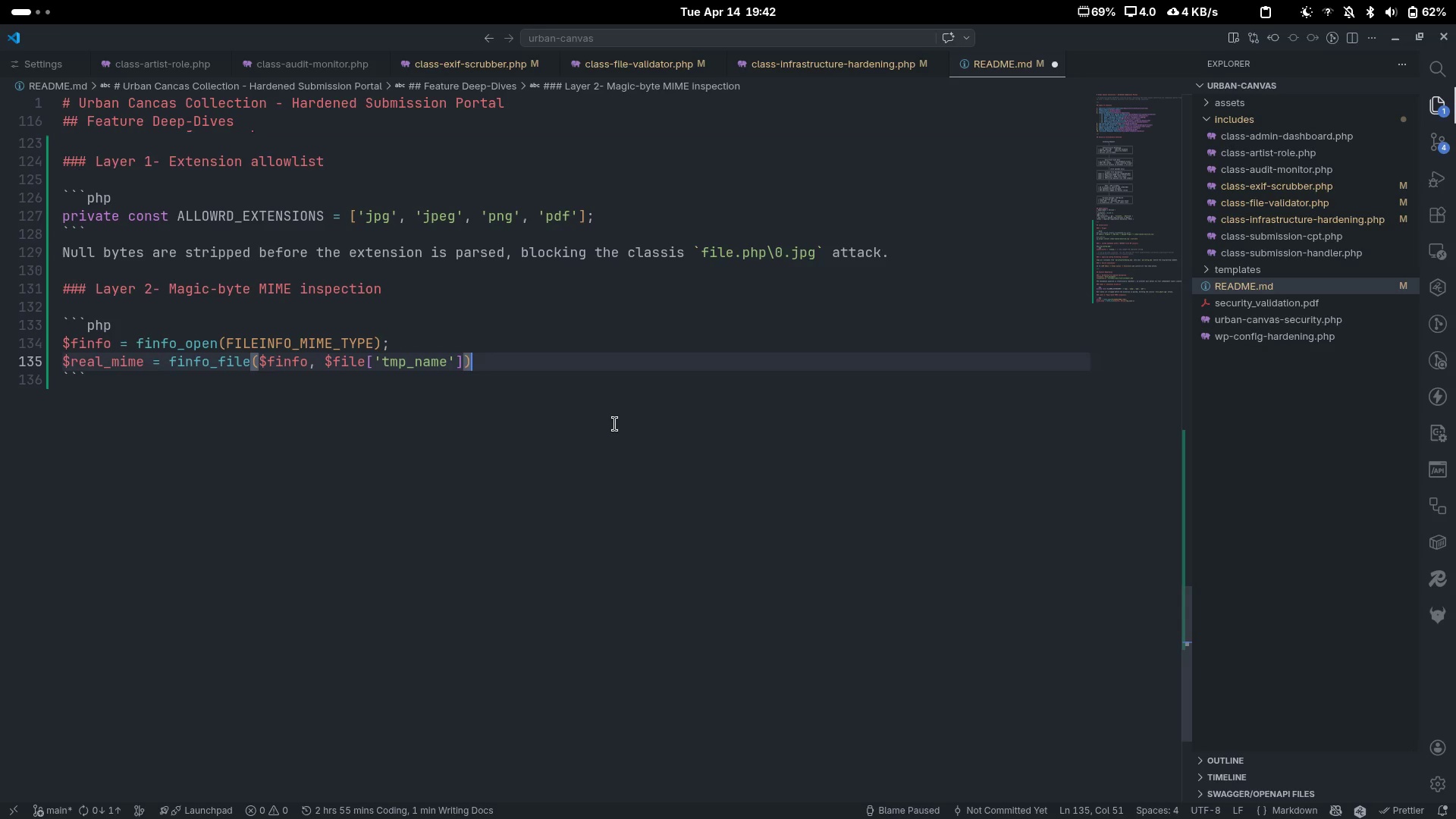 
key(Semicolon)
 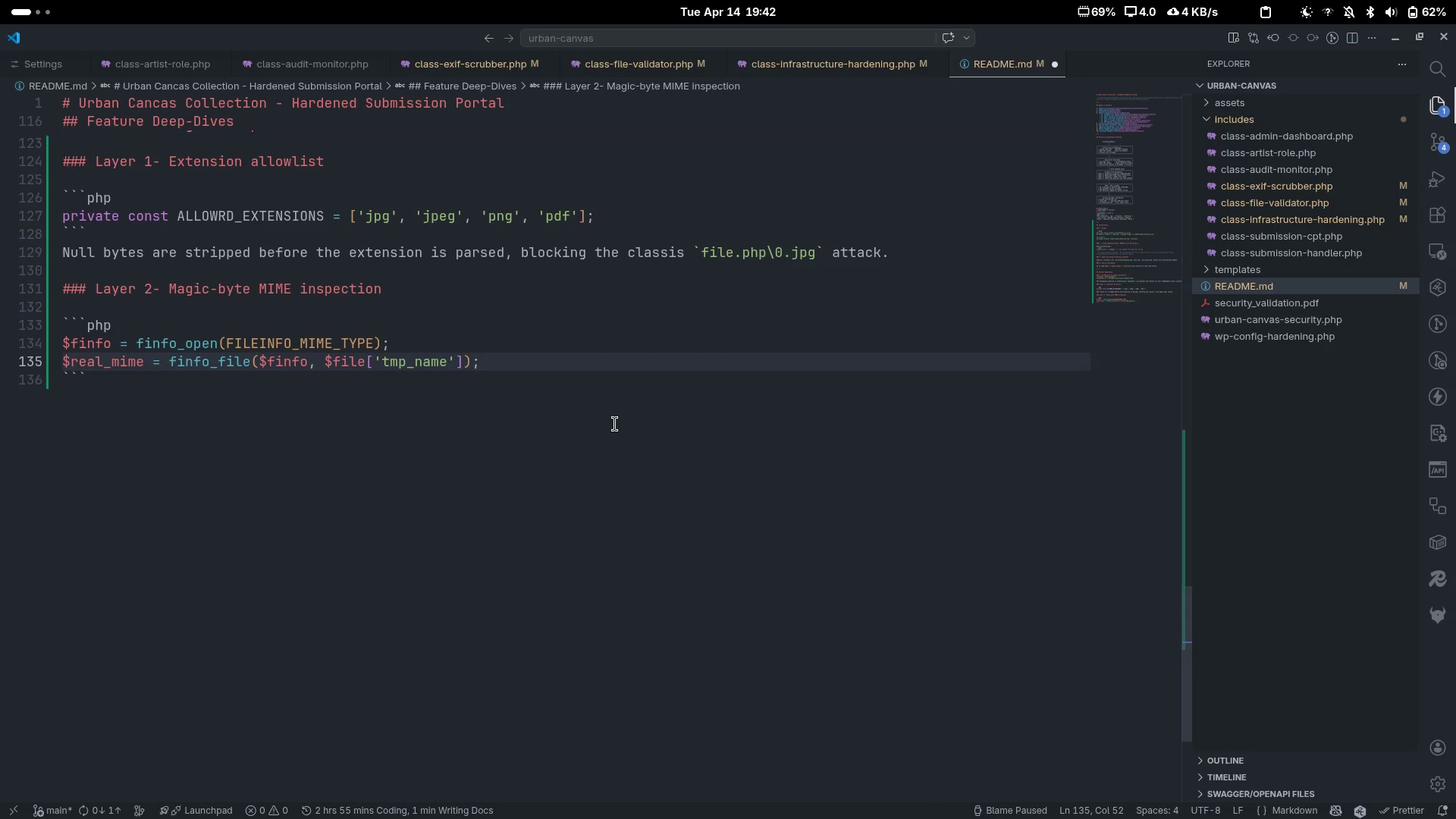 
key(ArrowDown)
 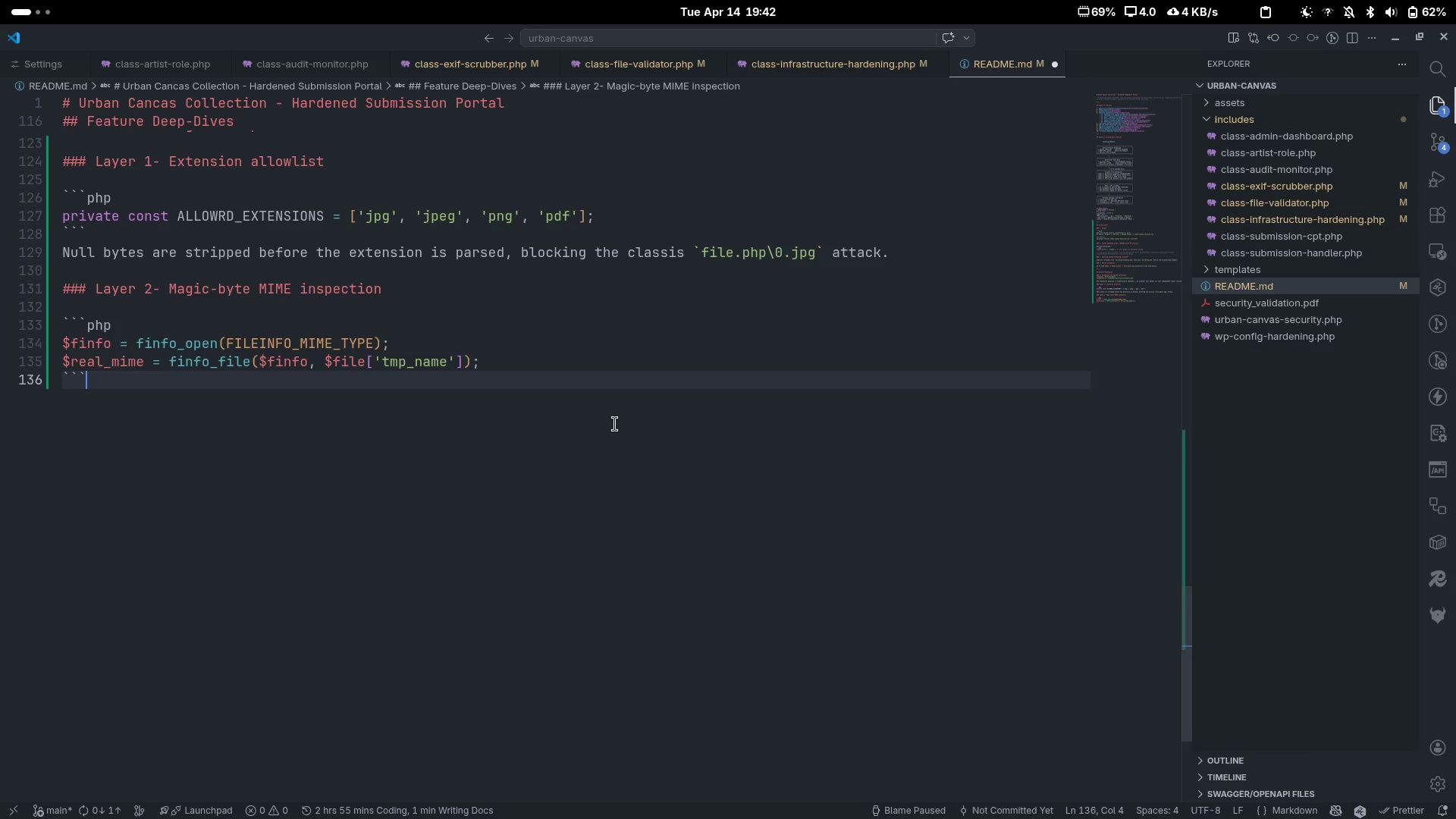 
key(Enter)
 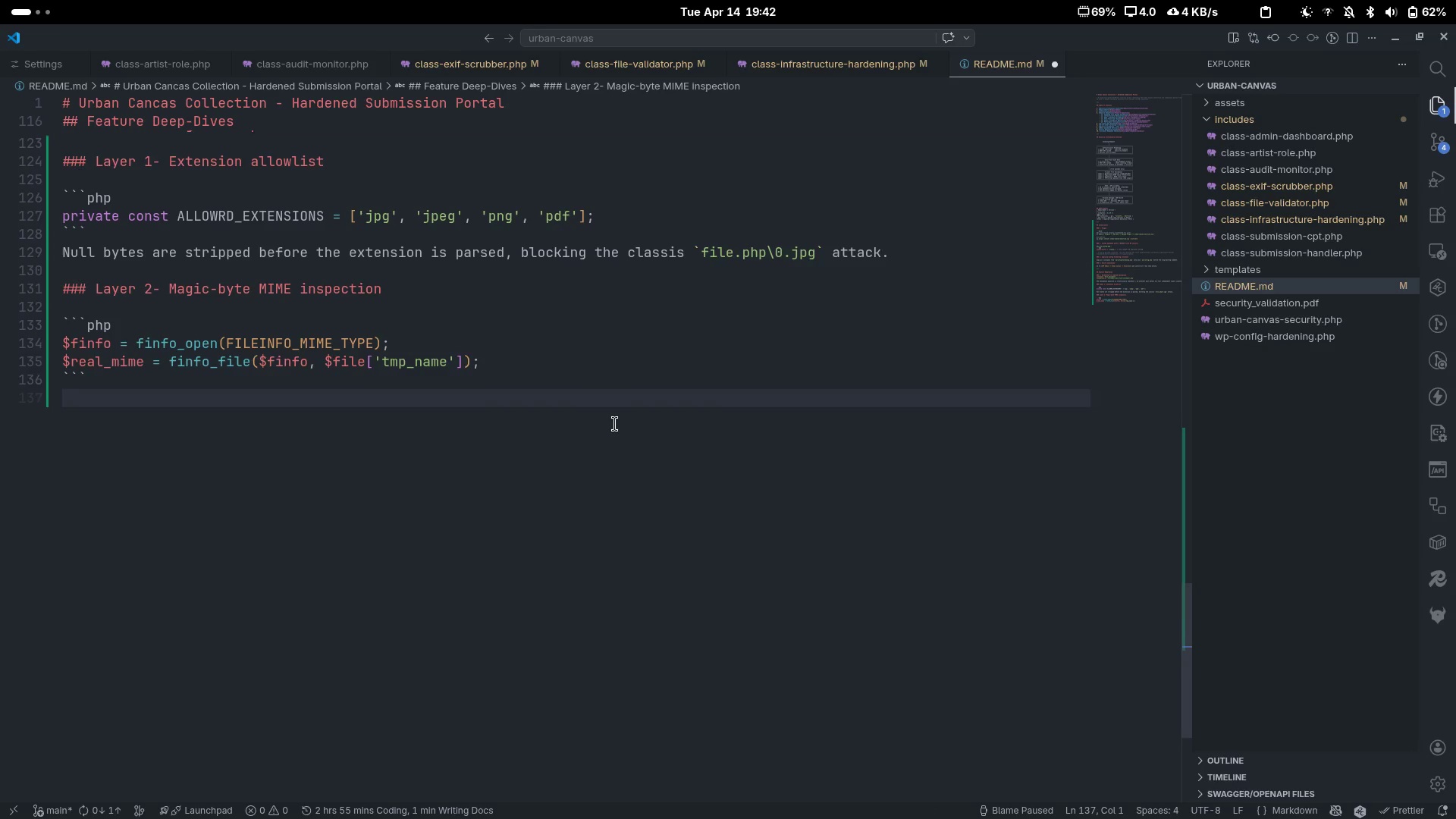 
key(Enter)
 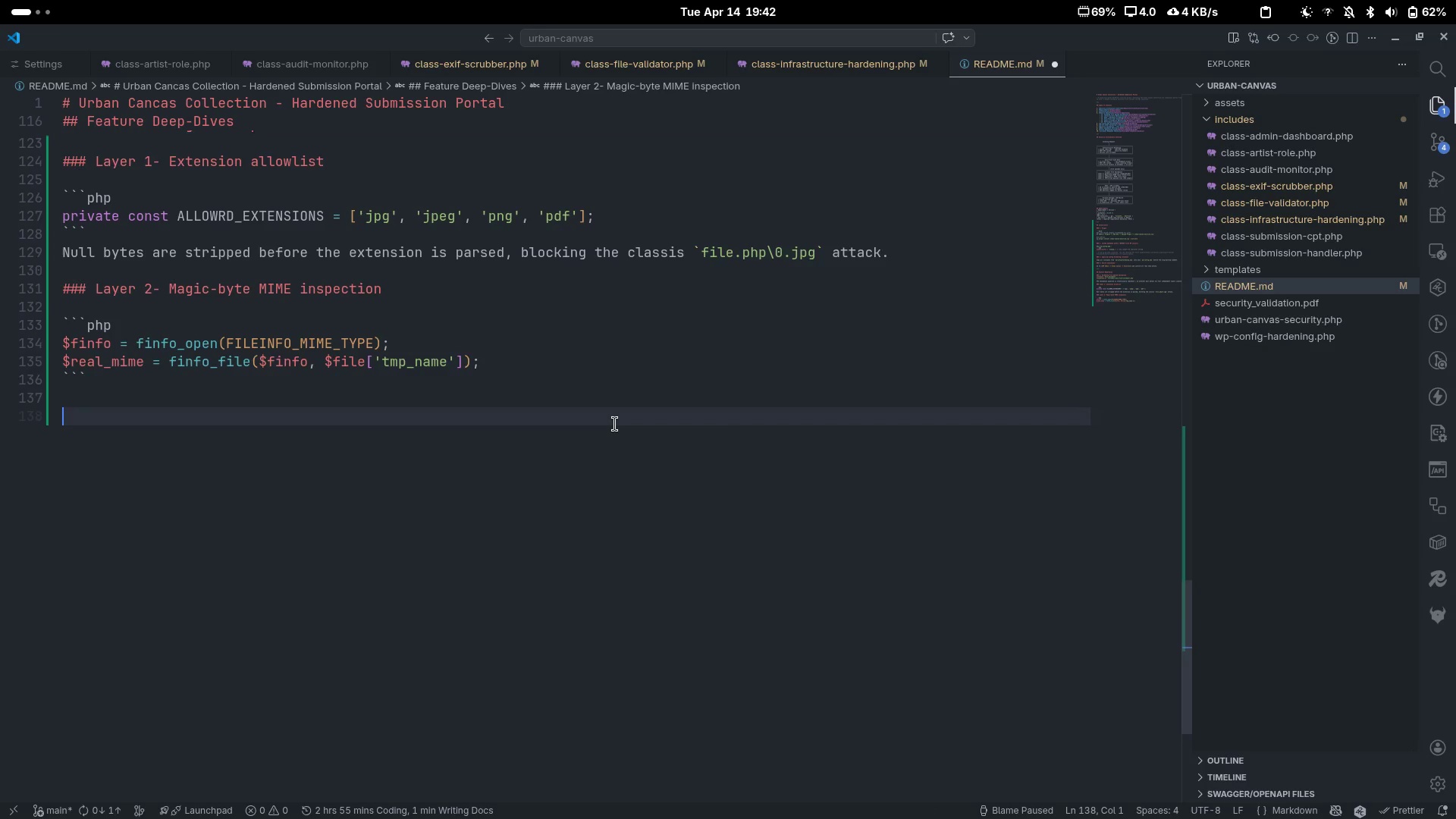 
type(t)
key(Backspace)
type(This reads the actual bytes on dist)
key(Backspace)
type( )
key(Backspace)
type(k -- not the '')
 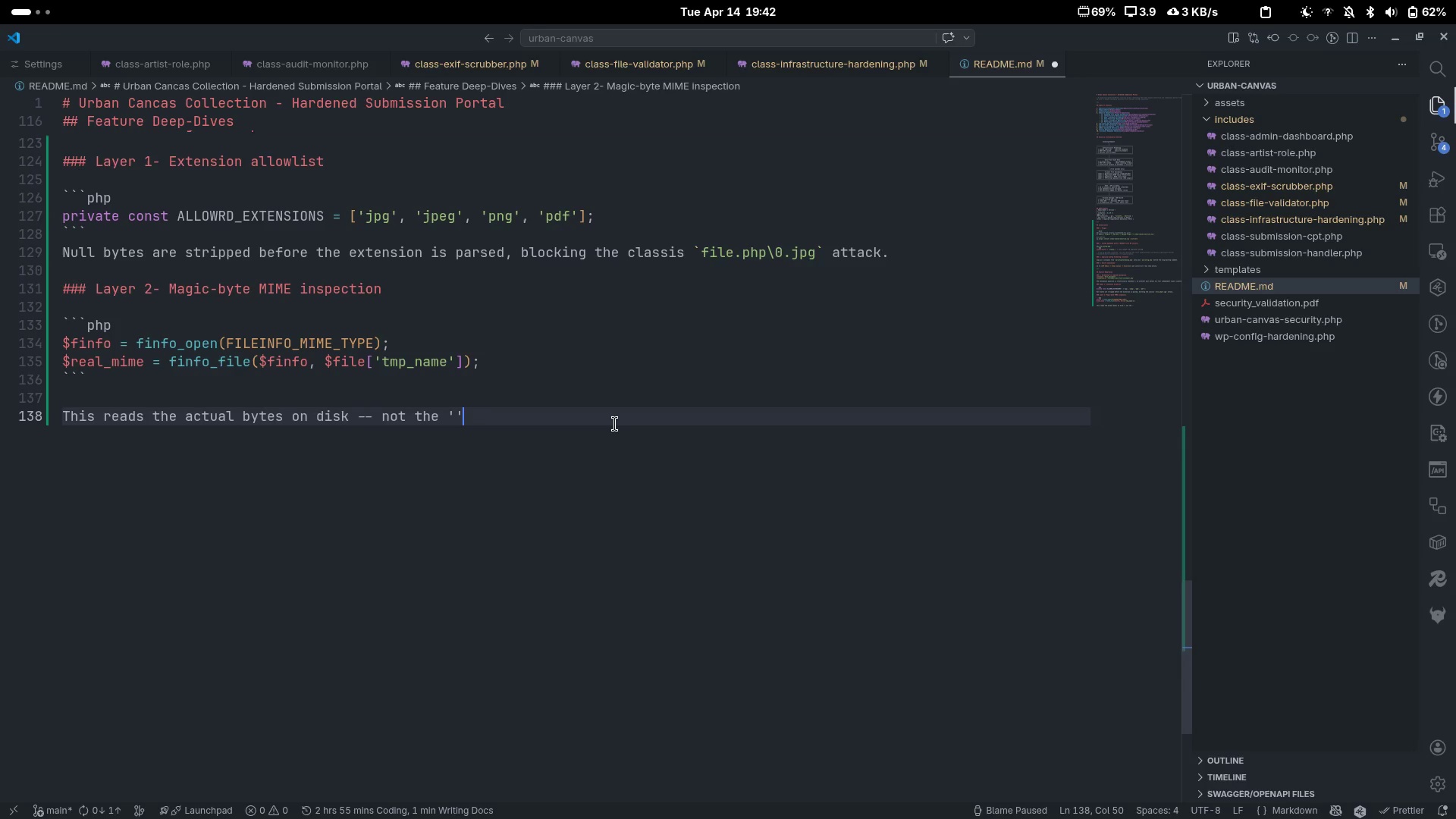 
key(ArrowLeft)
 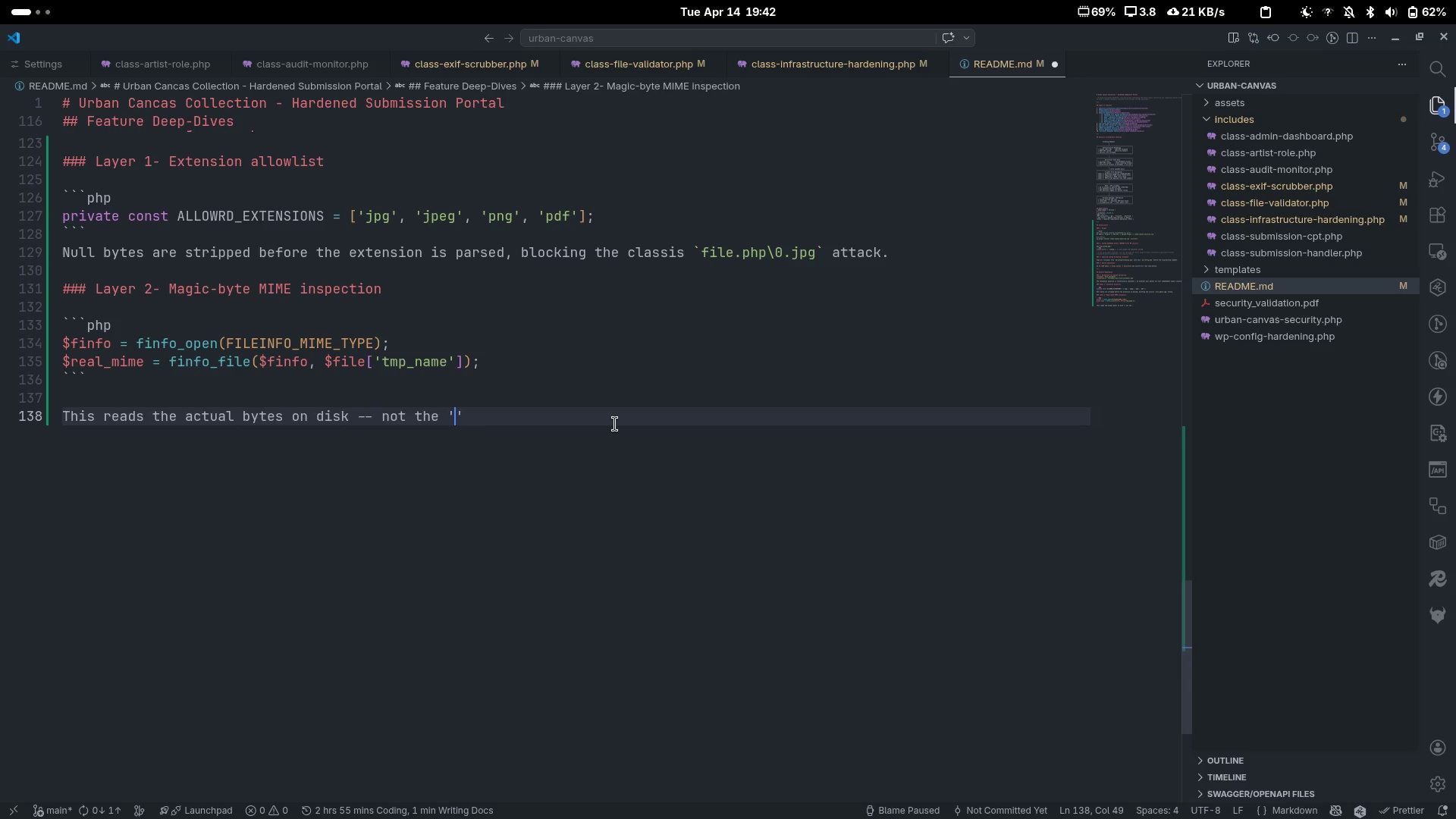 
type(Content-Type)
 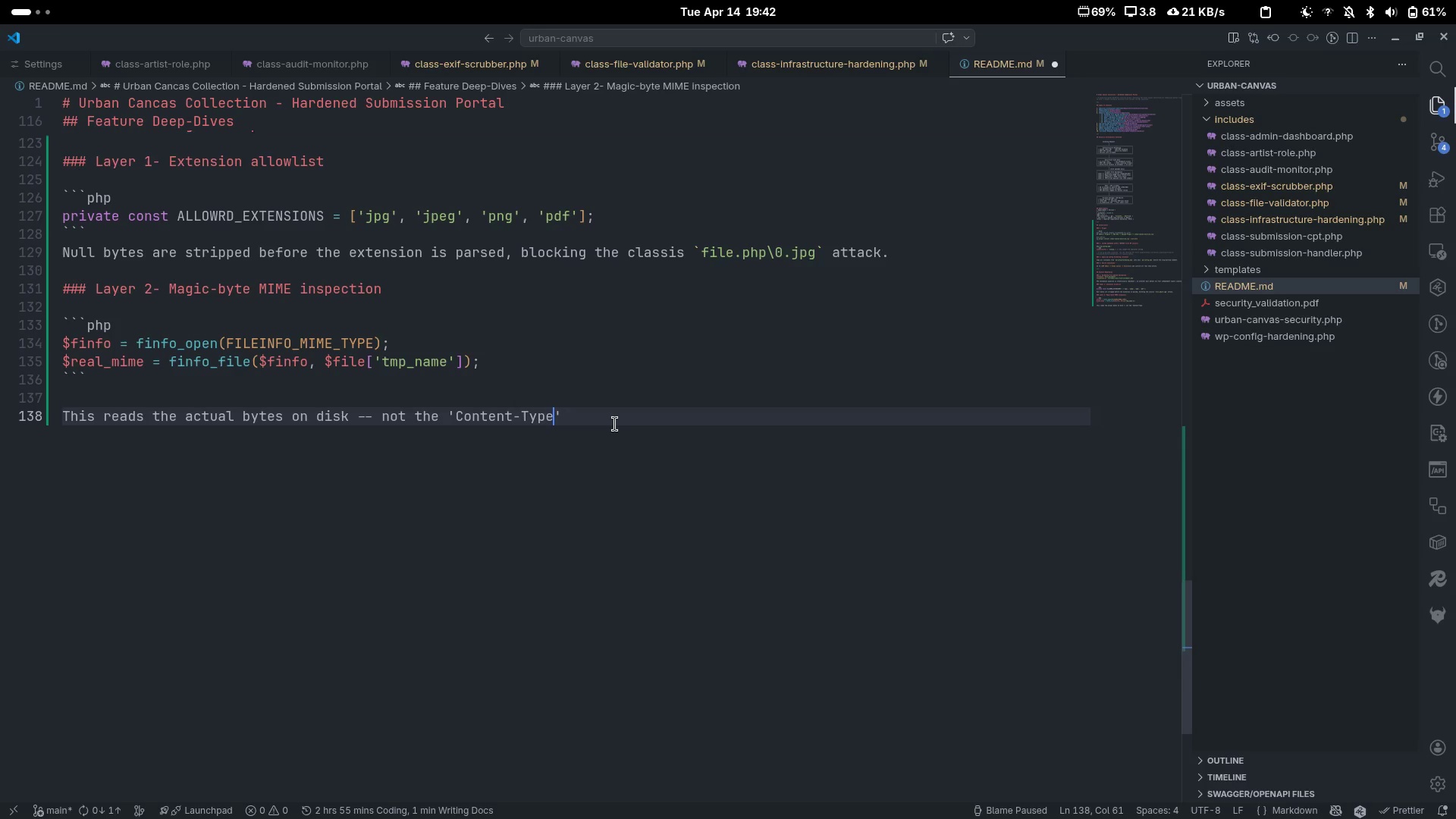 
key(ArrowRight)
 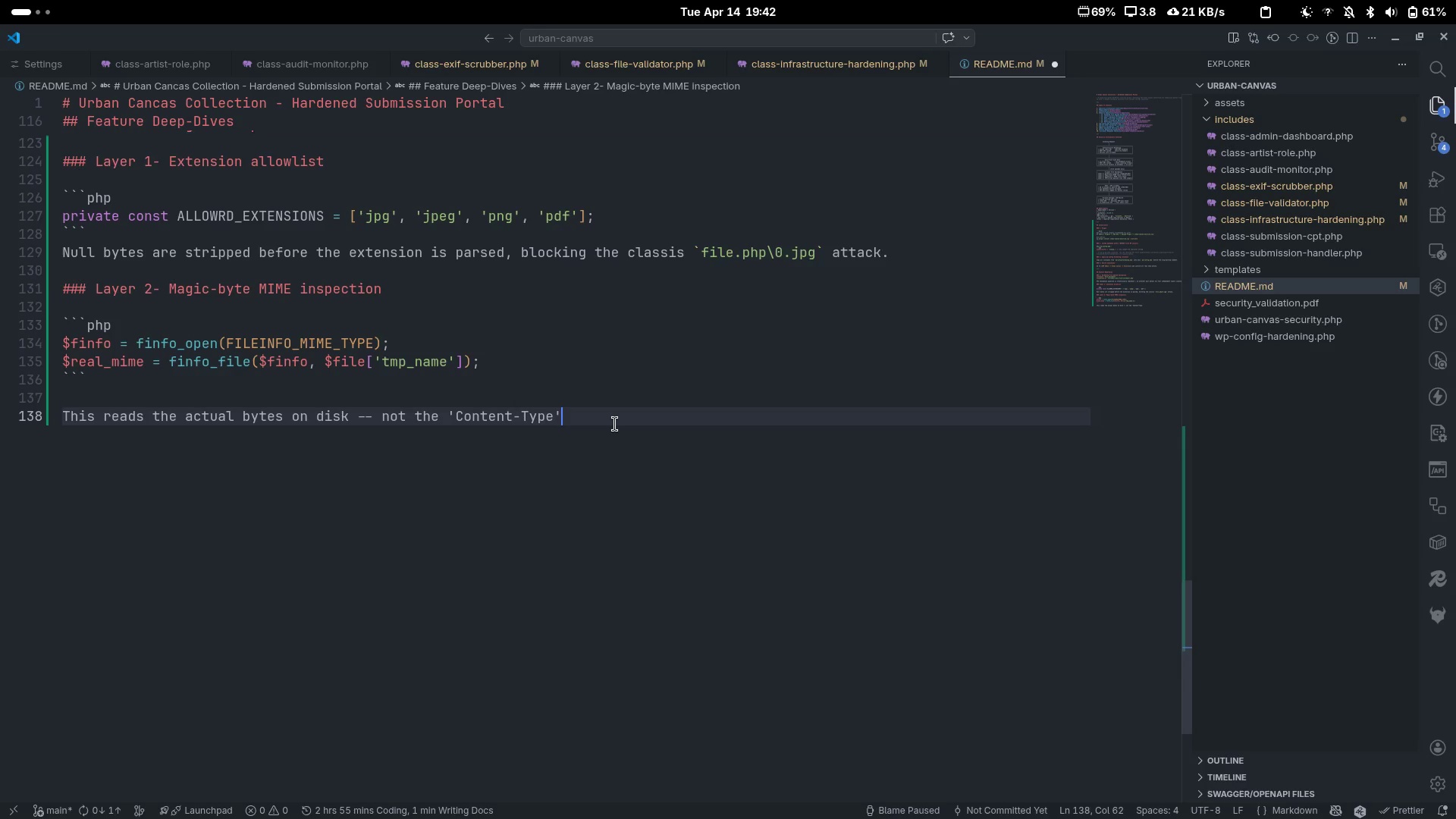 
type( header )
key(Backspace)
type(, which an attach)
key(Backspace)
type(ker fully controls. A PHP file renamed)
 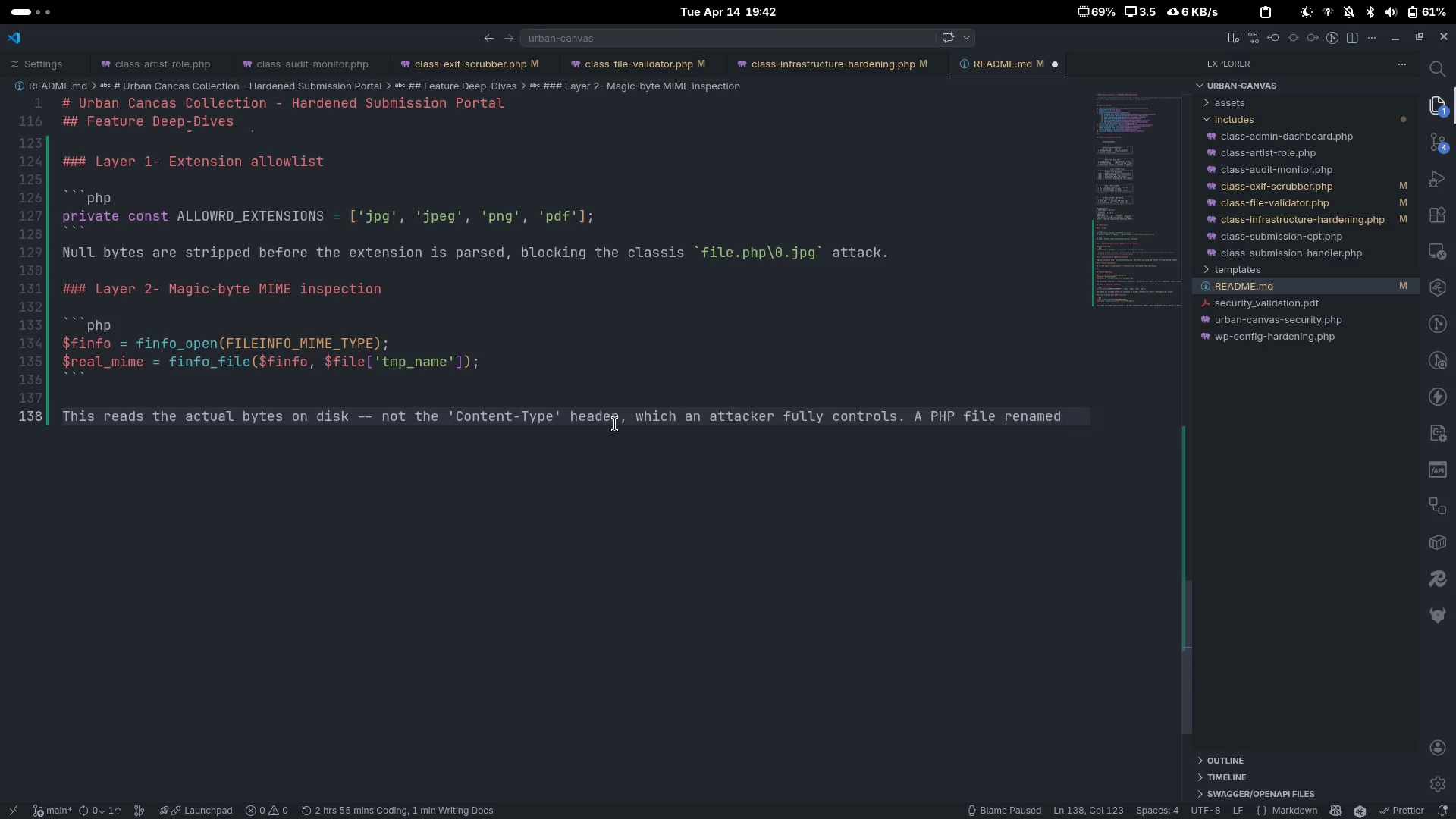 
key(Enter)
 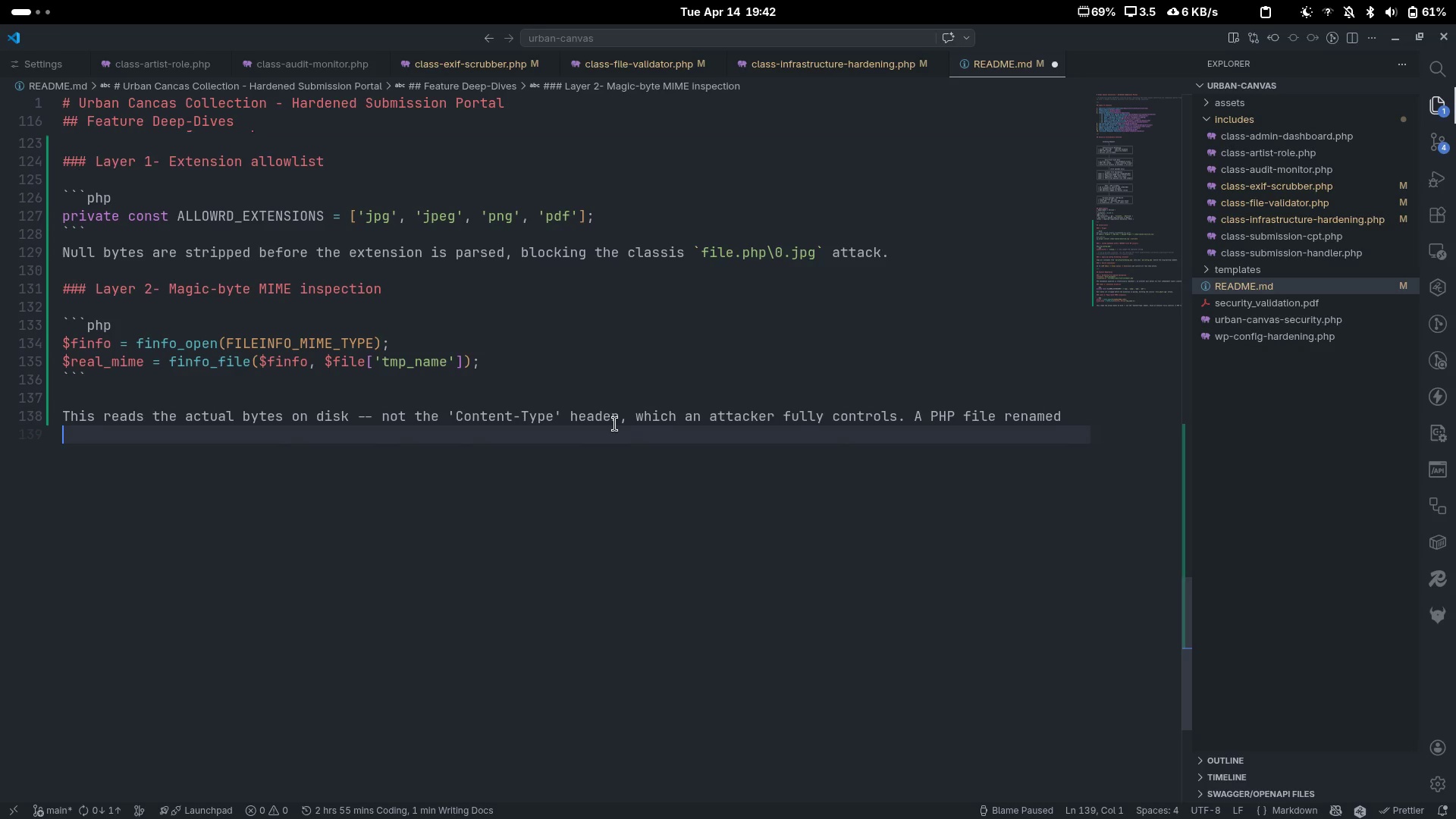 
type(to '')
 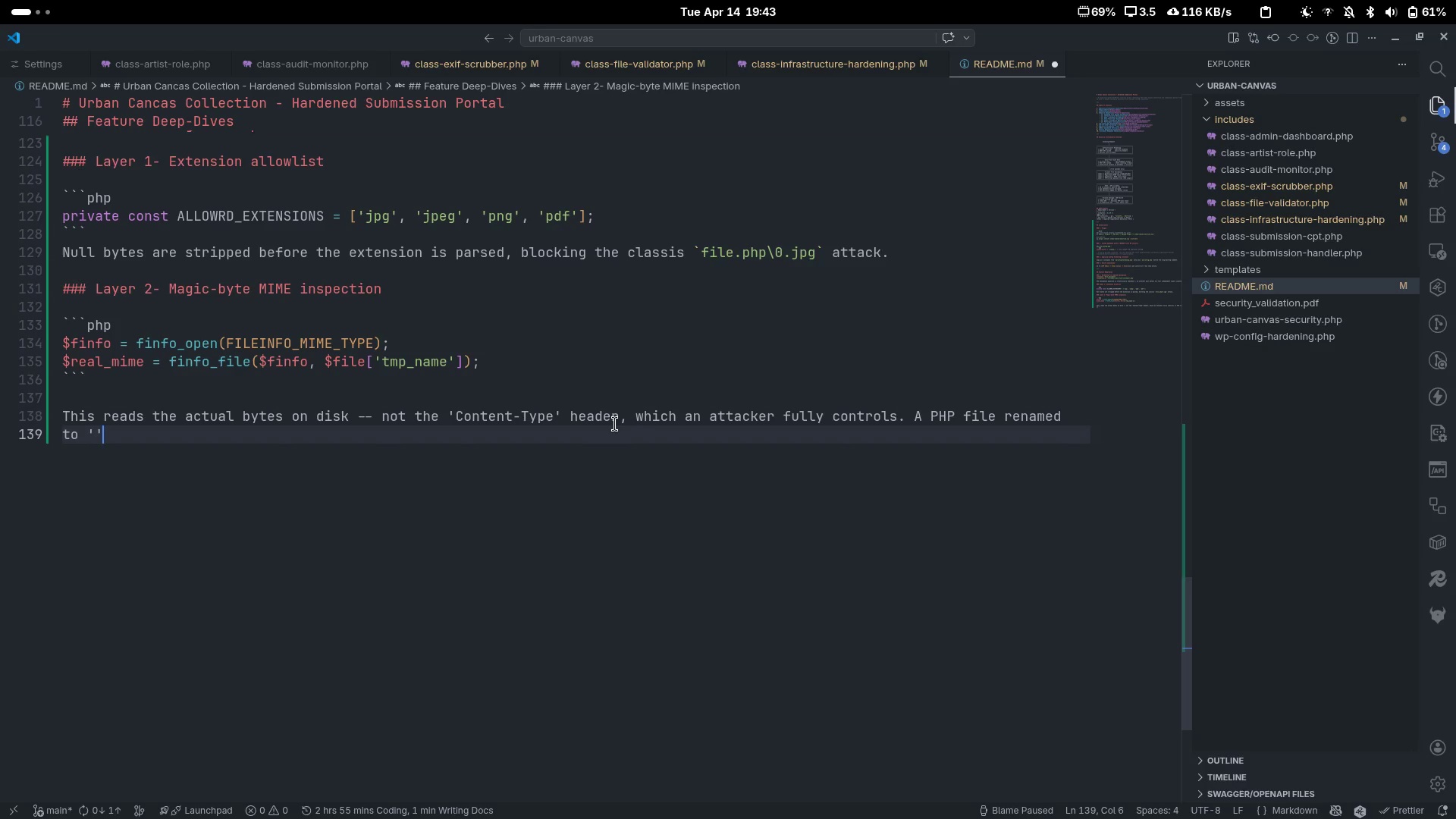 
key(ArrowLeft)
 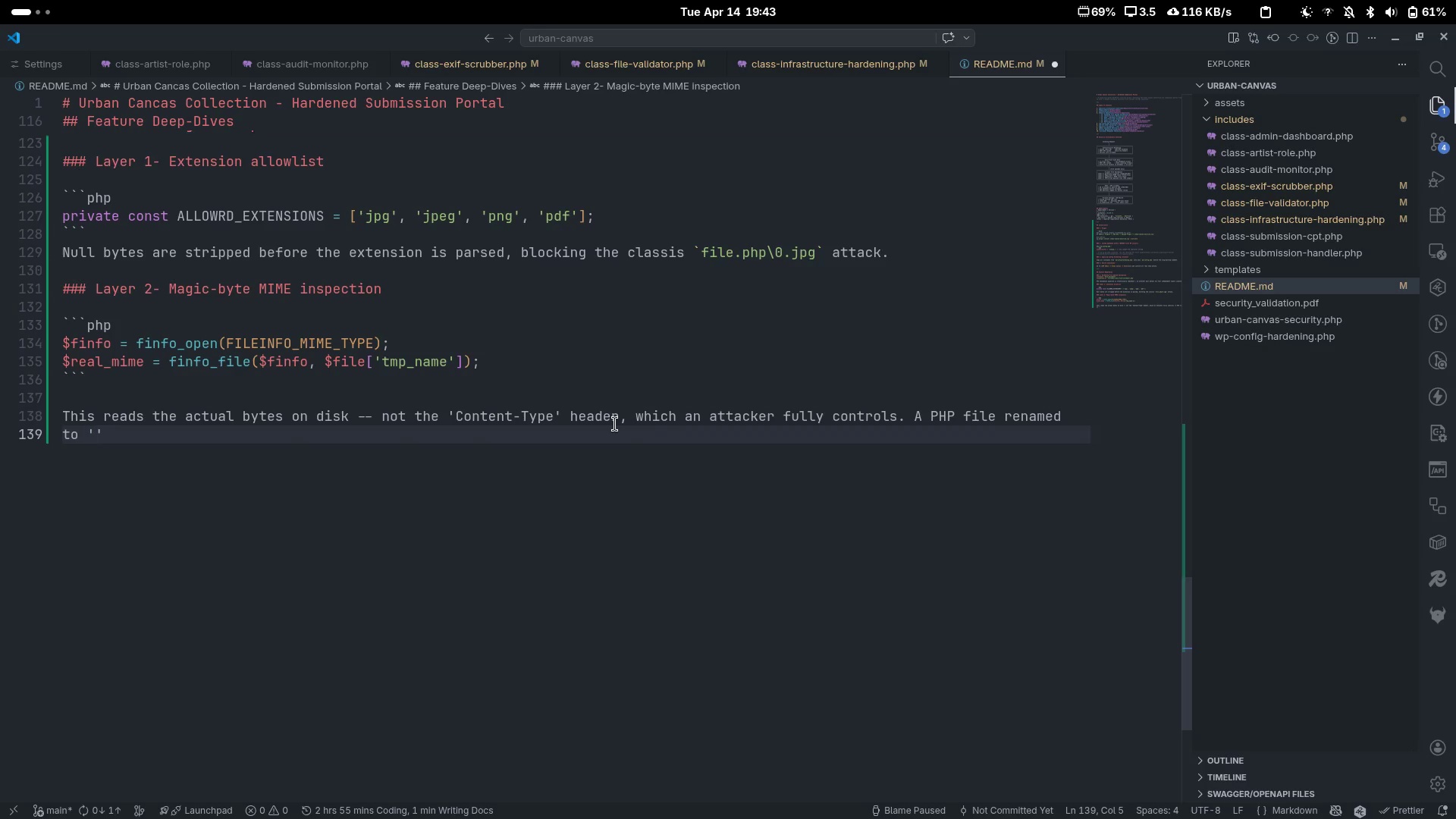 
type(jpg)
 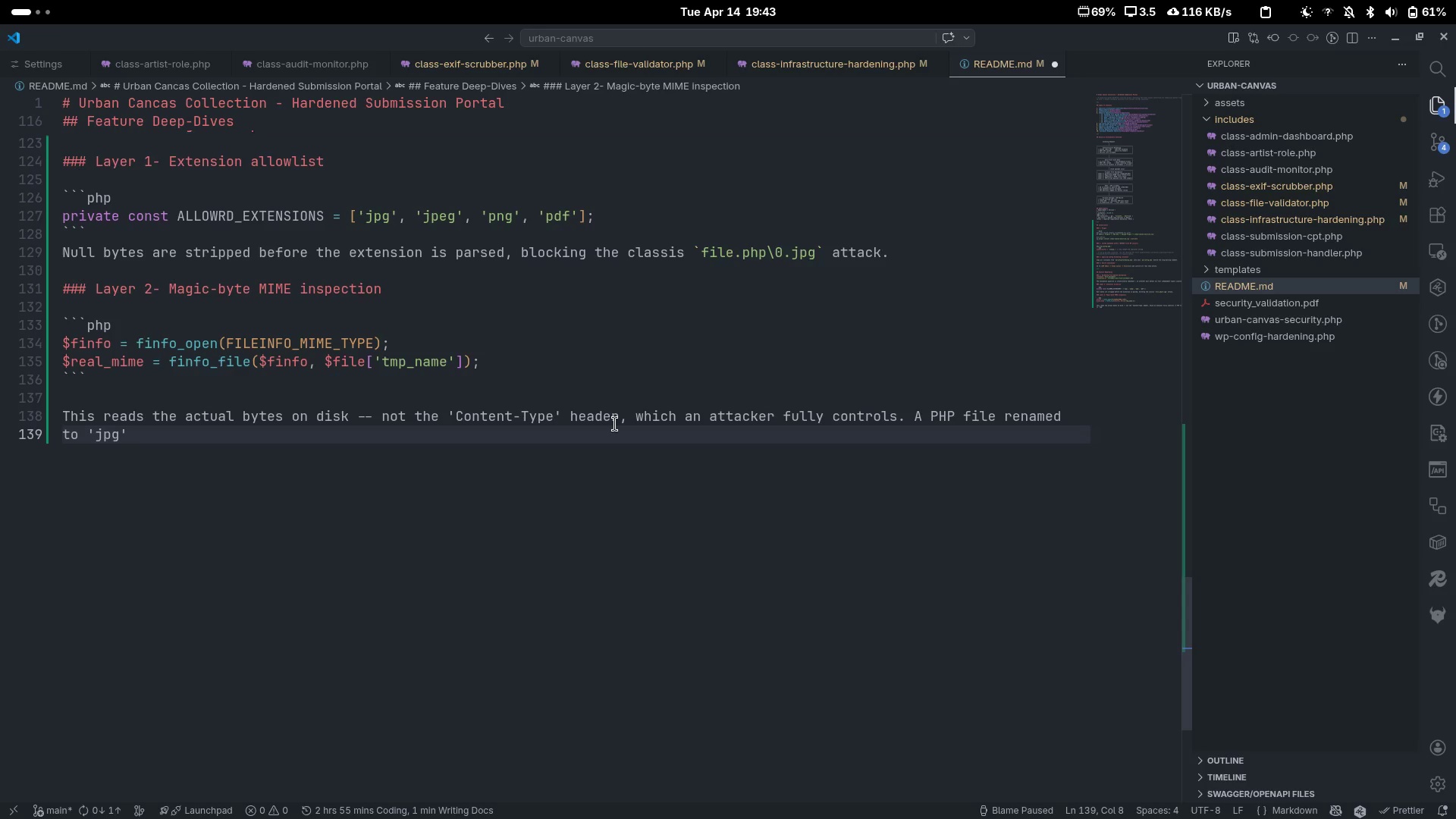 
key(Control+ControlLeft)
 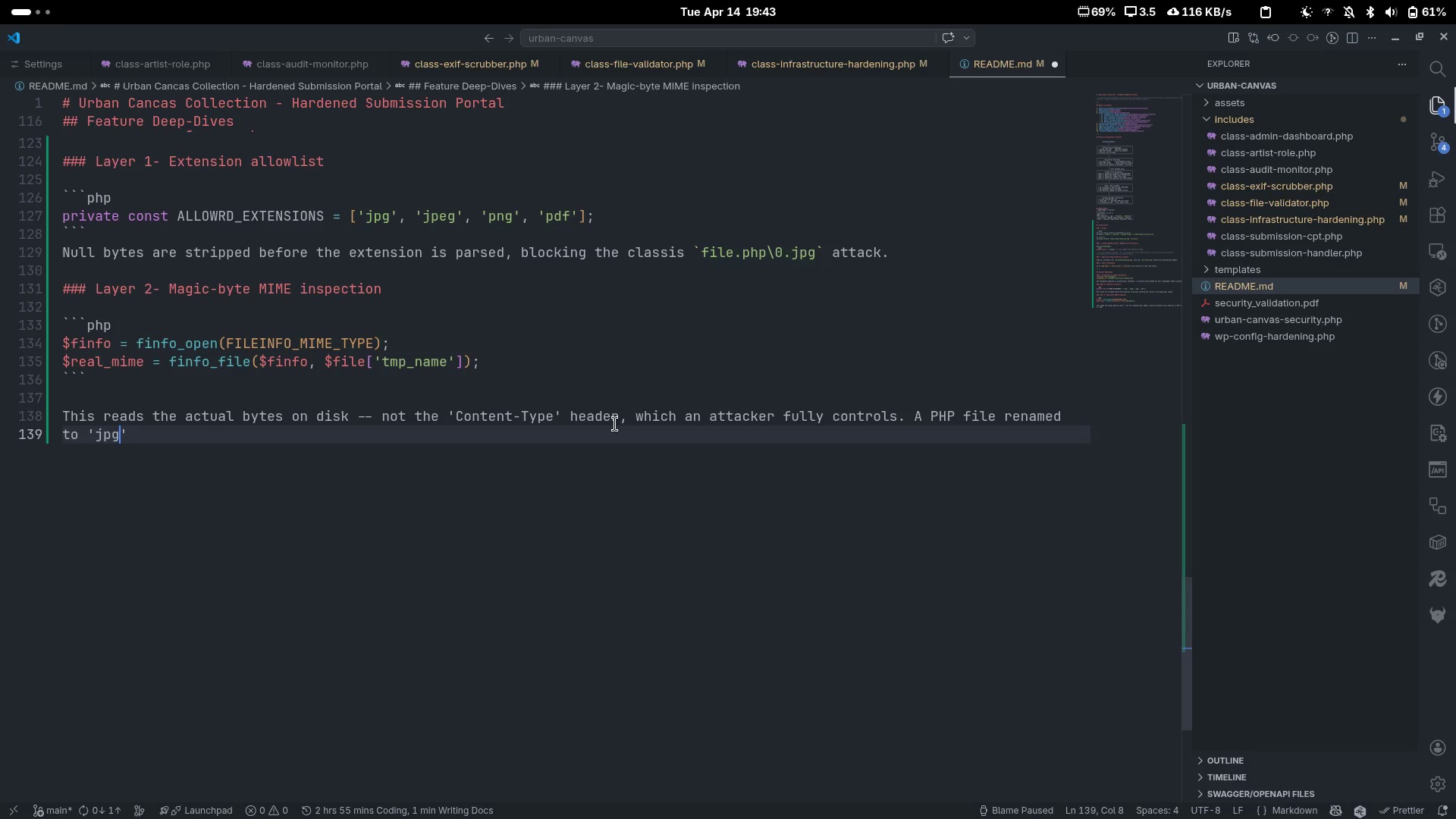 
key(Control+ArrowLeft)
 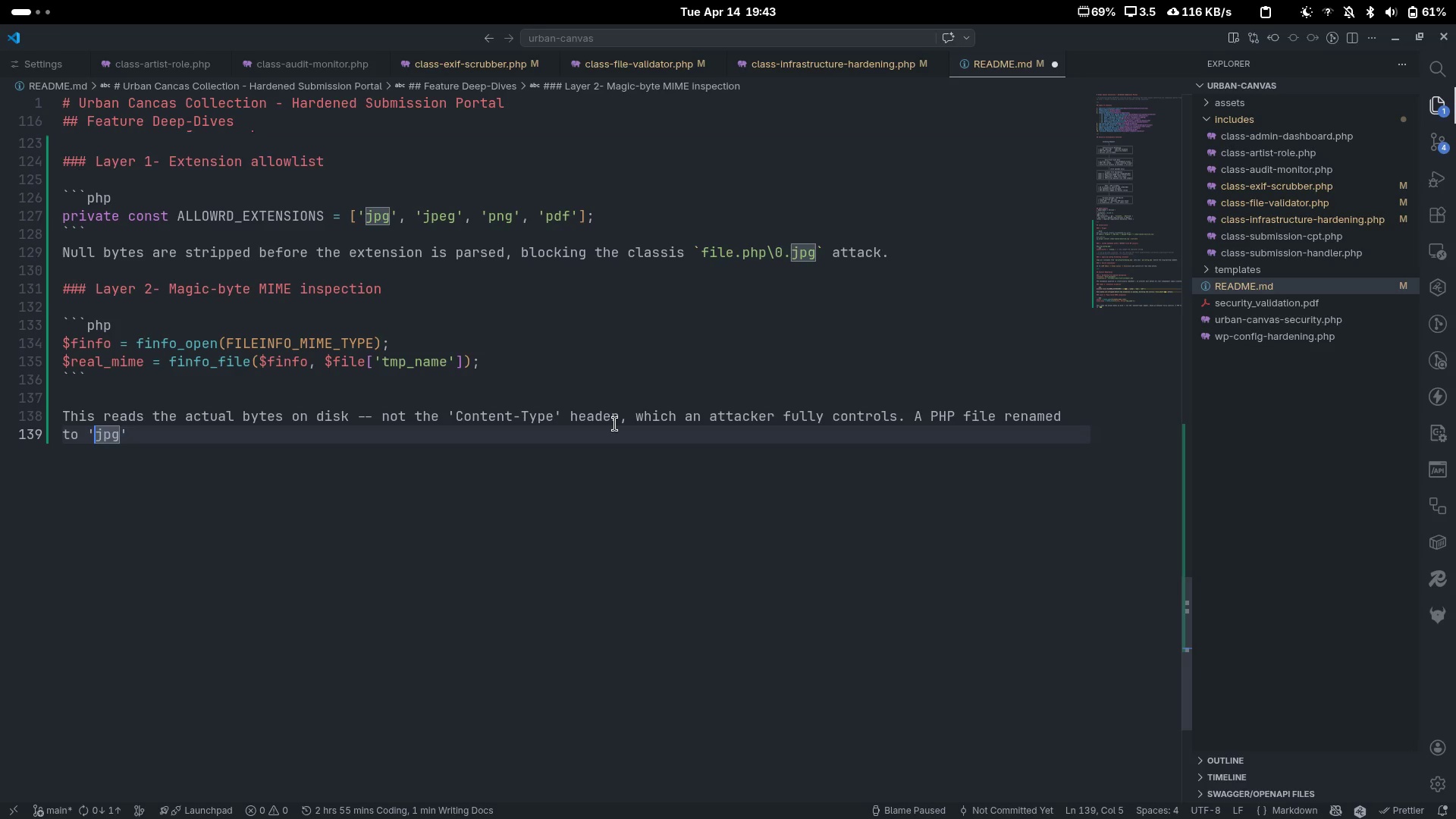 
key(Period)
 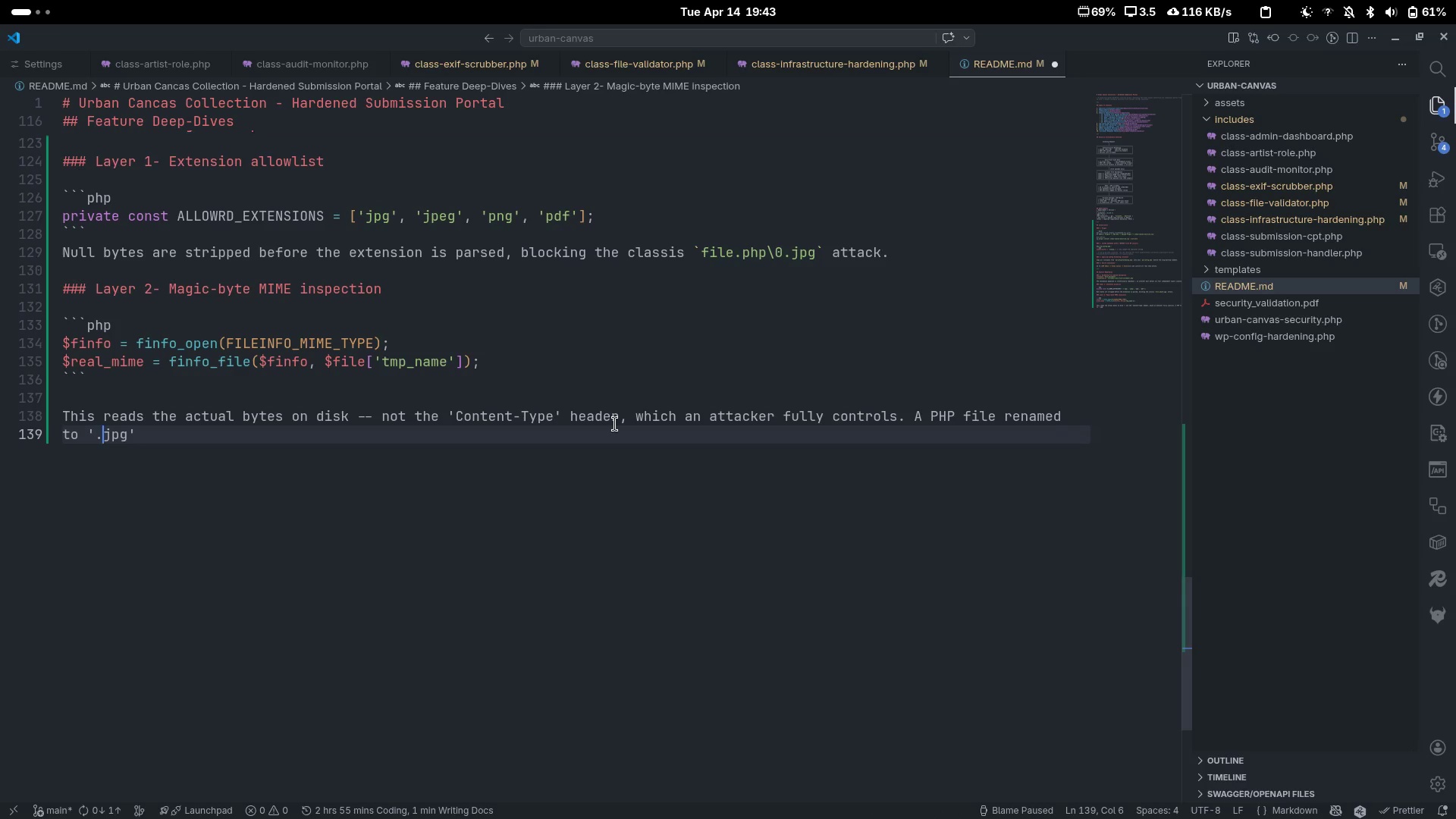 
key(Control+ArrowRight)
 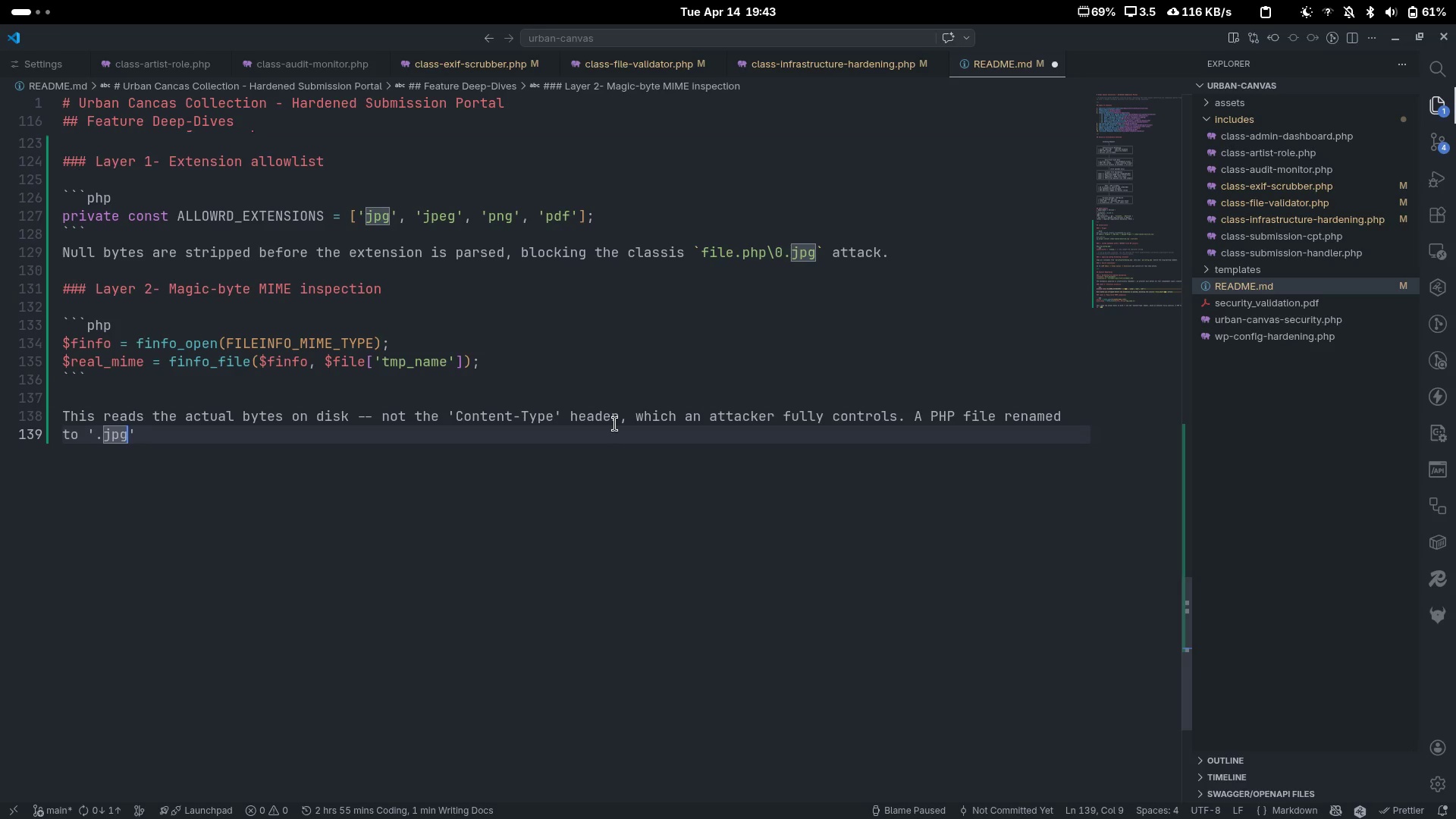 
key(ArrowRight)
 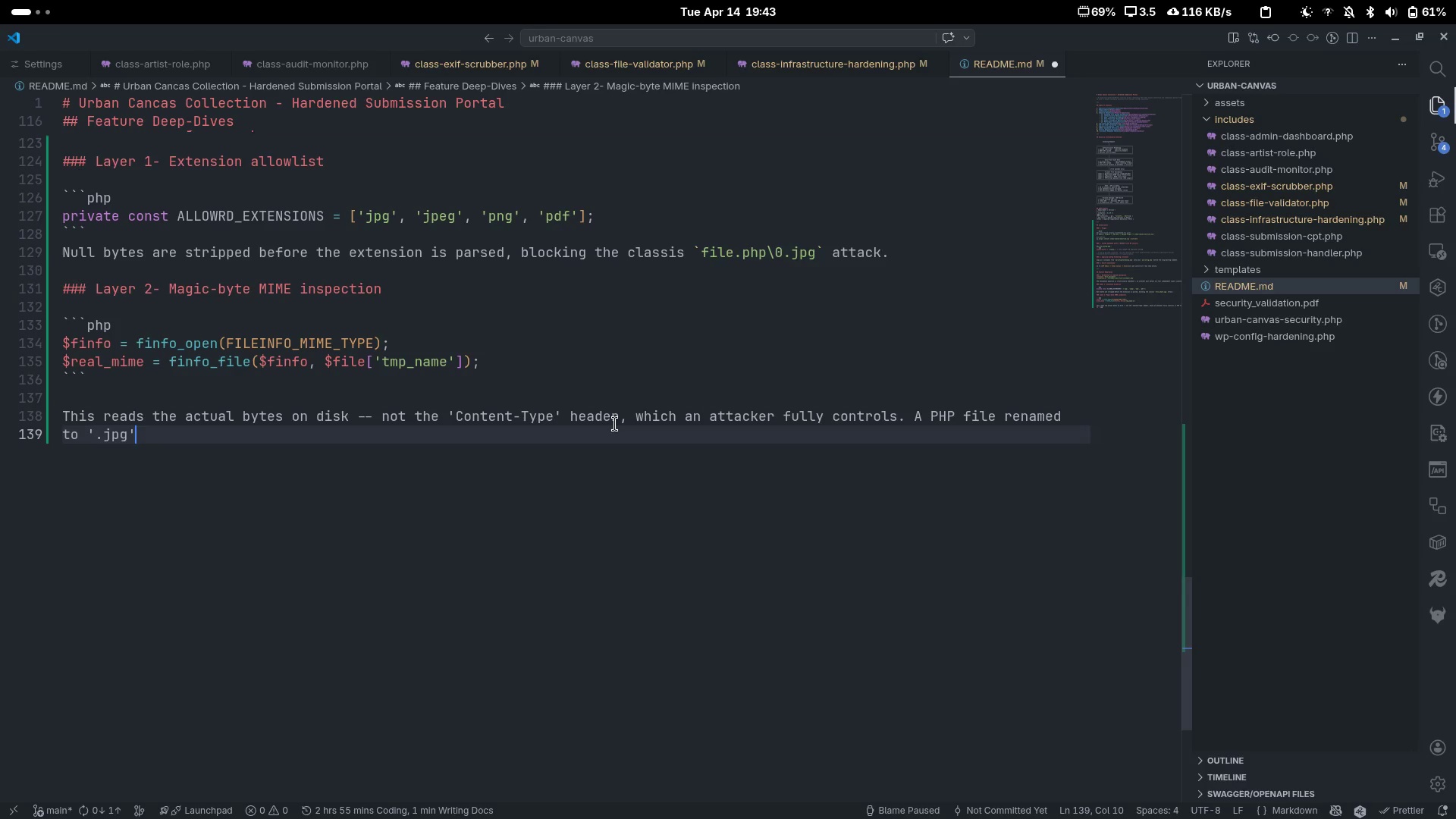 
type( will revel)
key(Backspace)
type(al its ``)
 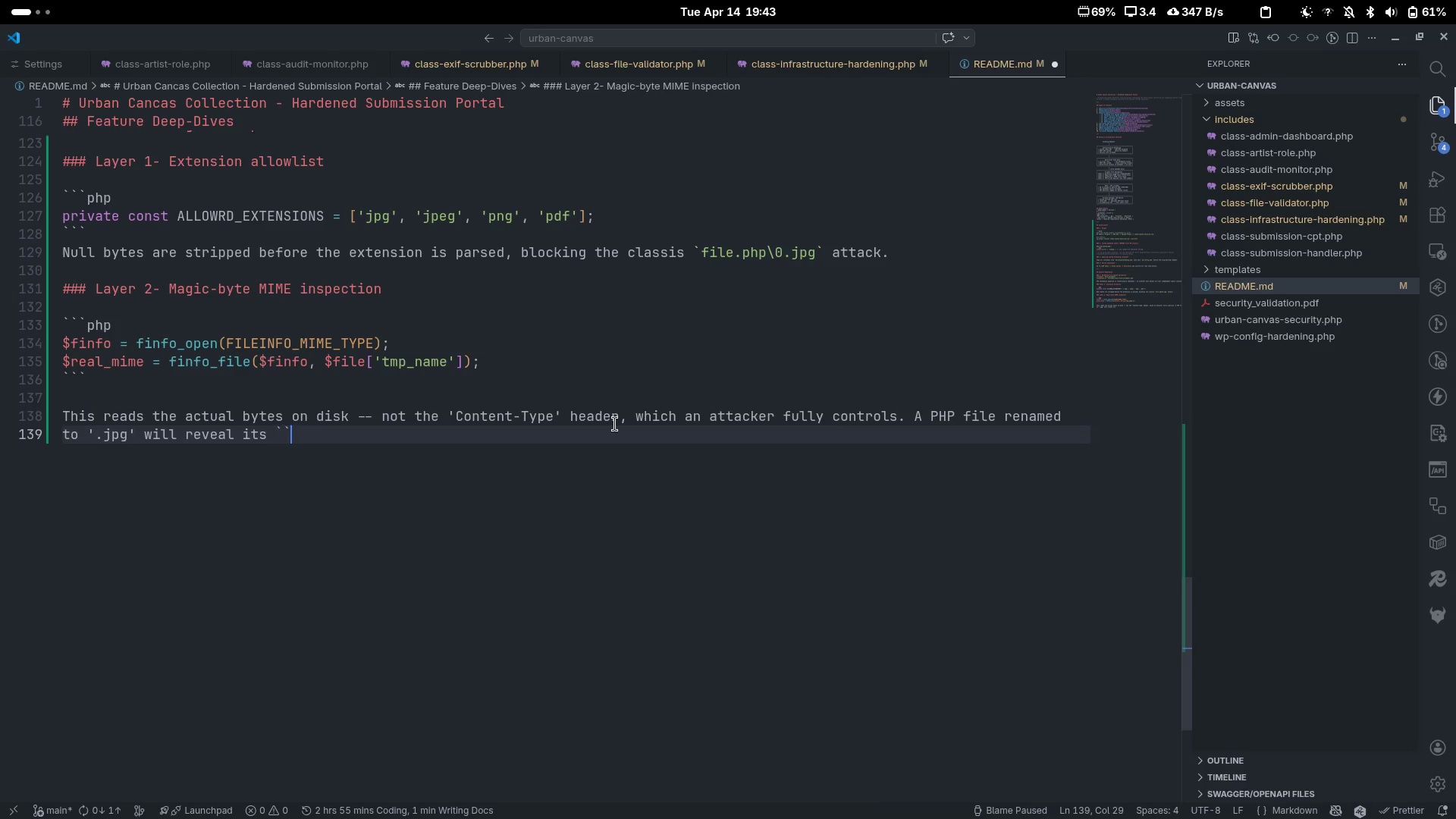 
key(ArrowLeft)
 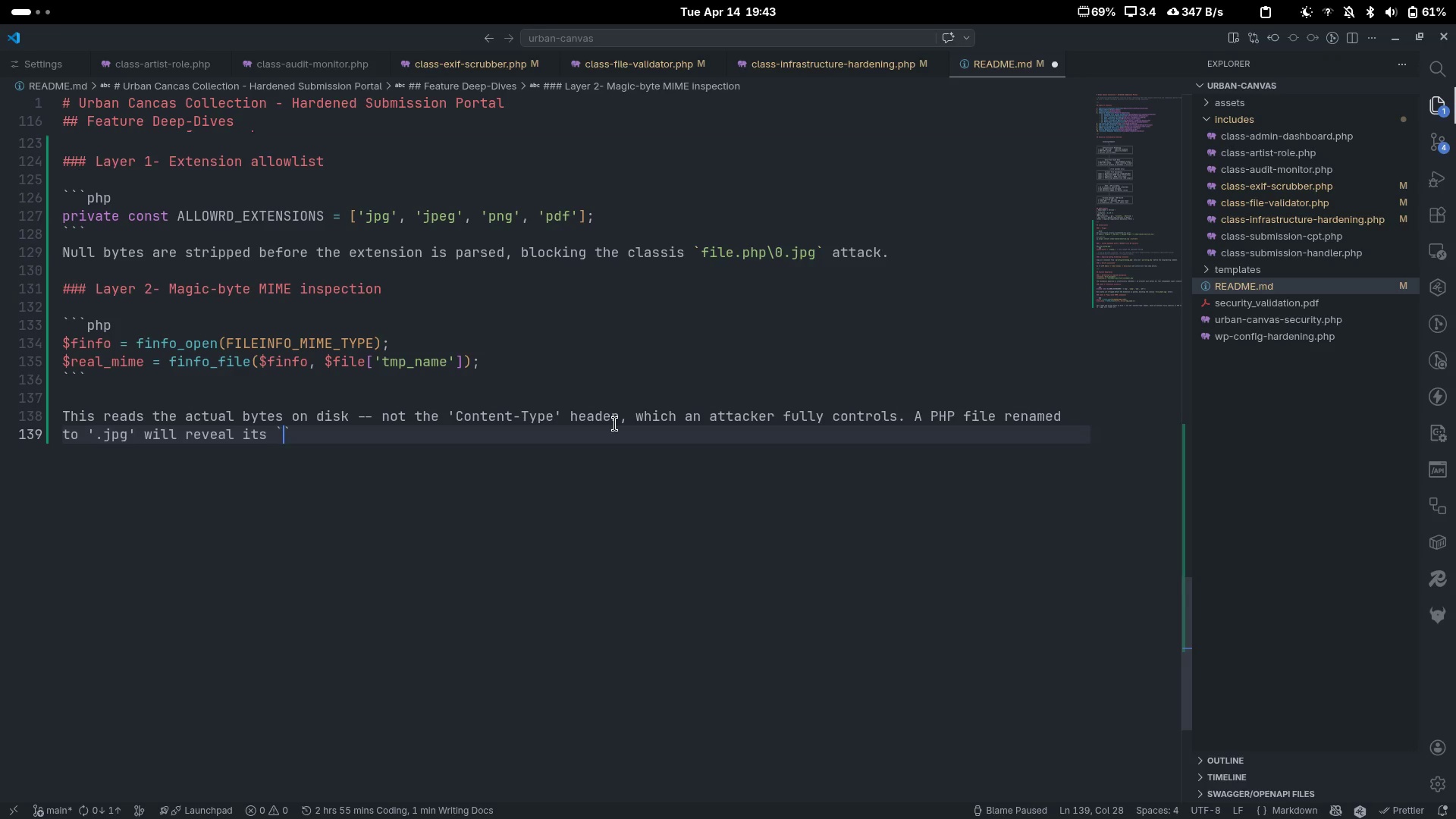 
type(text/x-php)
 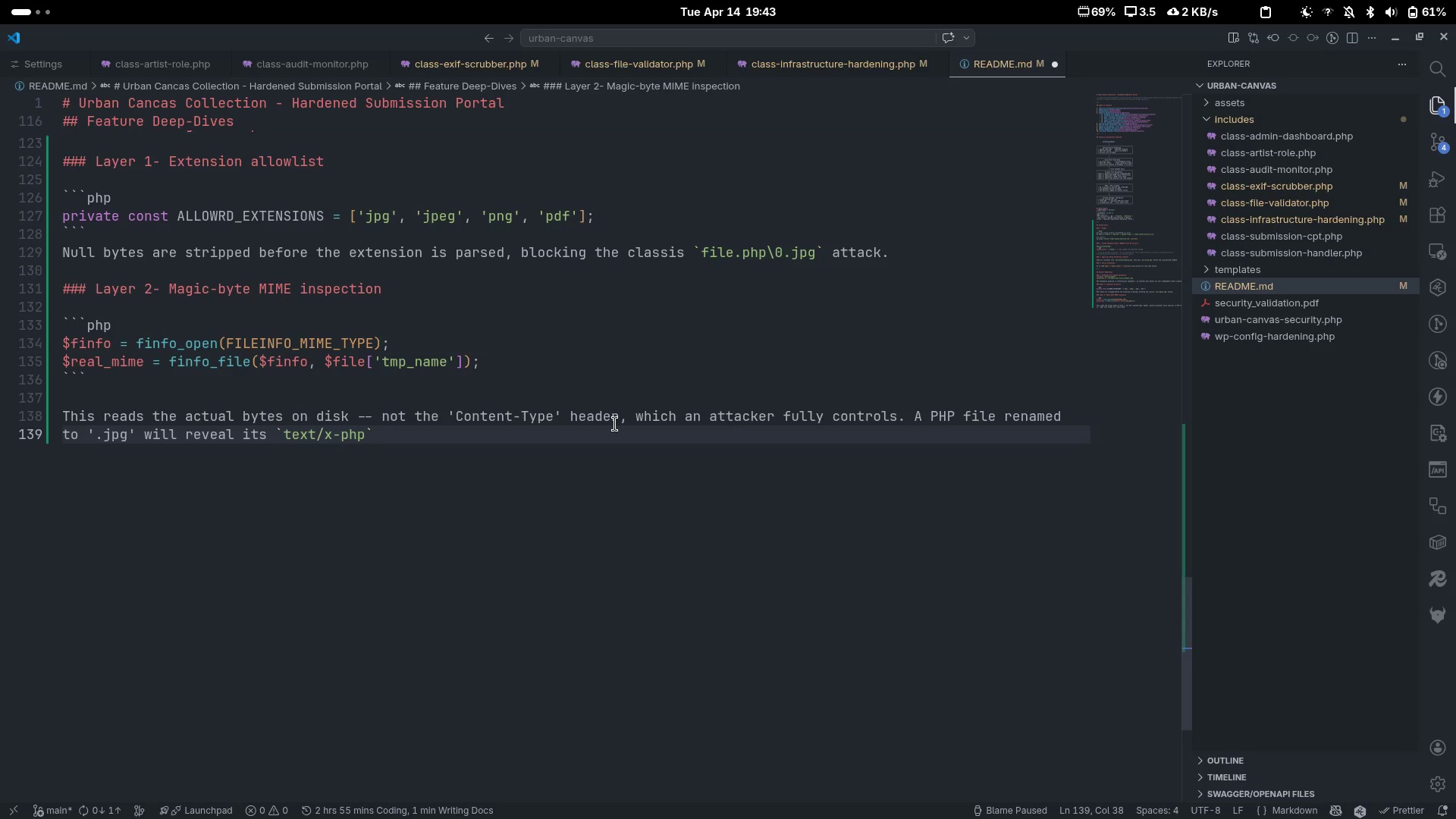 
key(ArrowRight)
 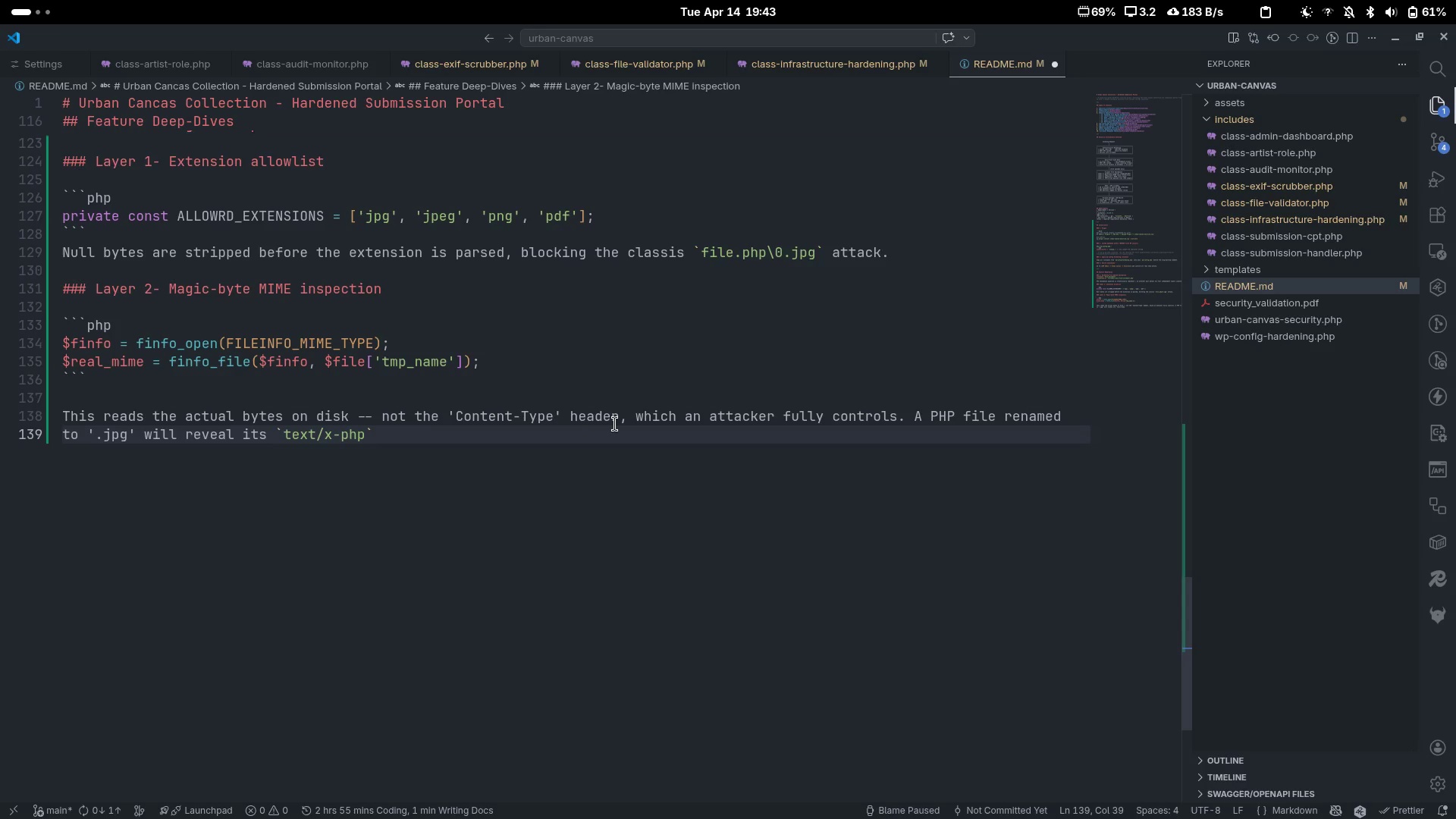 
type( MIME type here.)
 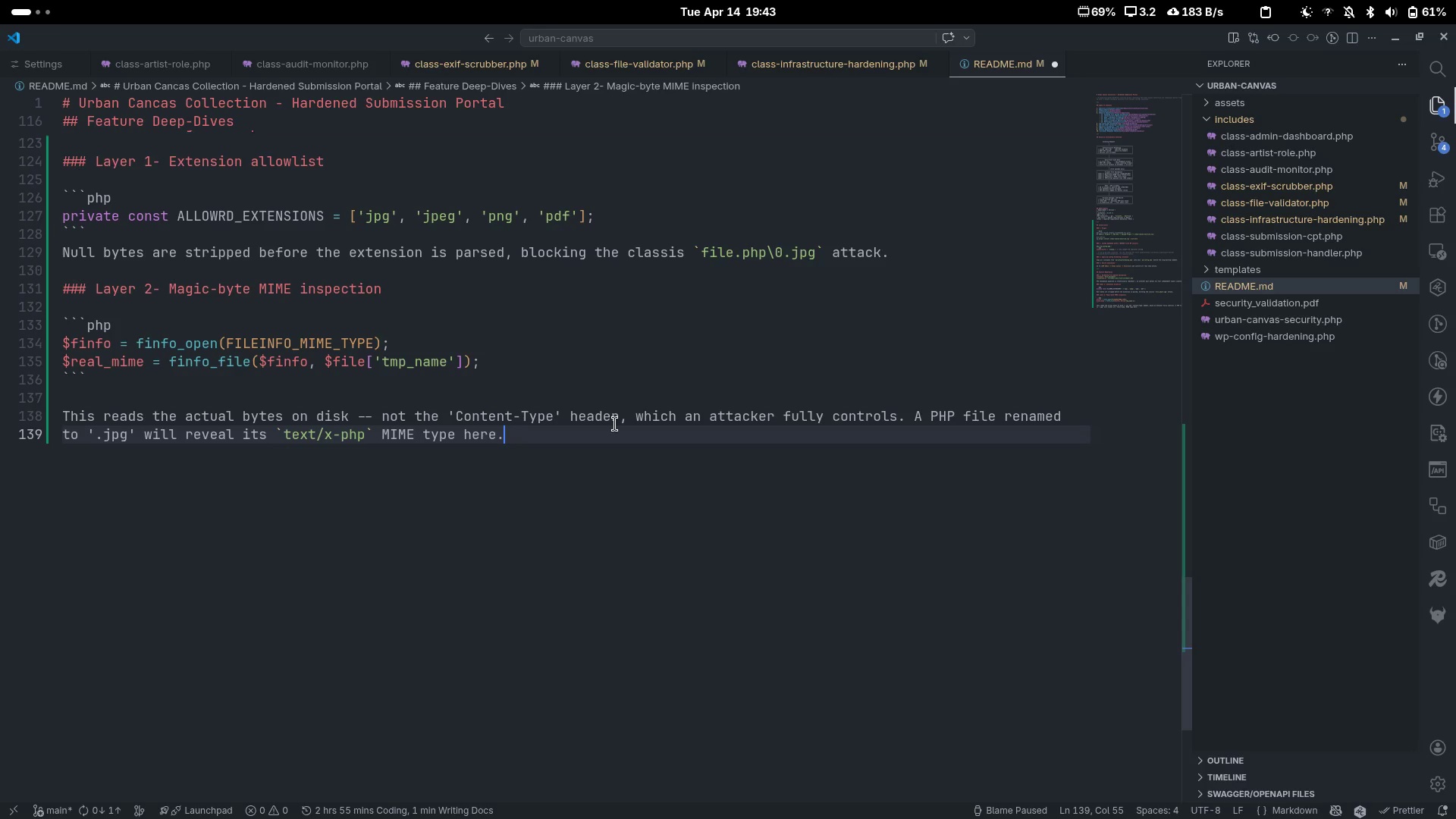 
key(Enter)
 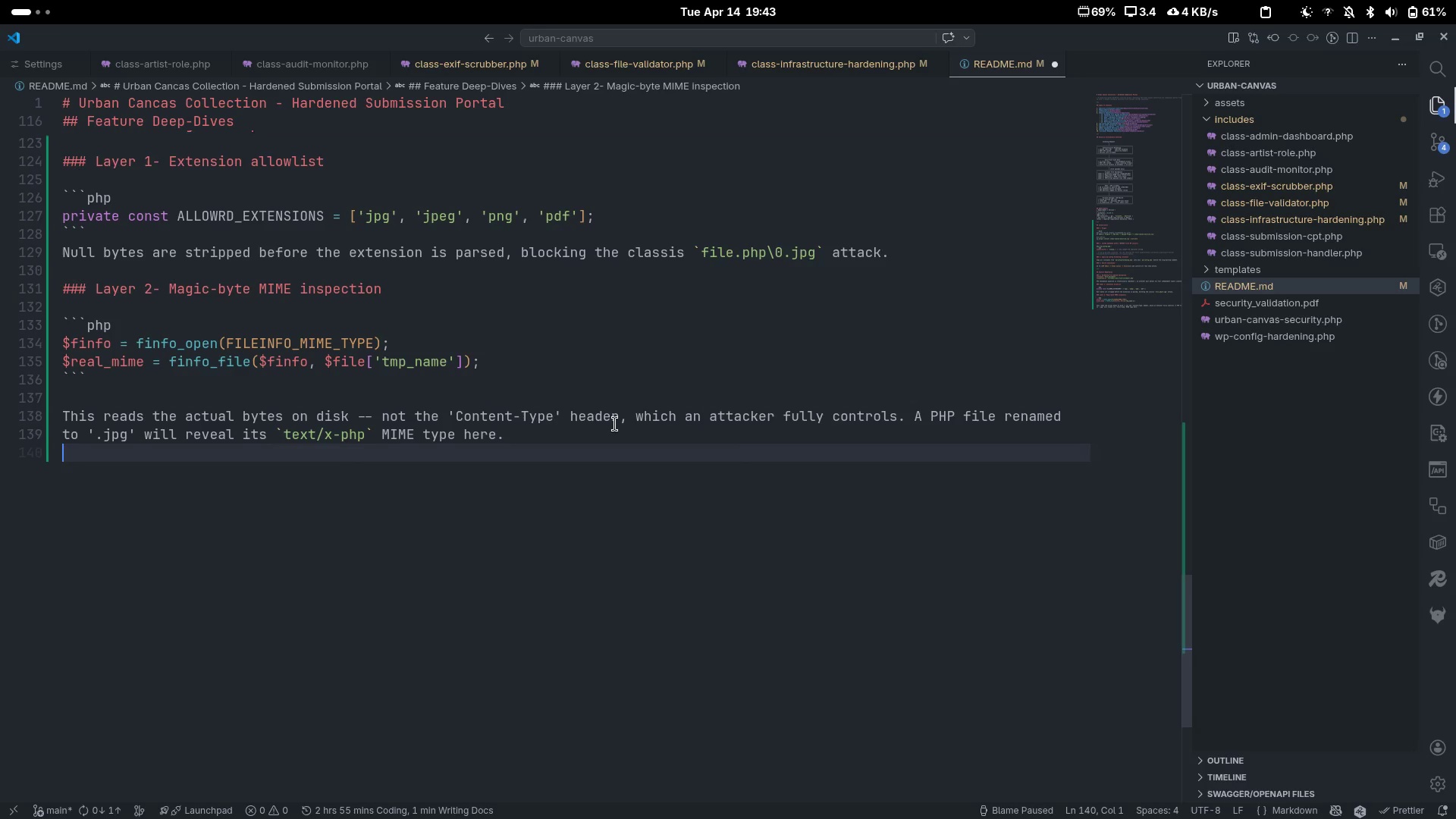 
key(Enter)
 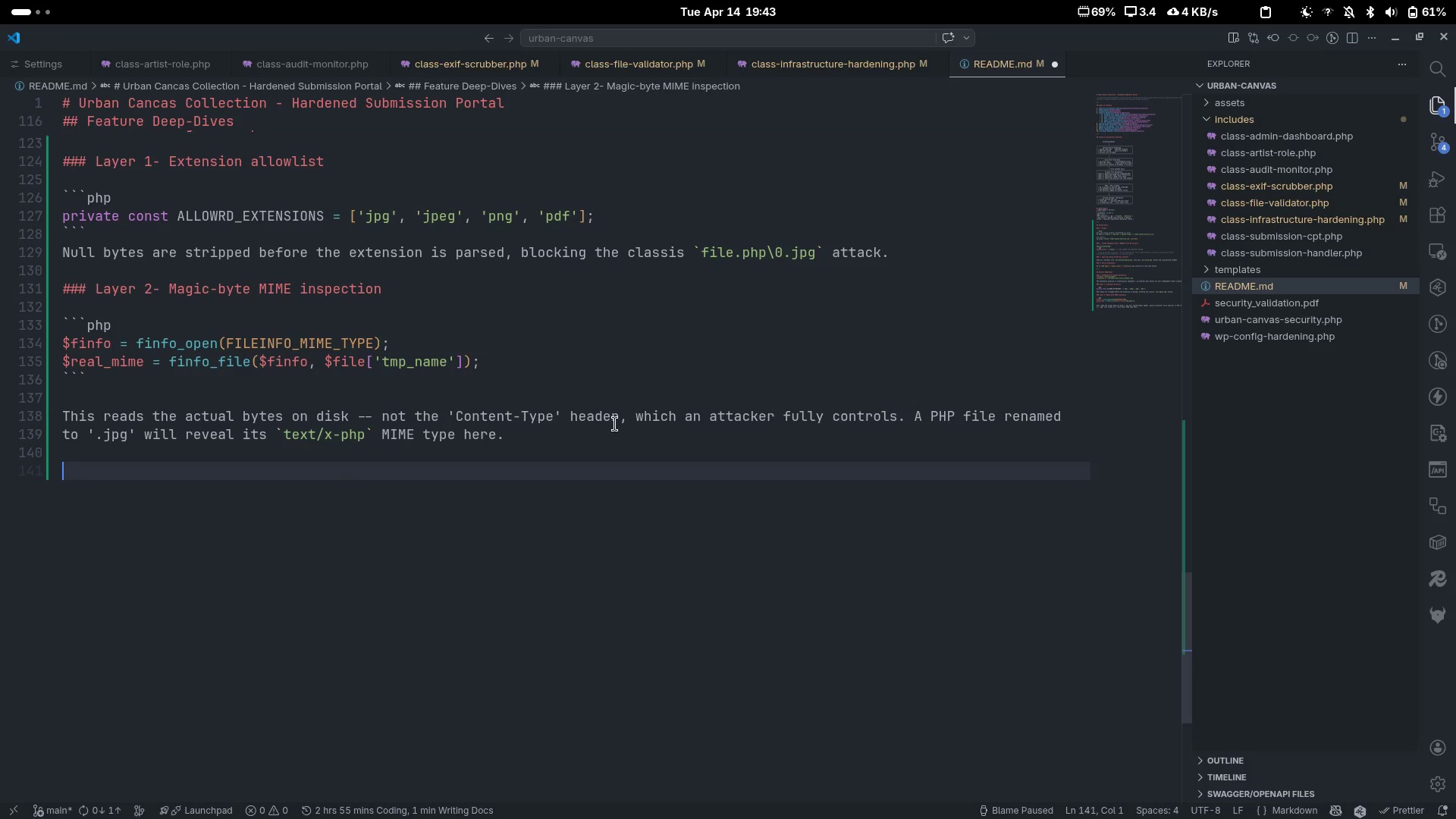 
type(### Layer 3 - Extension X Mi)
key(Backspace)
type(IME ctoss)
 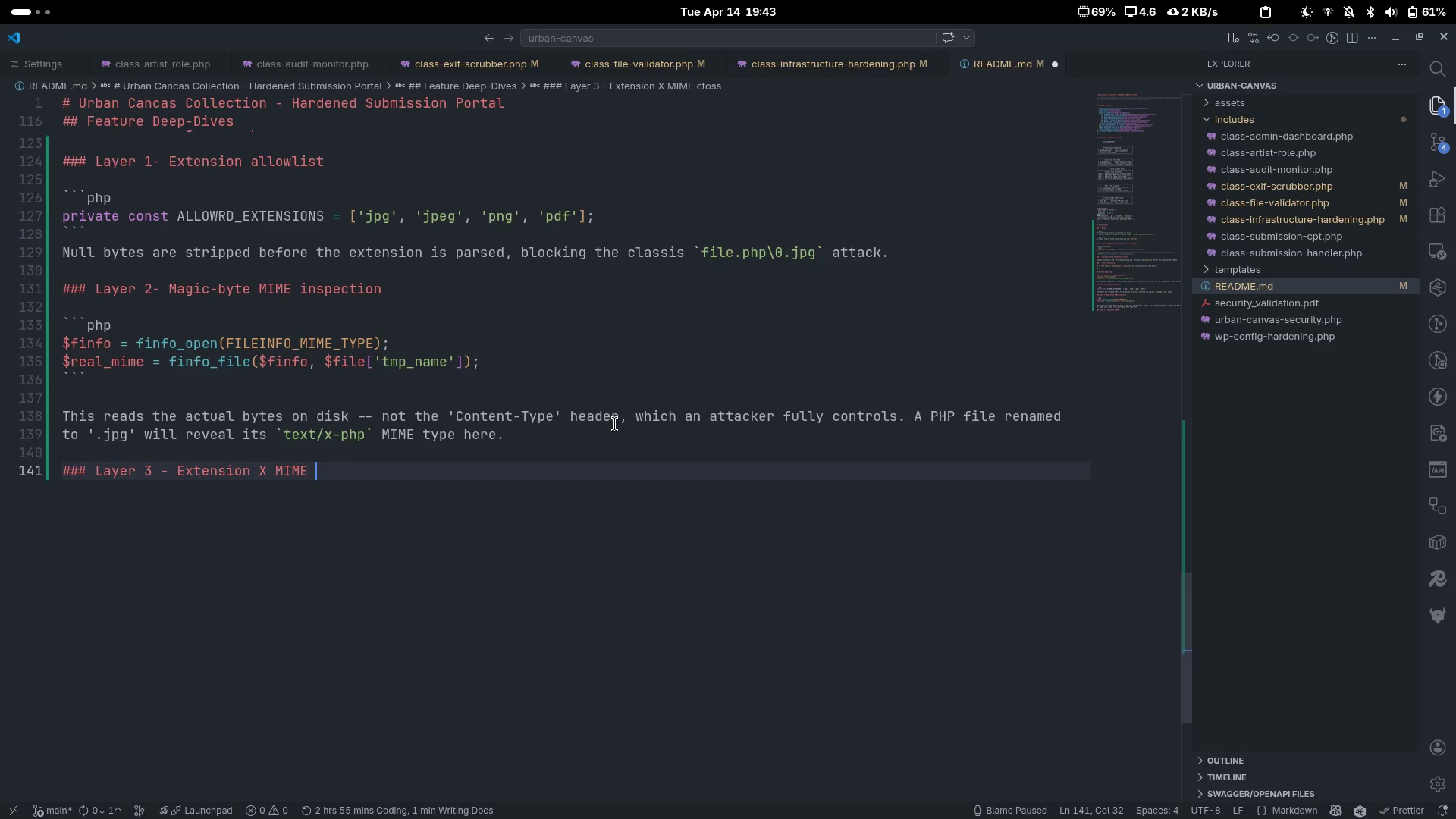 
 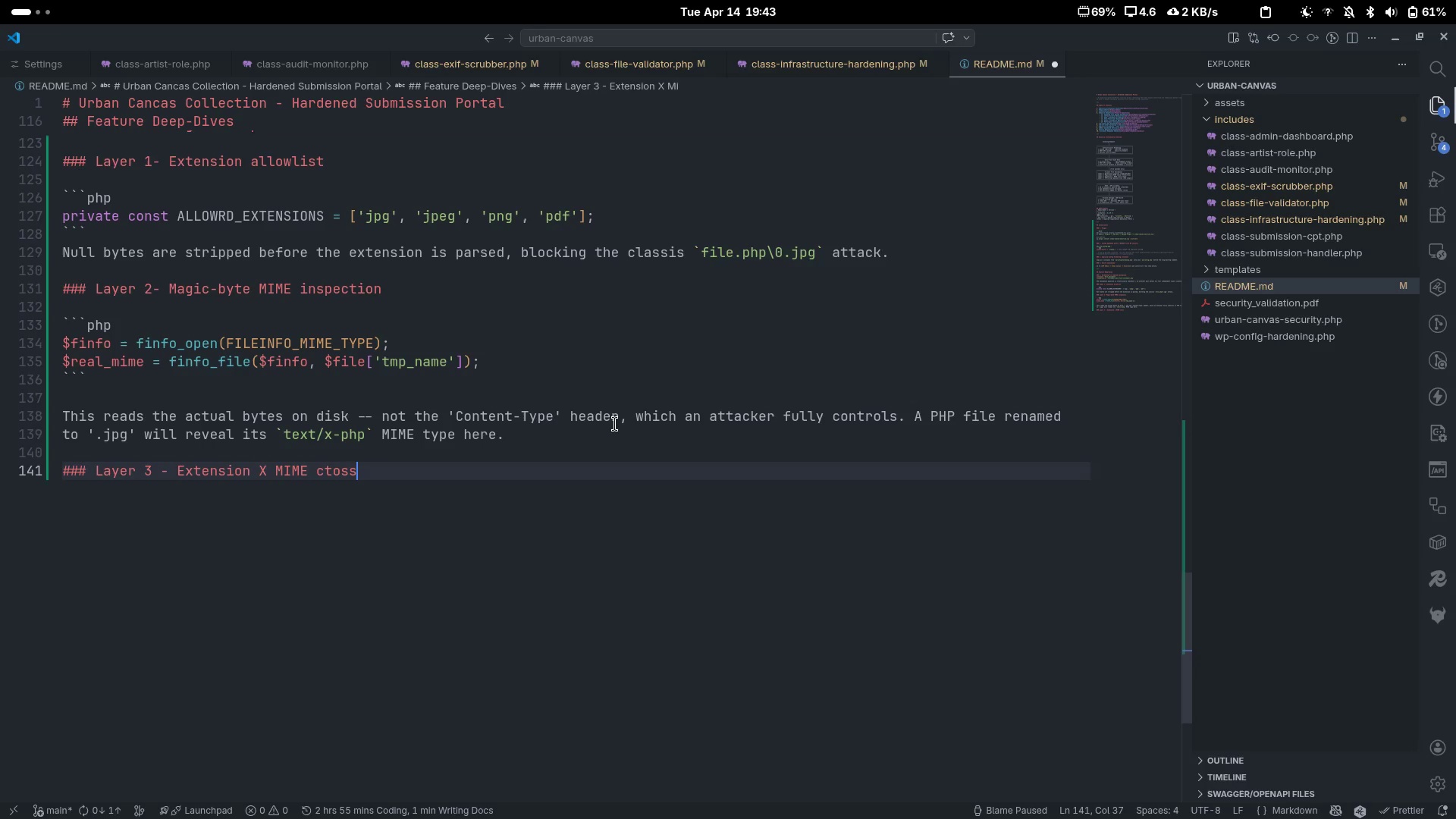 
key(Control+ControlLeft)
 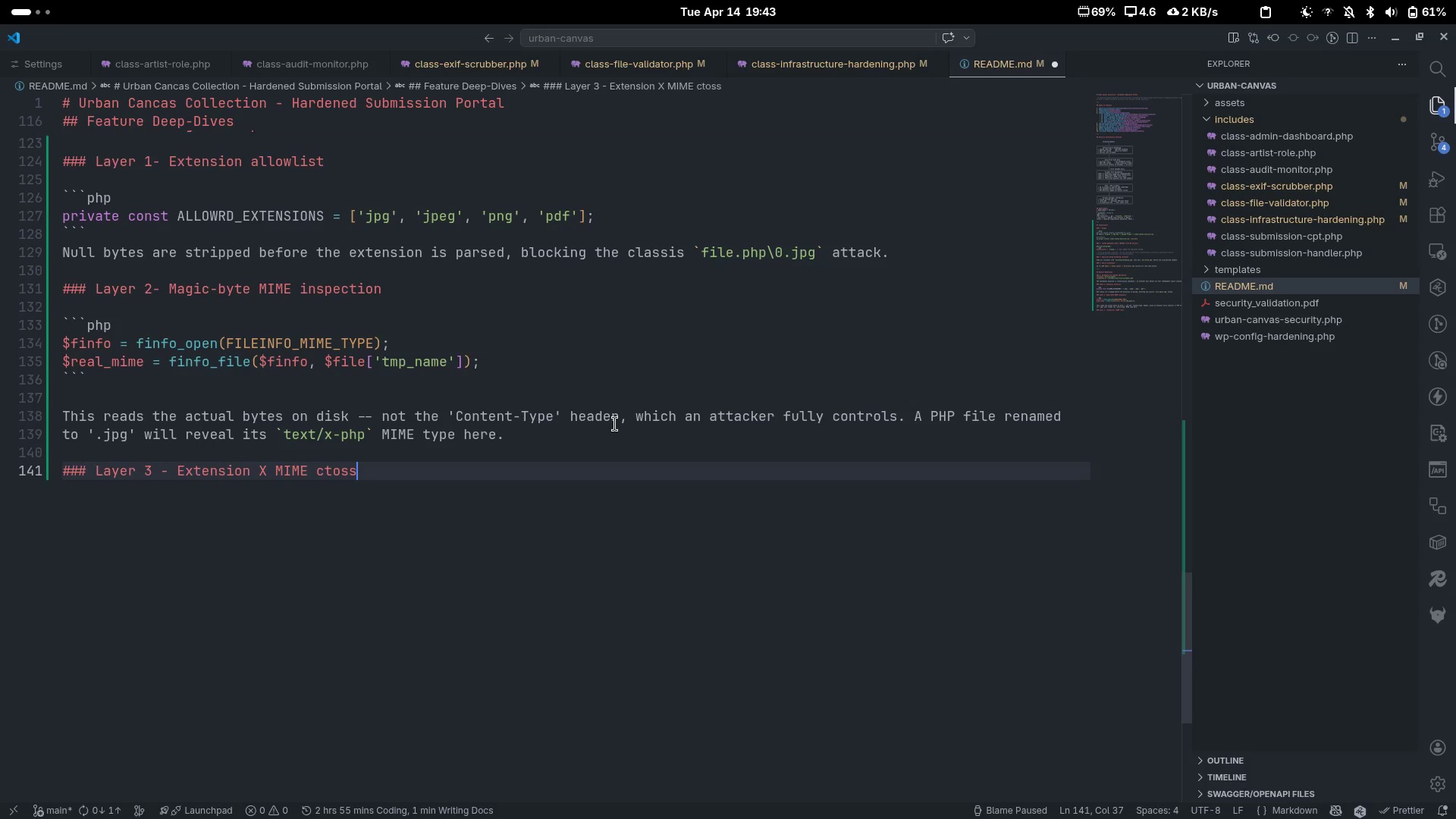 
key(Control+Backspace)
 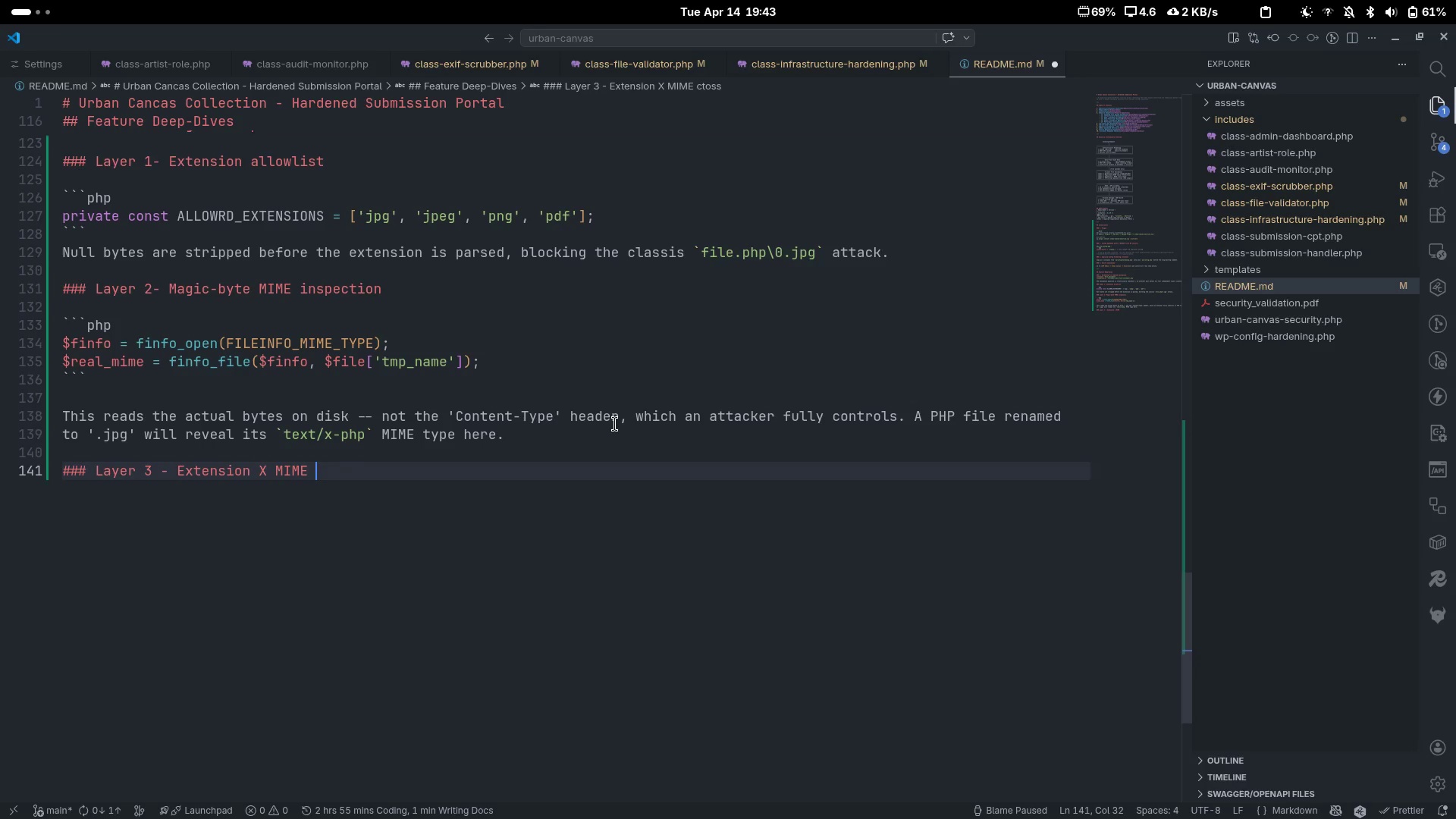 
type(cross check)
 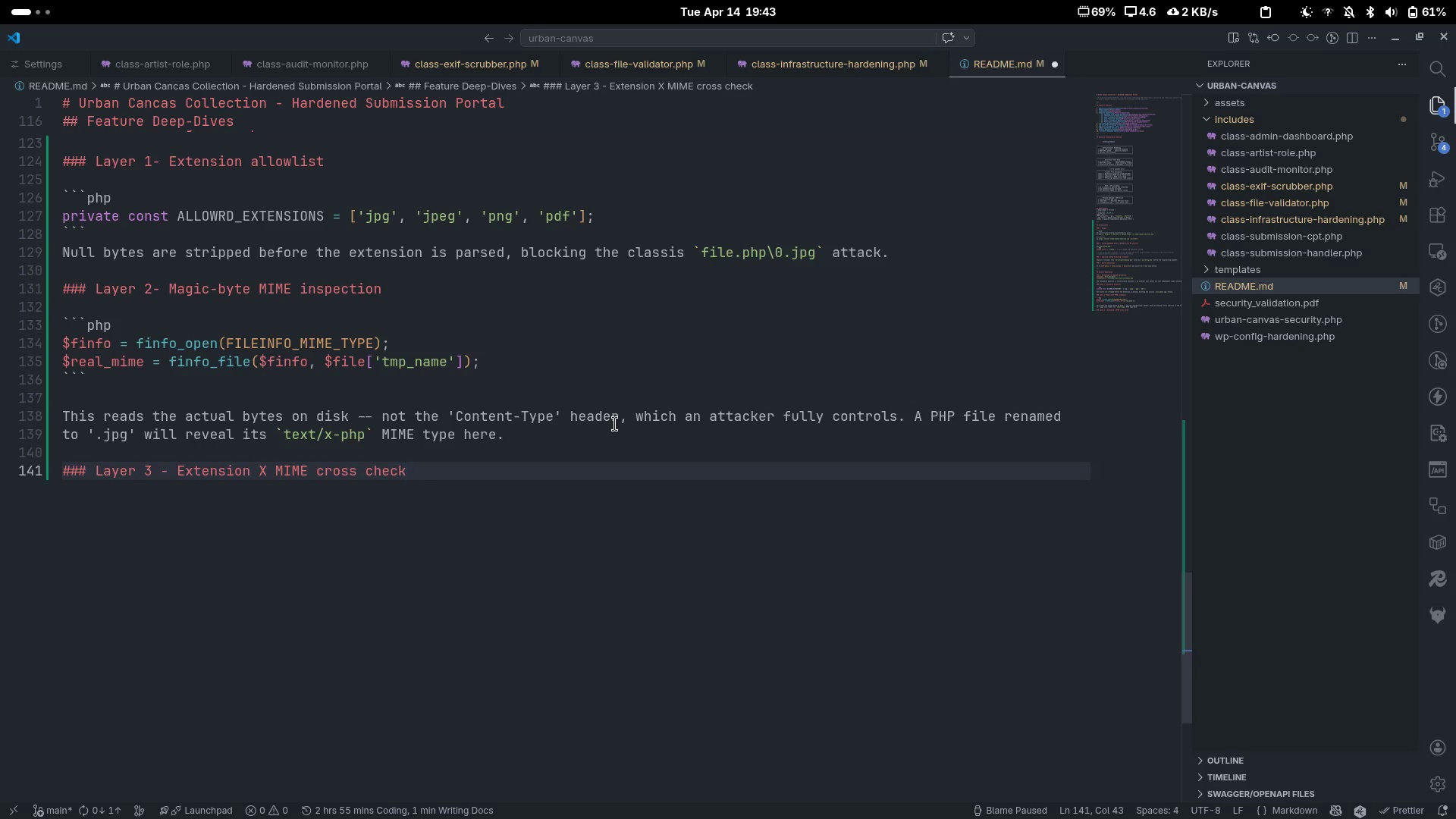 
key(Control+ControlLeft)
 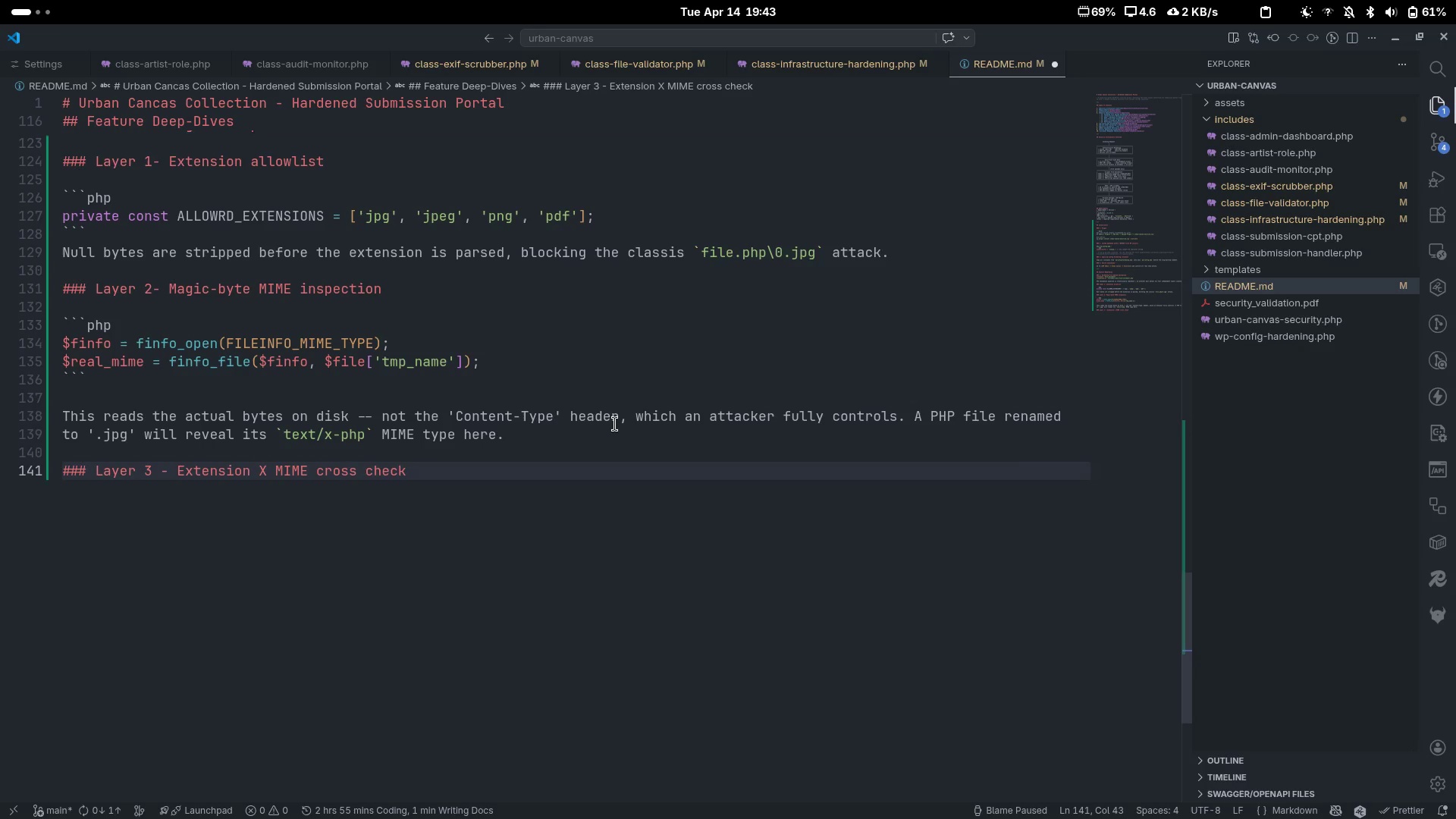 
key(Control+ArrowLeft)
 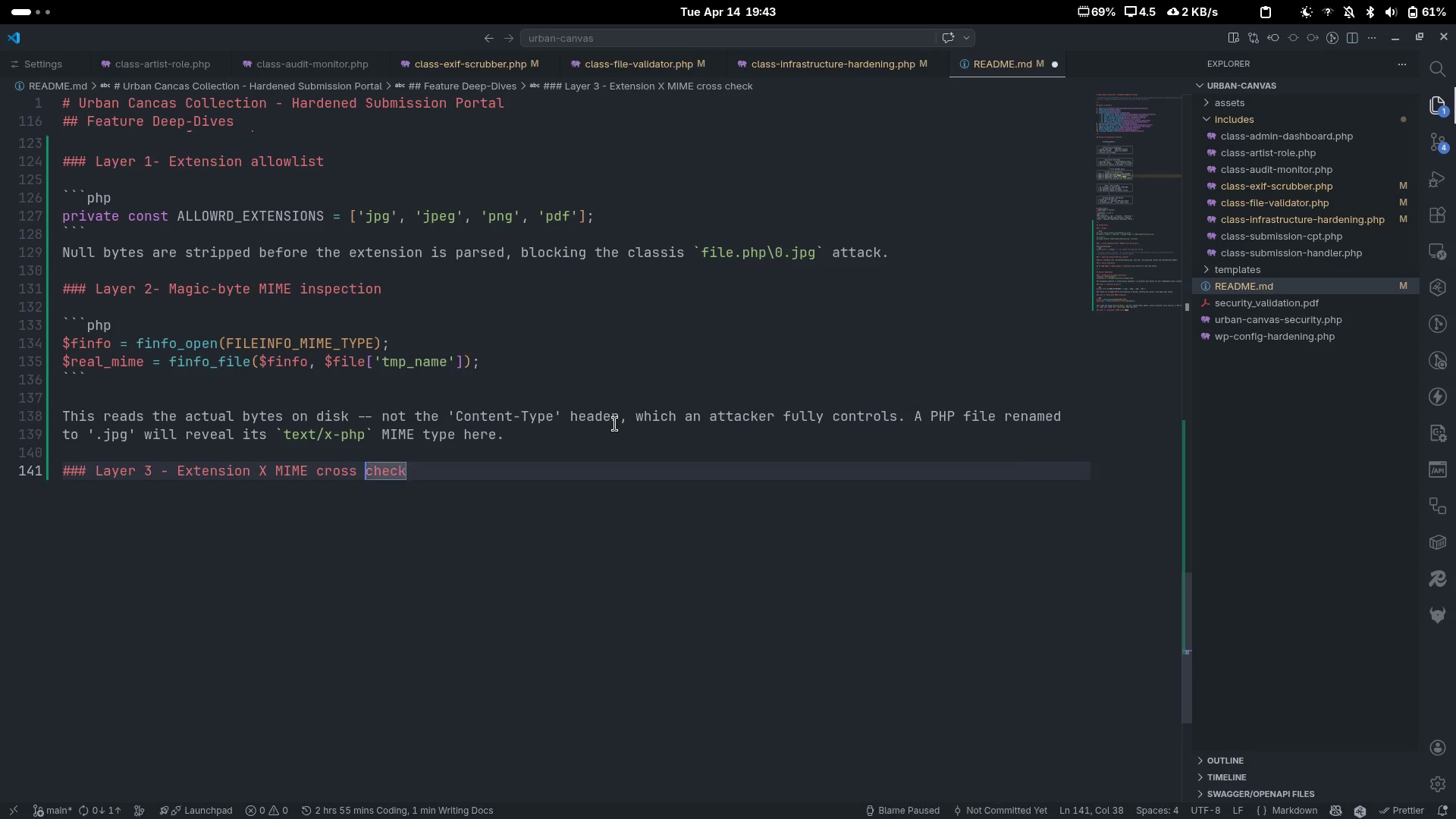 
key(Backspace)
 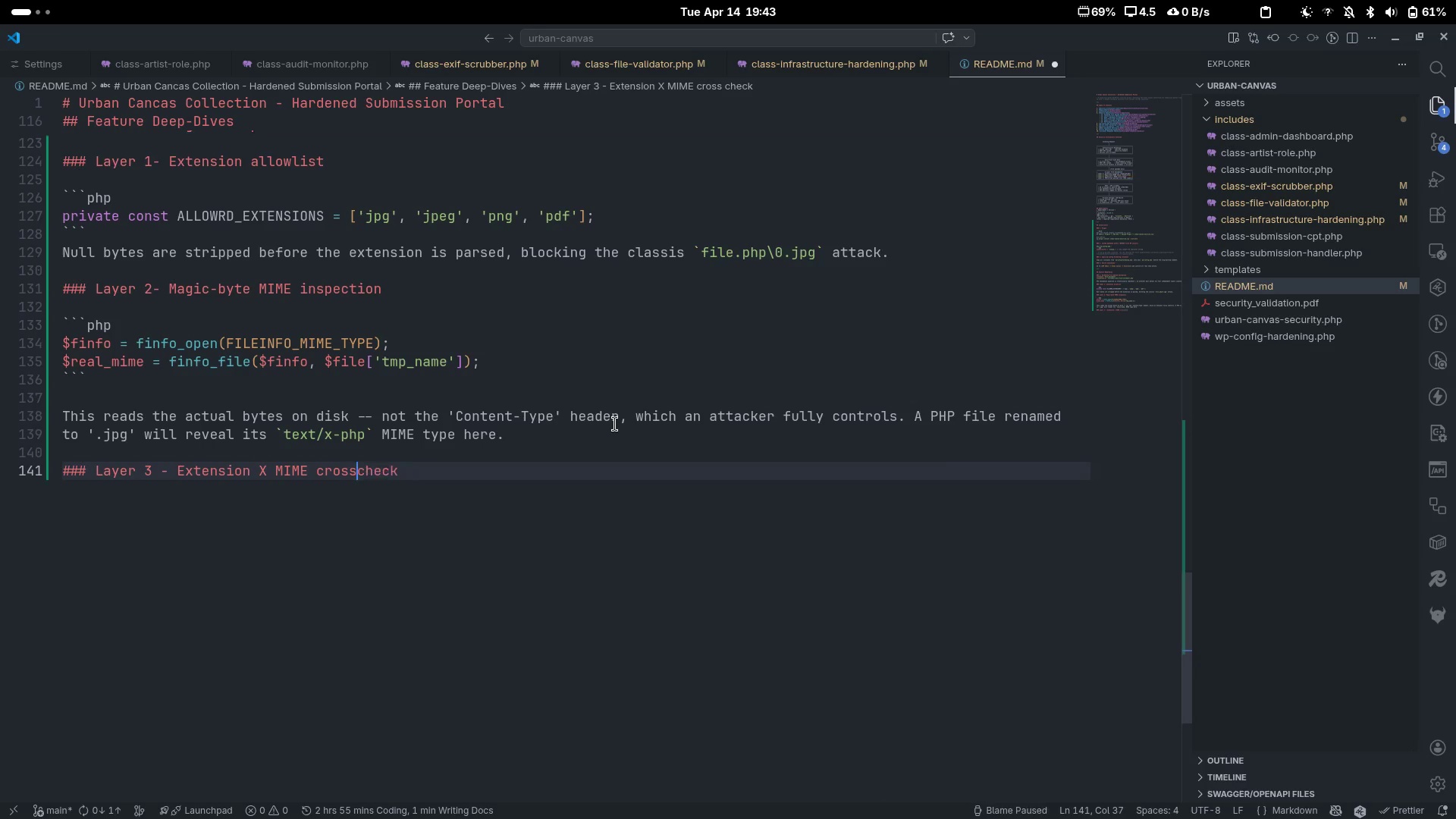 
key(Minus)
 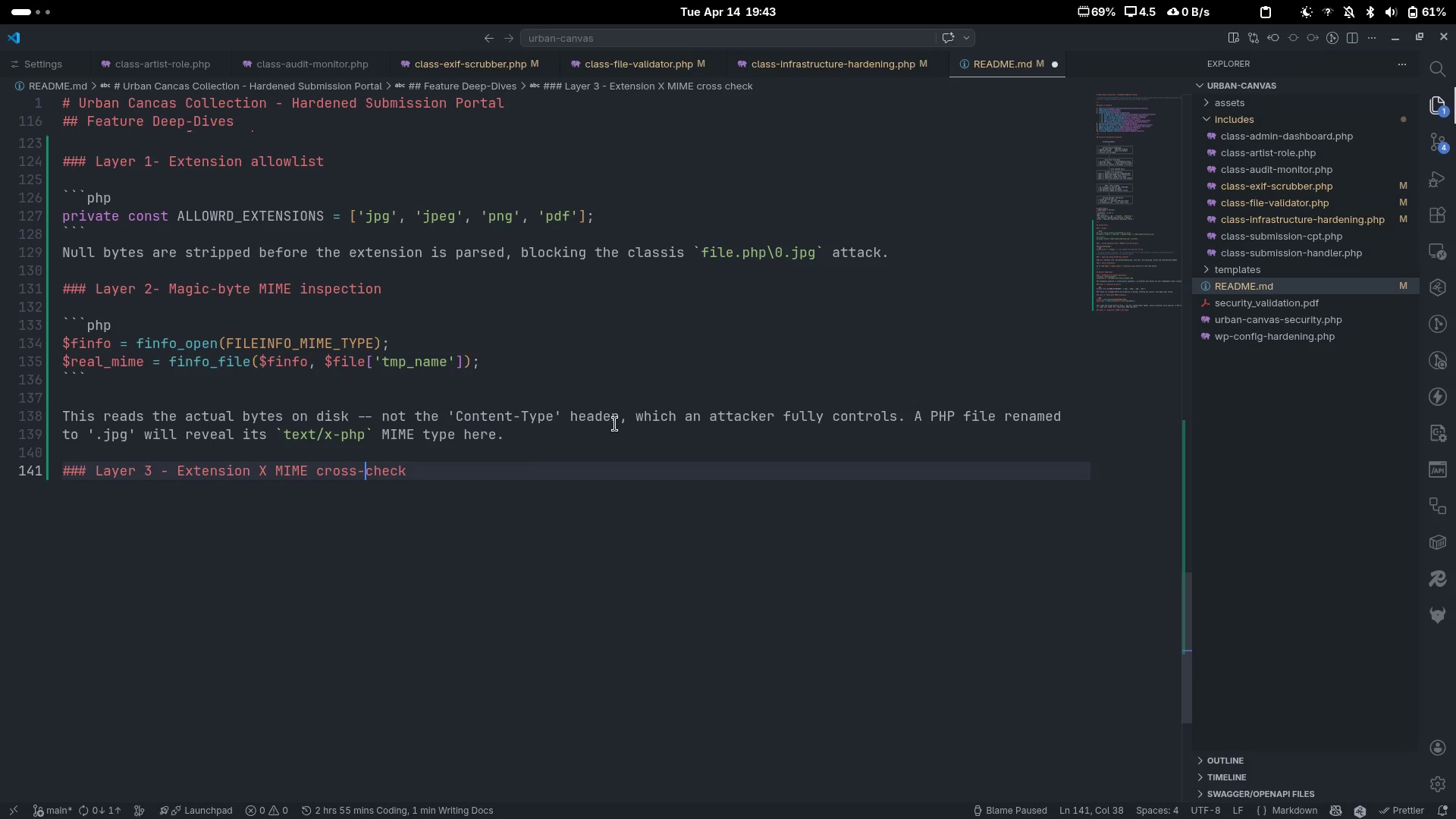 
key(Control+ControlLeft)
 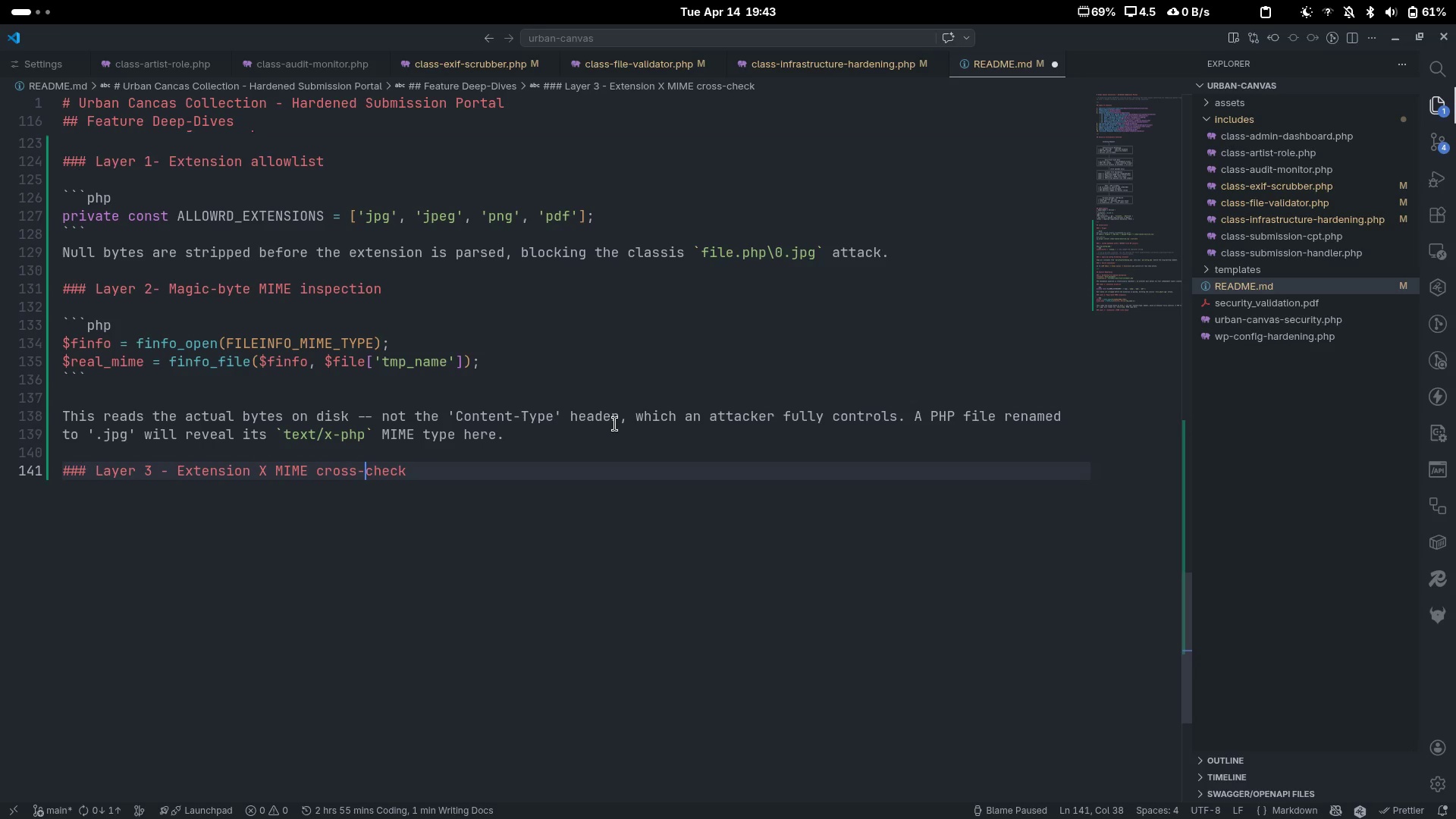 
key(Control+ArrowRight)
 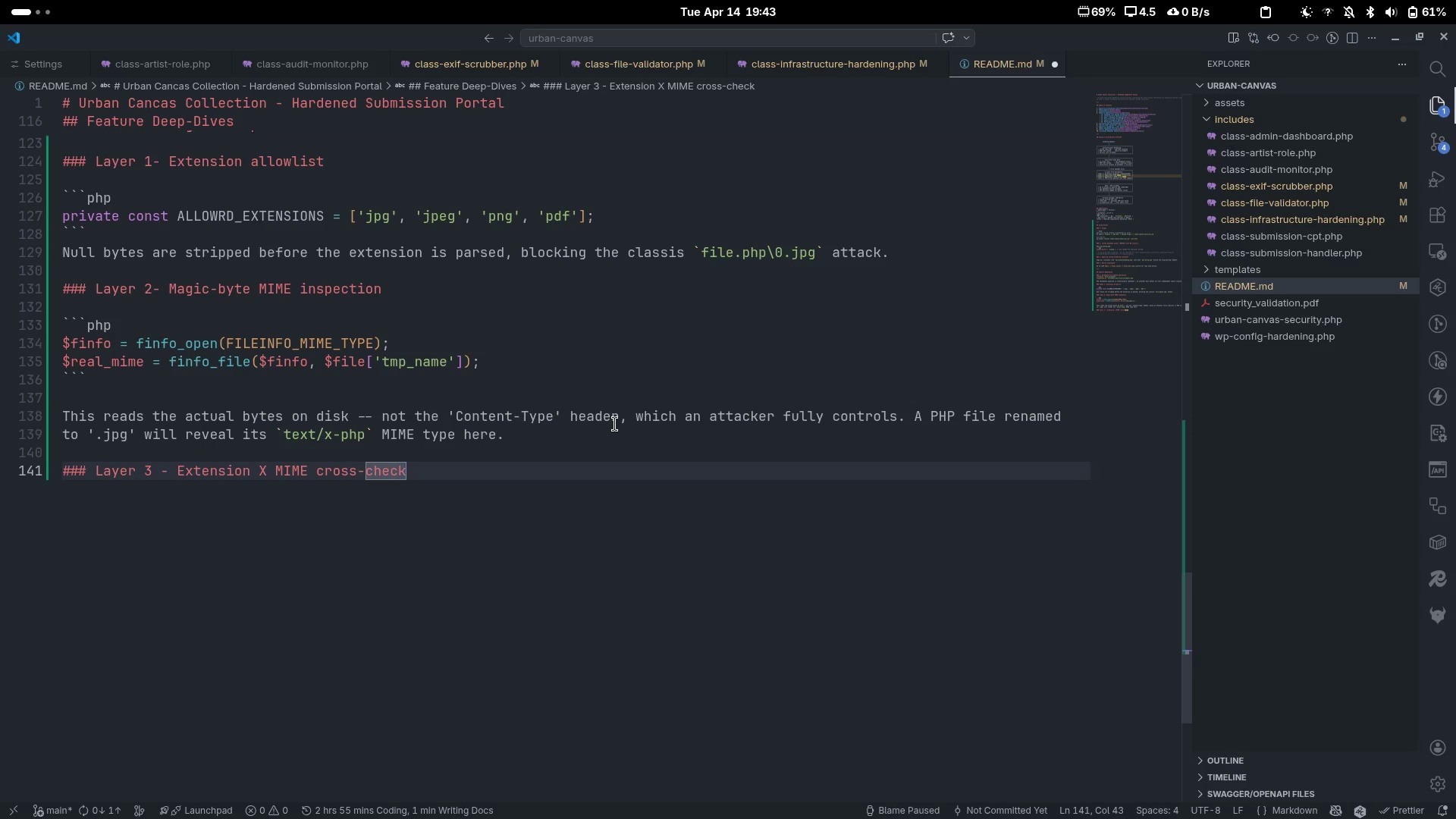 
key(Enter)
 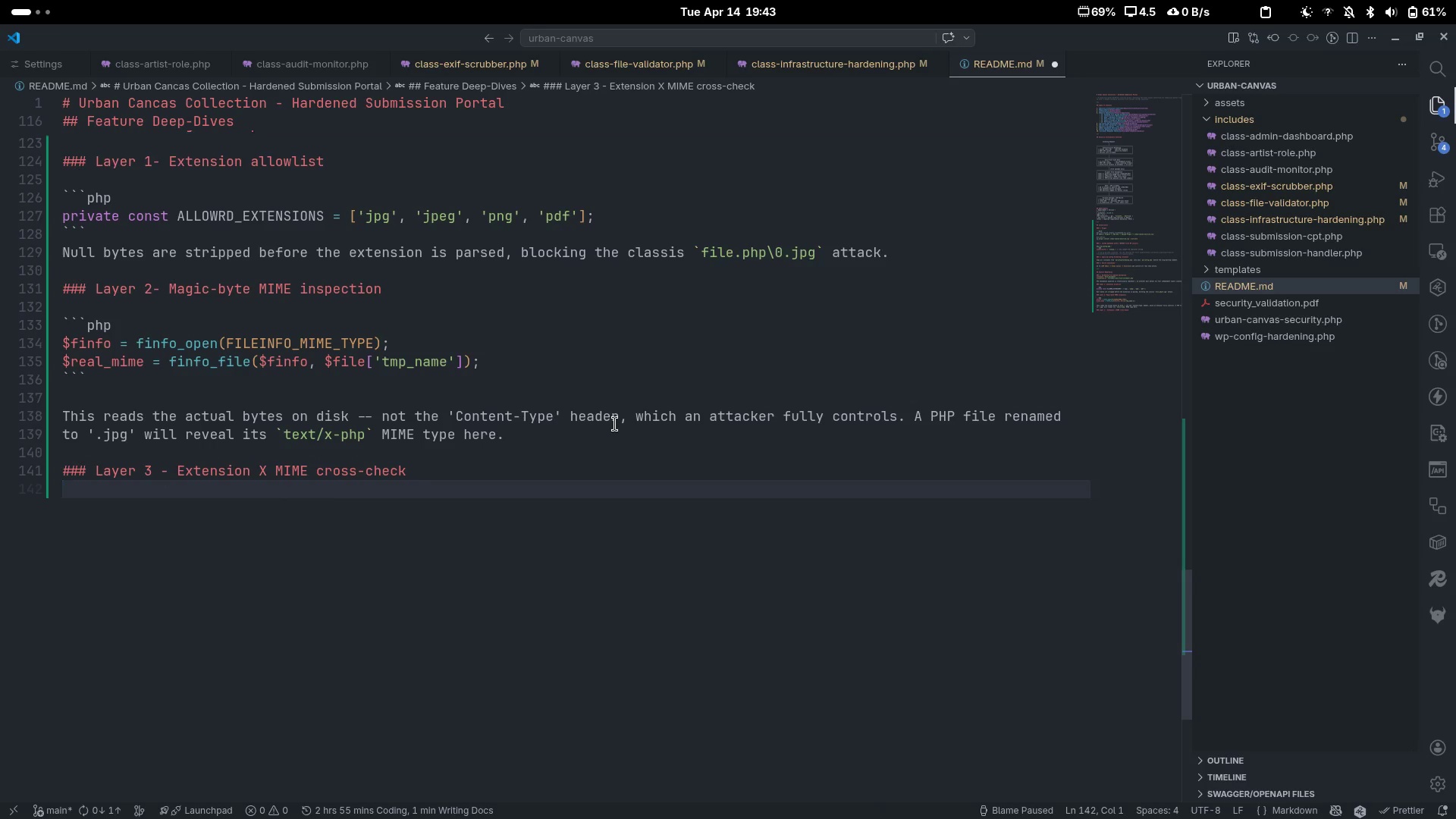 
key(Enter)
 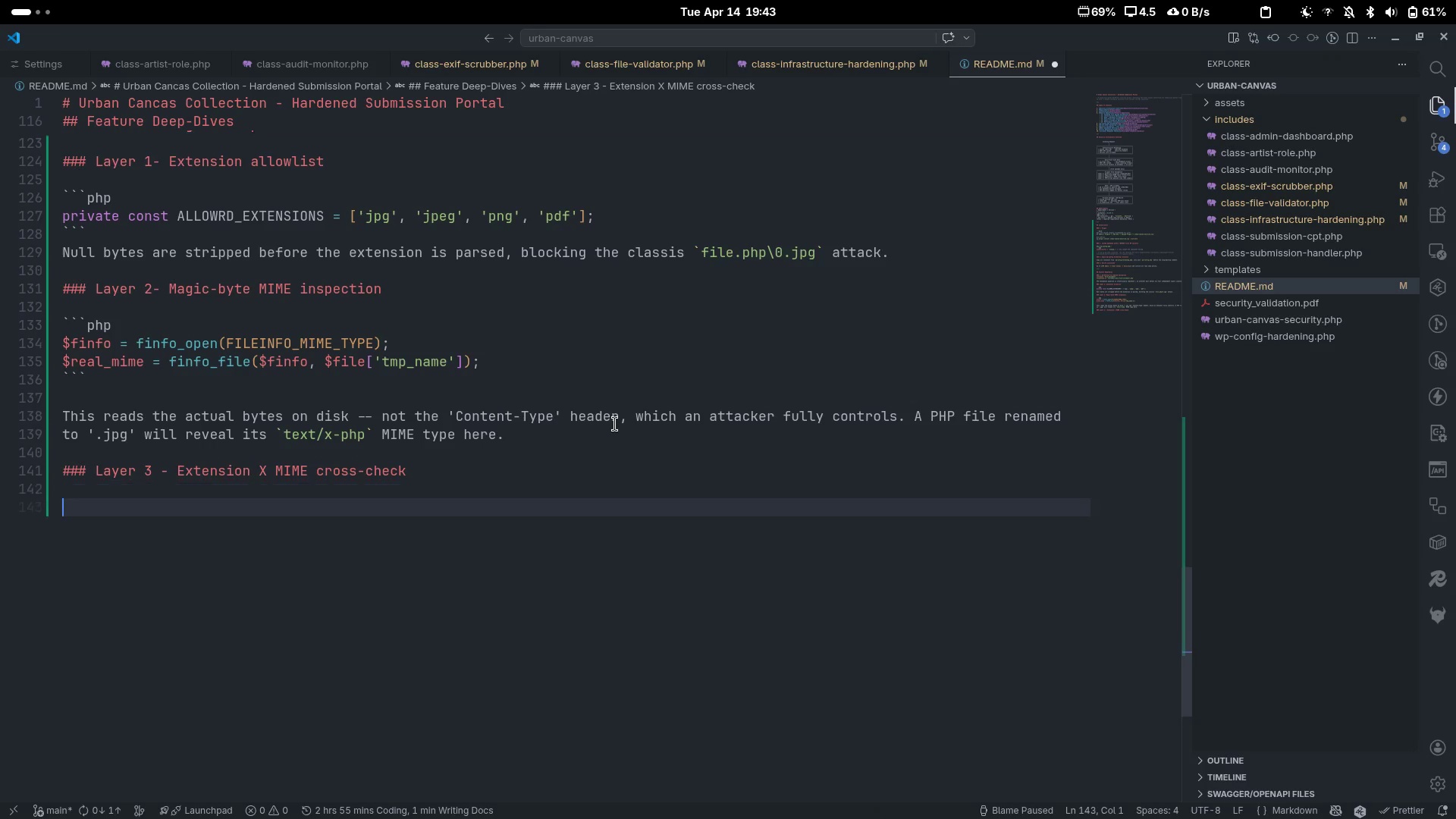 
key(Backquote)
 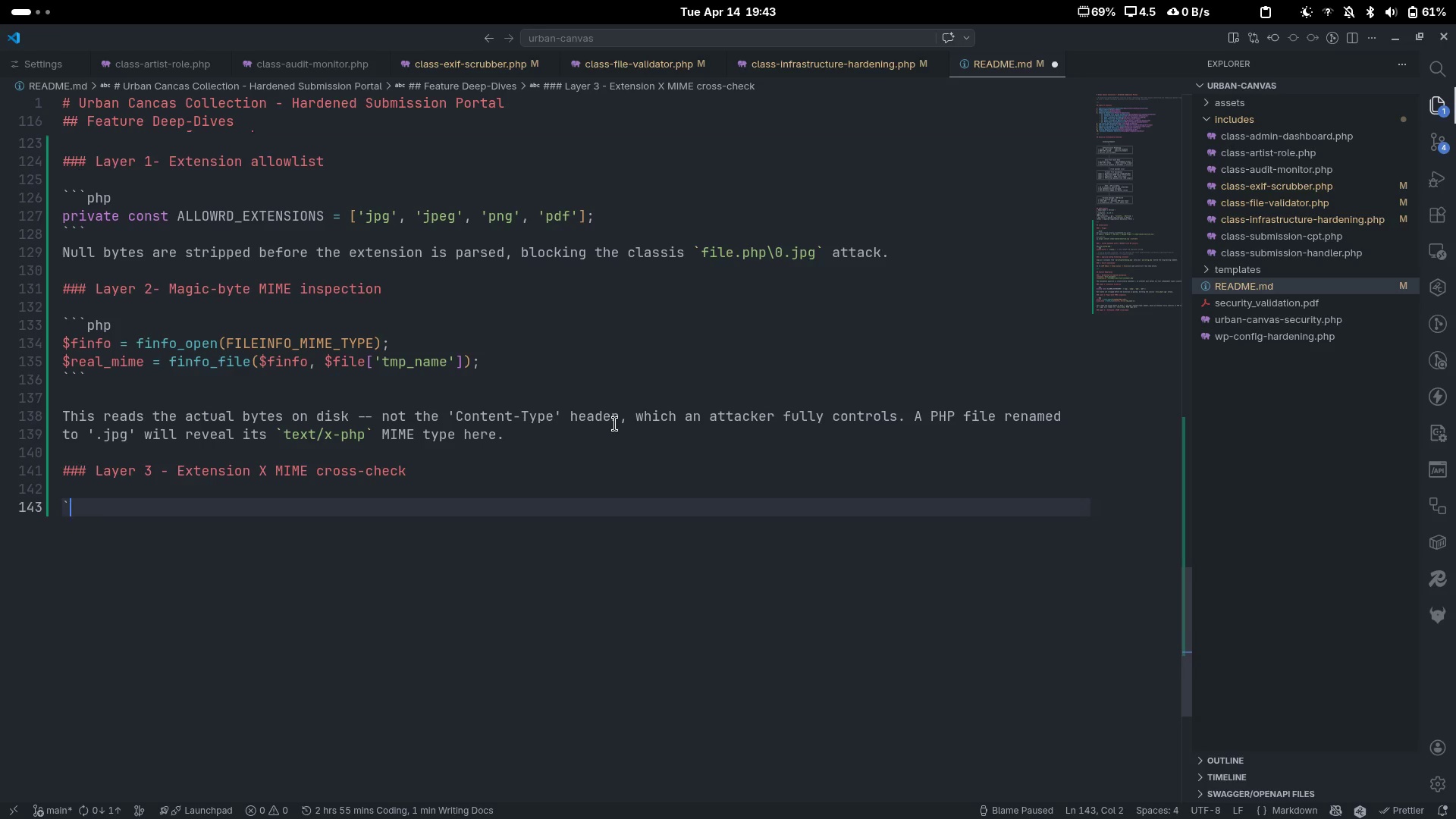 
key(Backquote)
 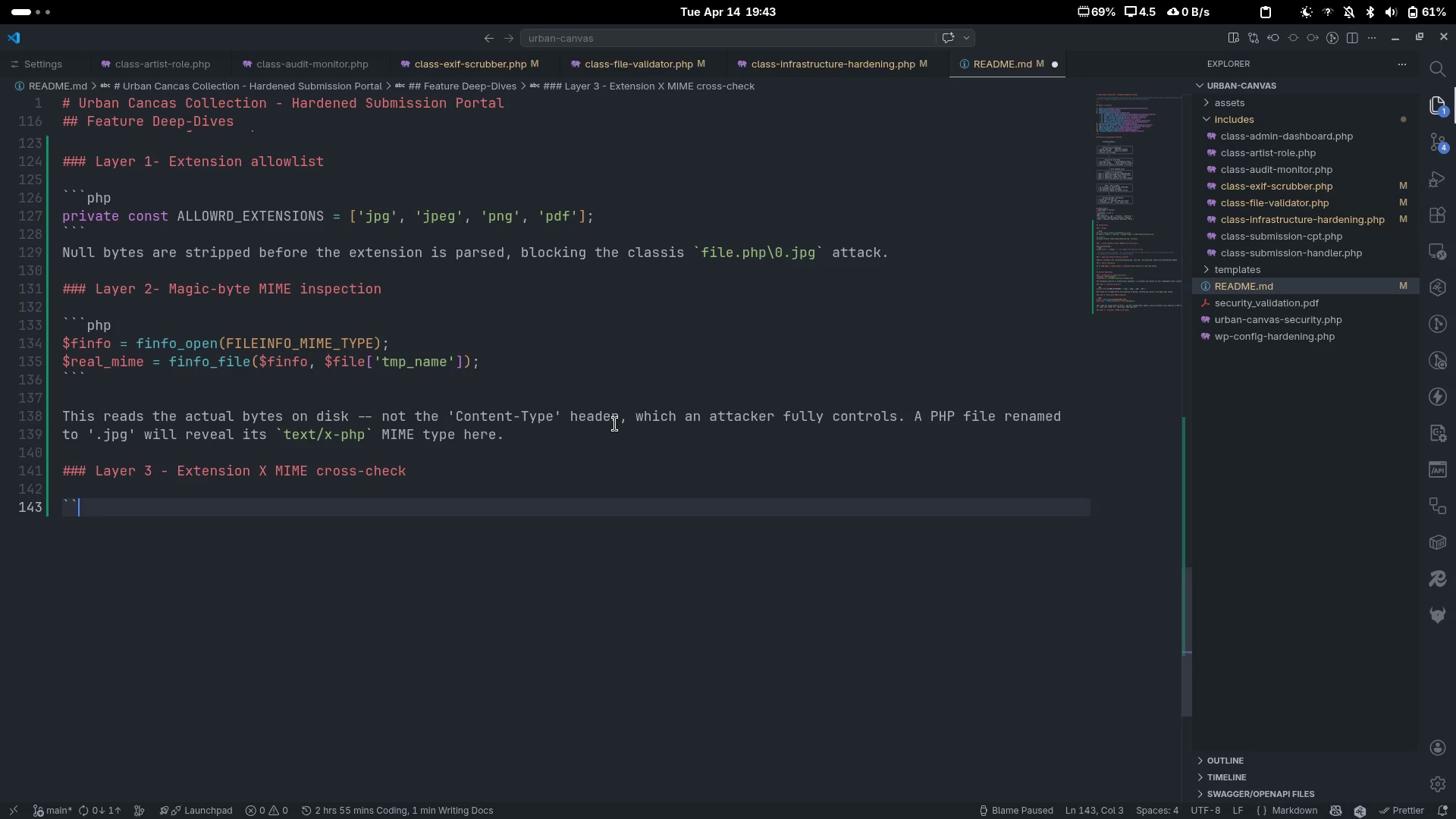 
key(Backquote)
 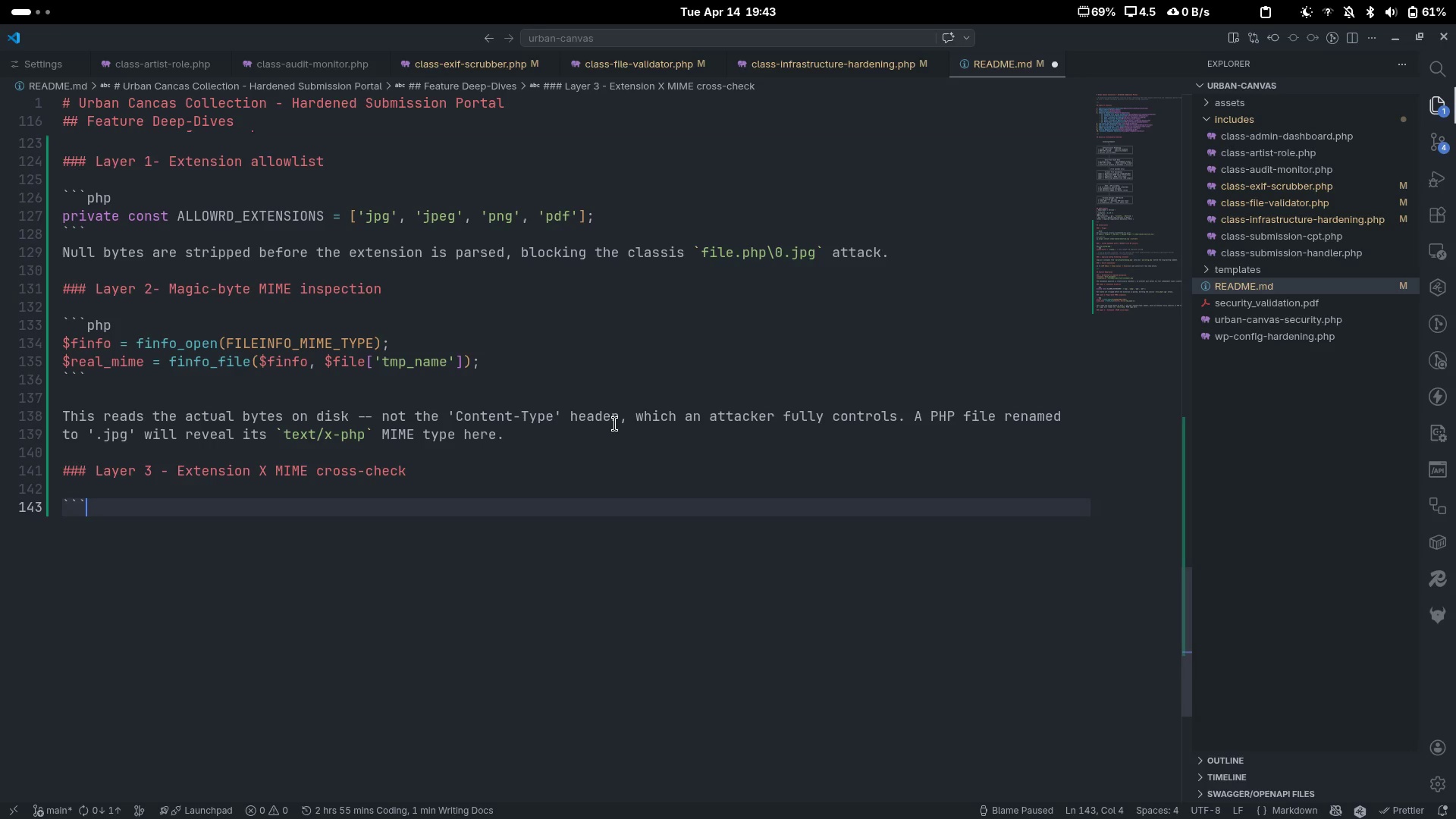 
key(Enter)
 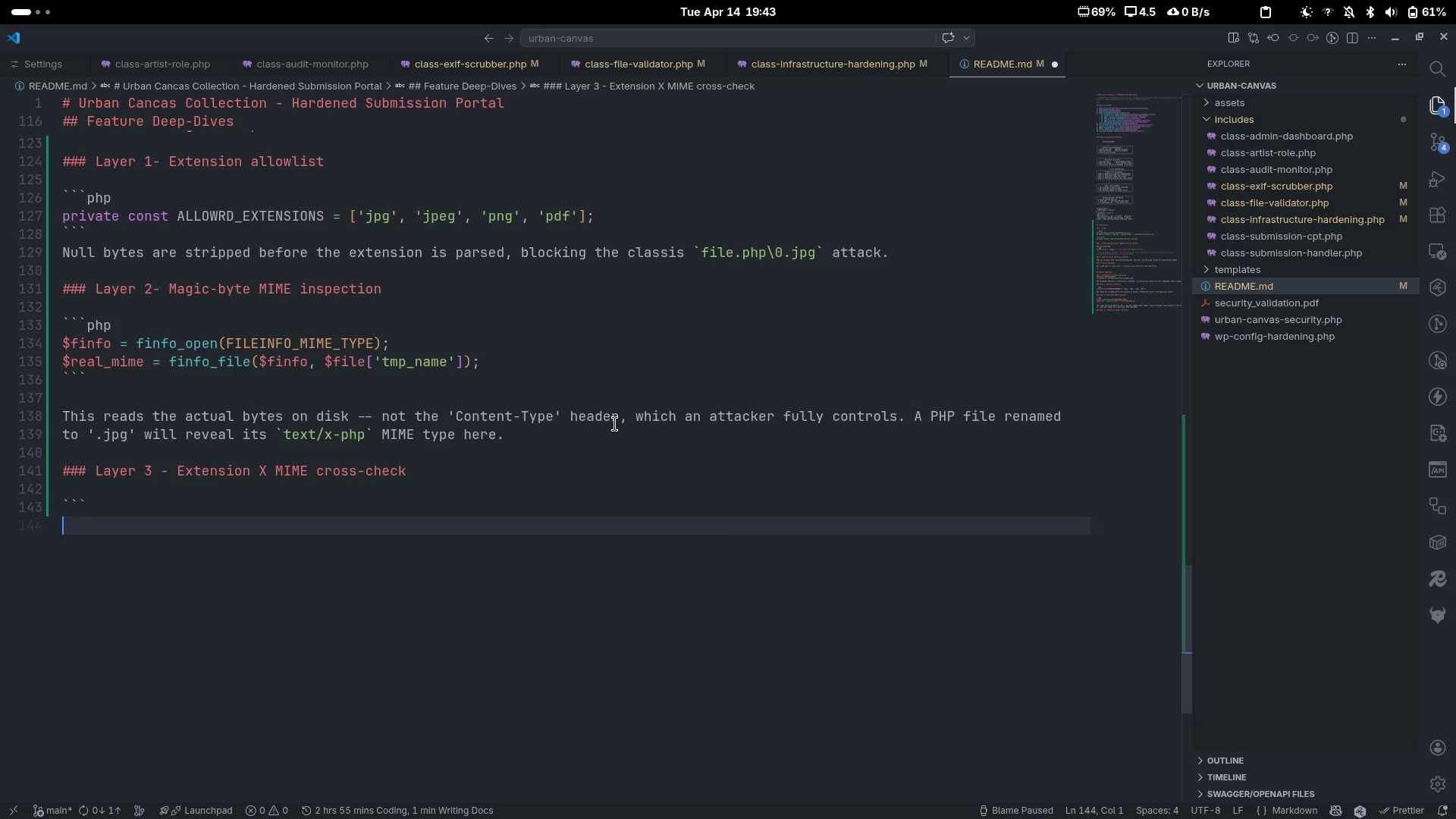 
key(Enter)
 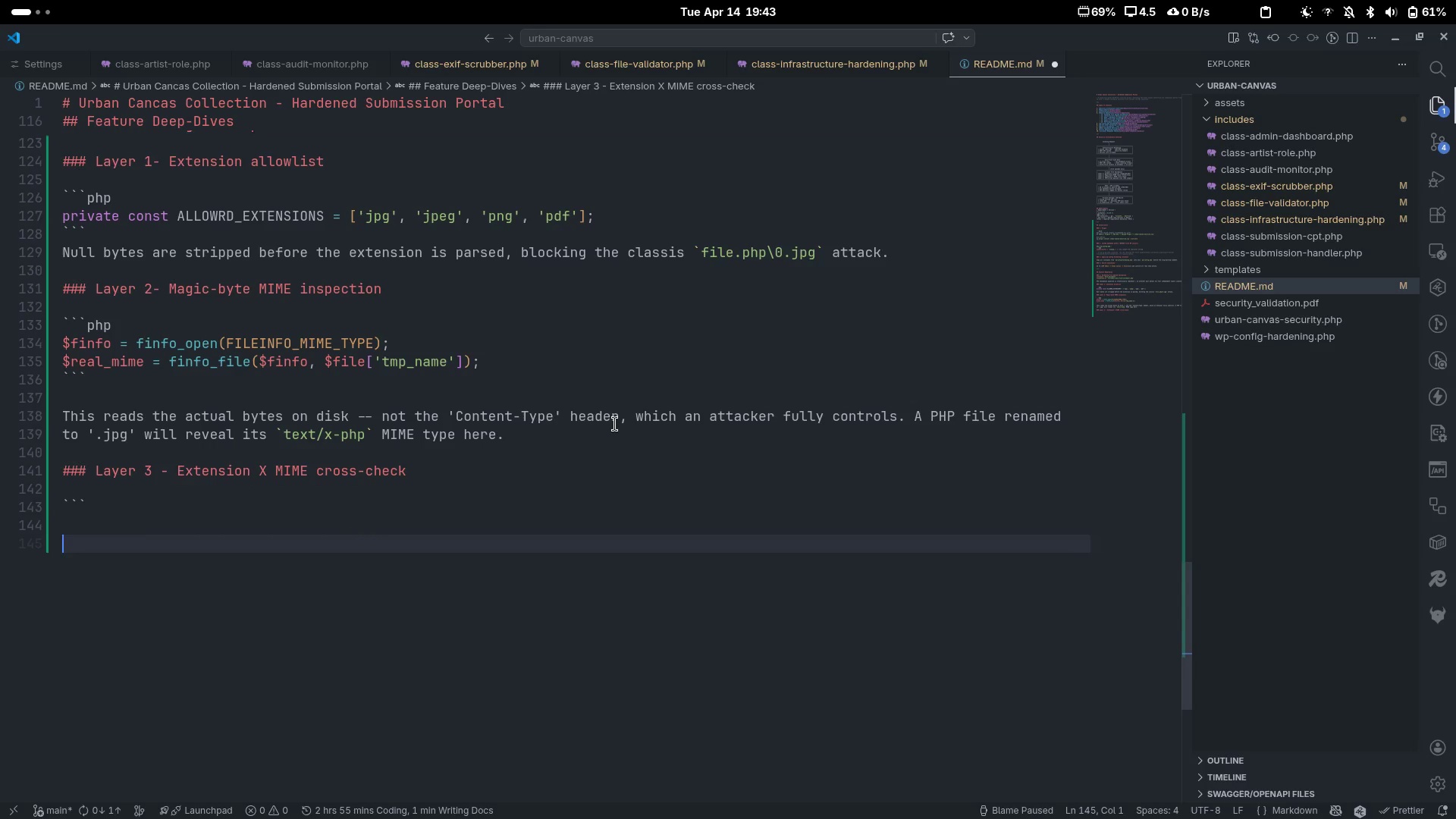 
key(Backquote)
 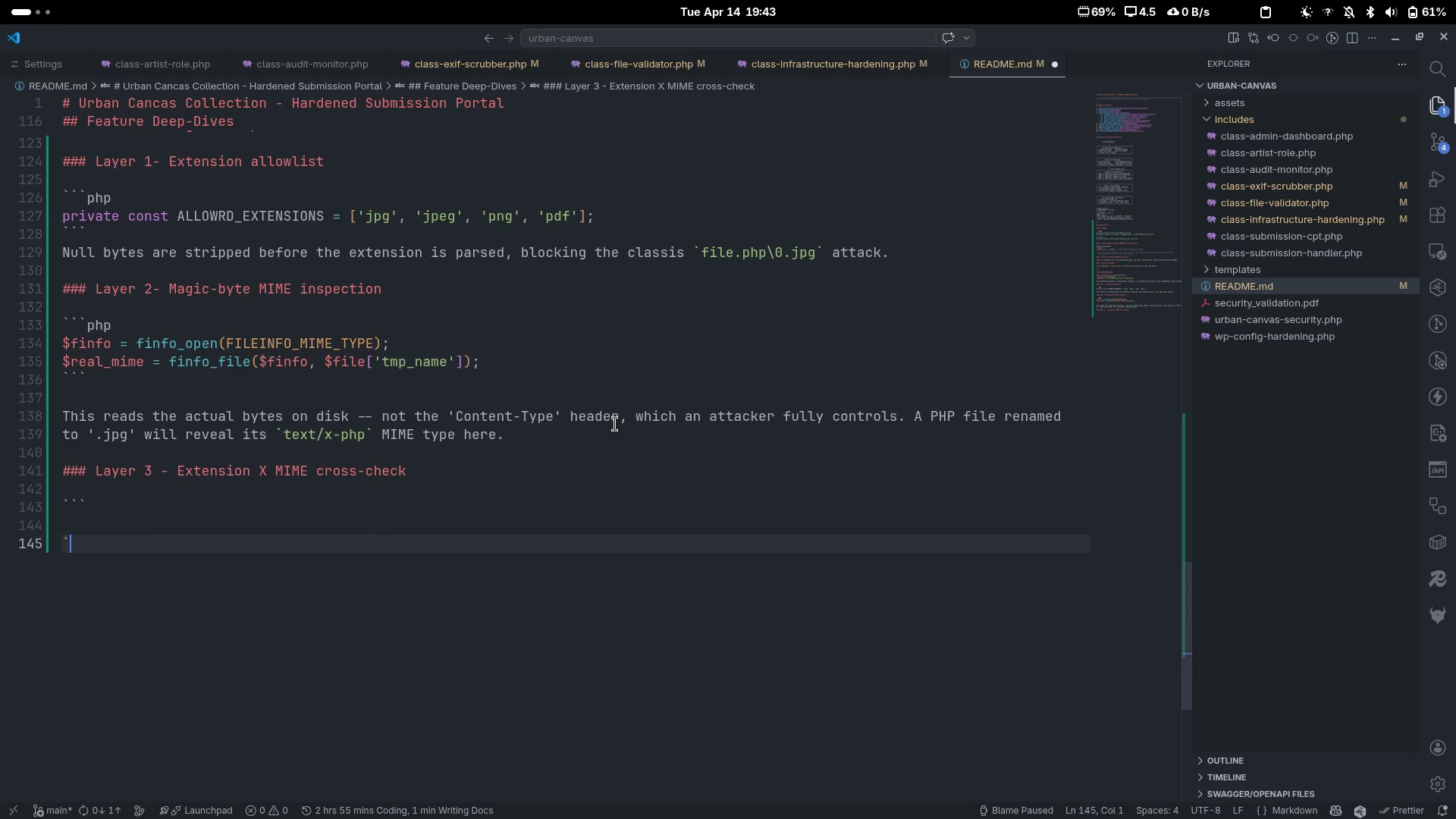 
key(Backquote)
 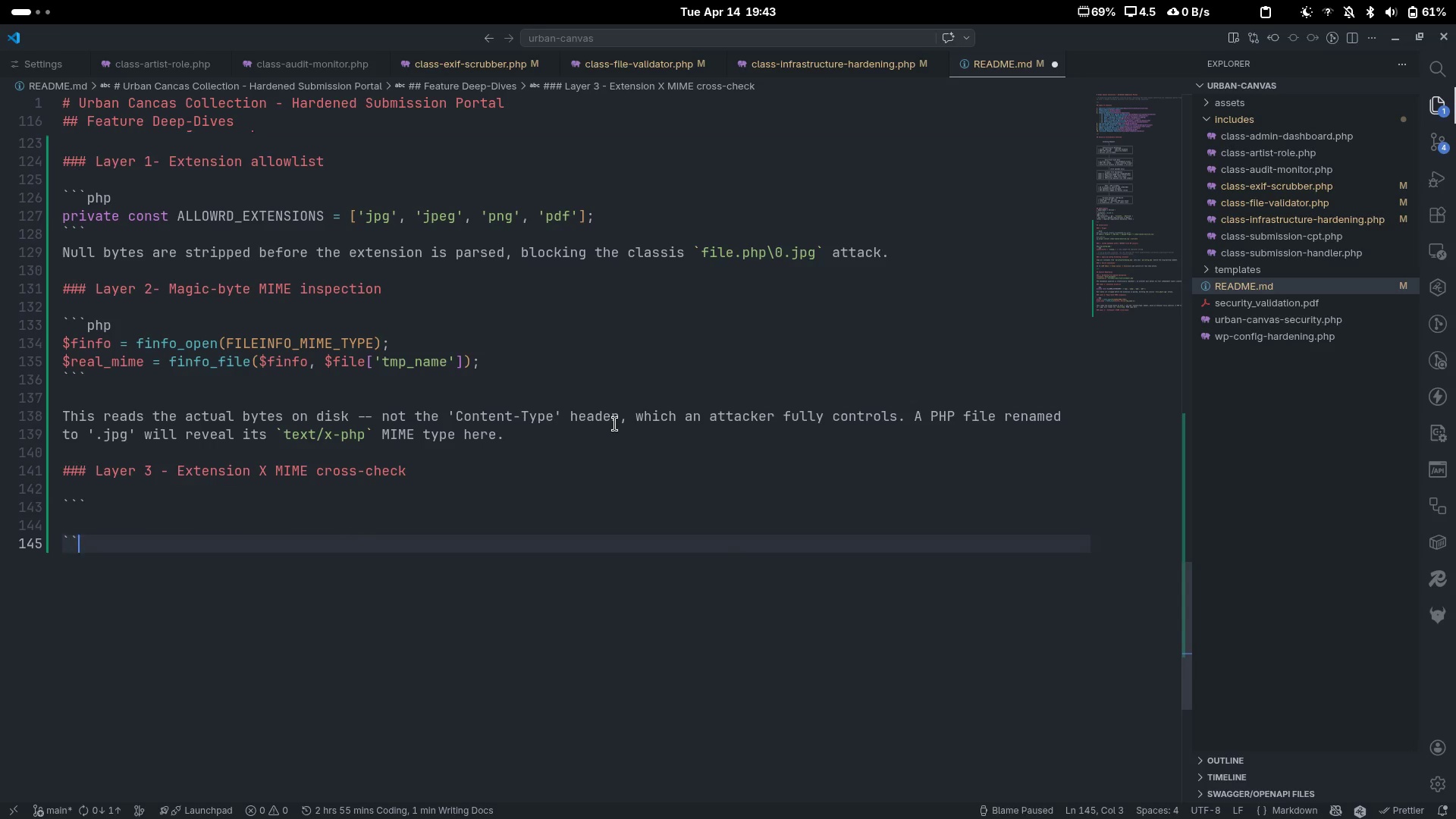 
key(Backquote)
 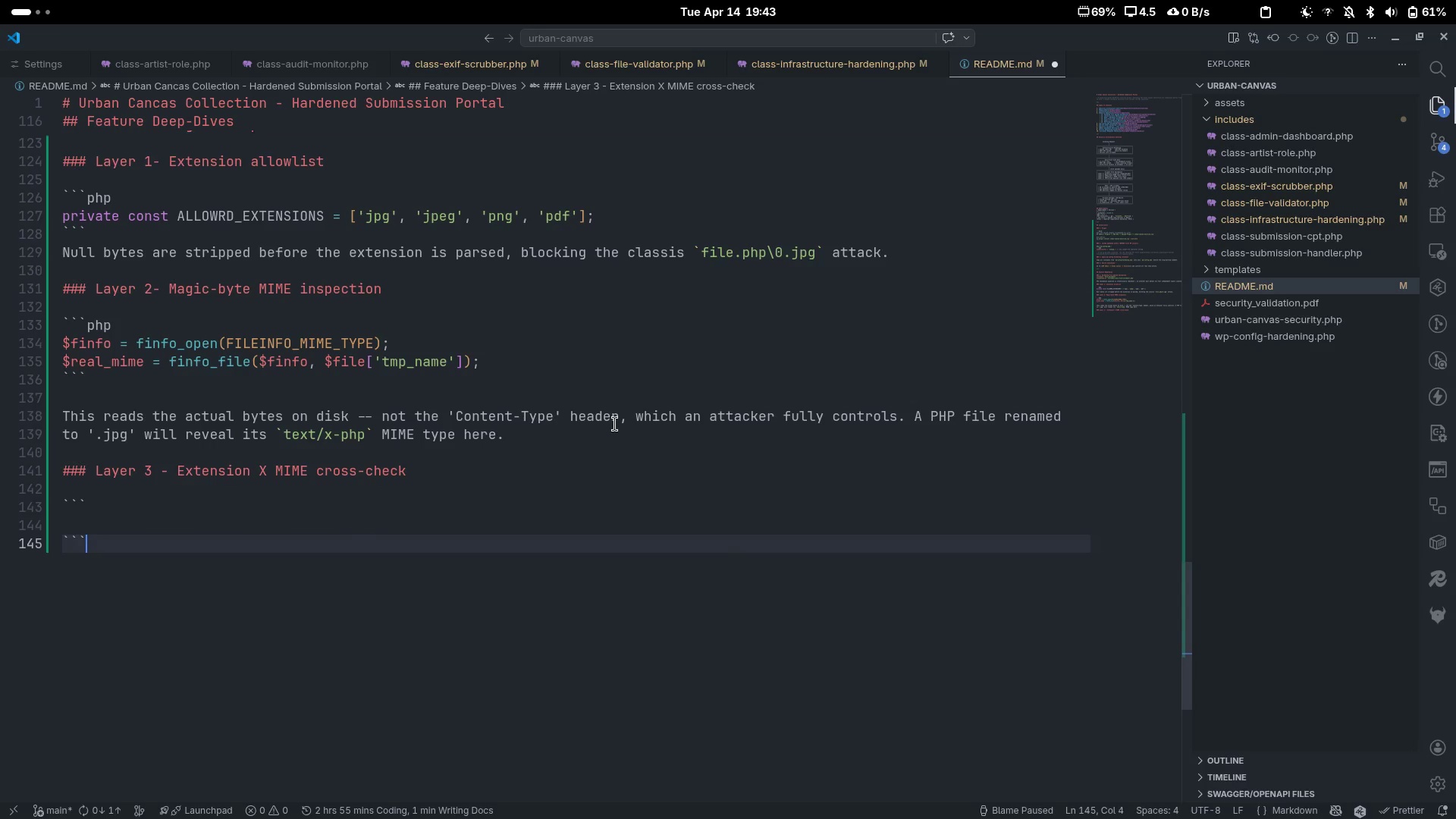 
key(ArrowUp)
 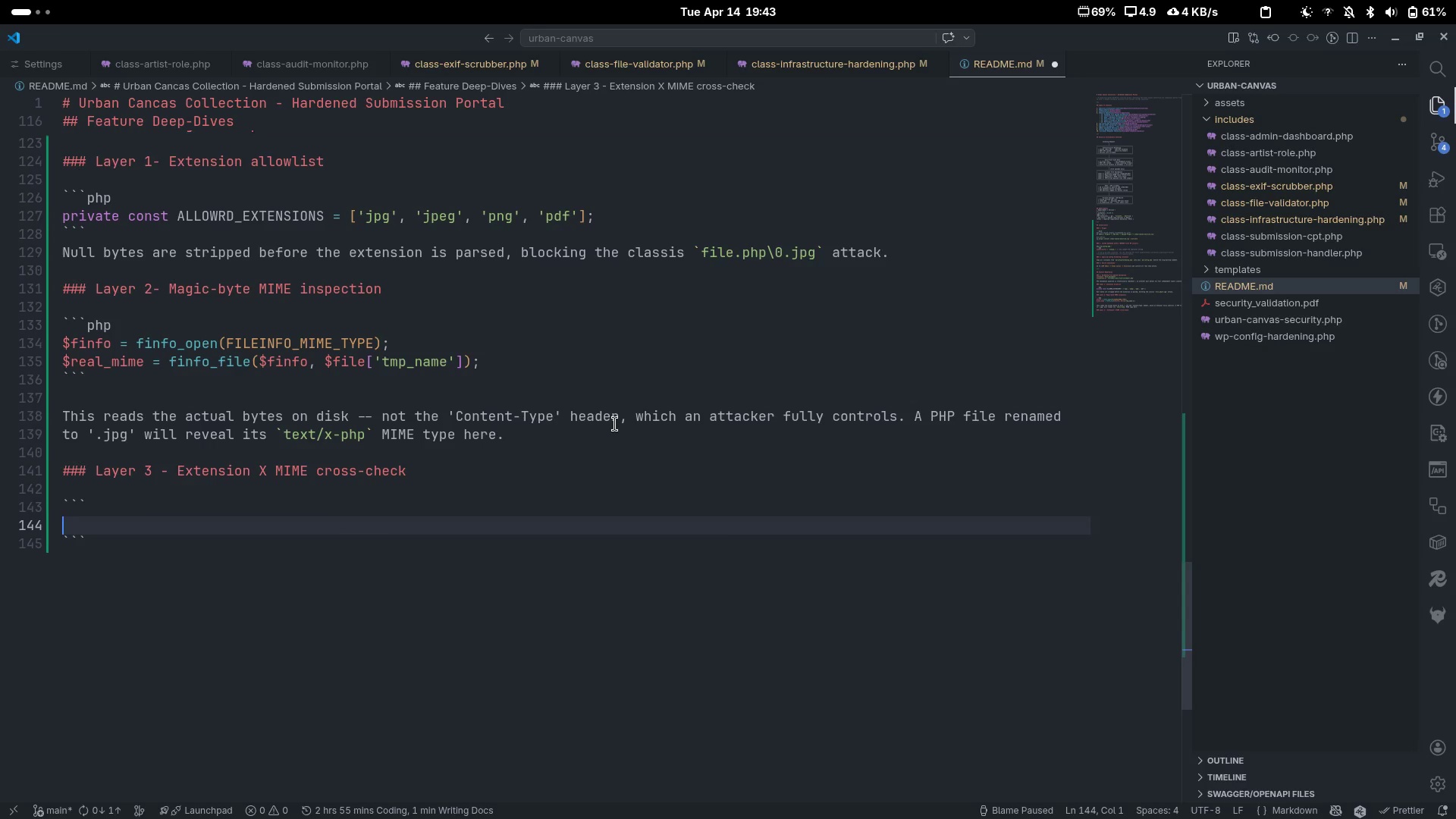 
hold_key(key=ShiftLeft, duration=0.31)
 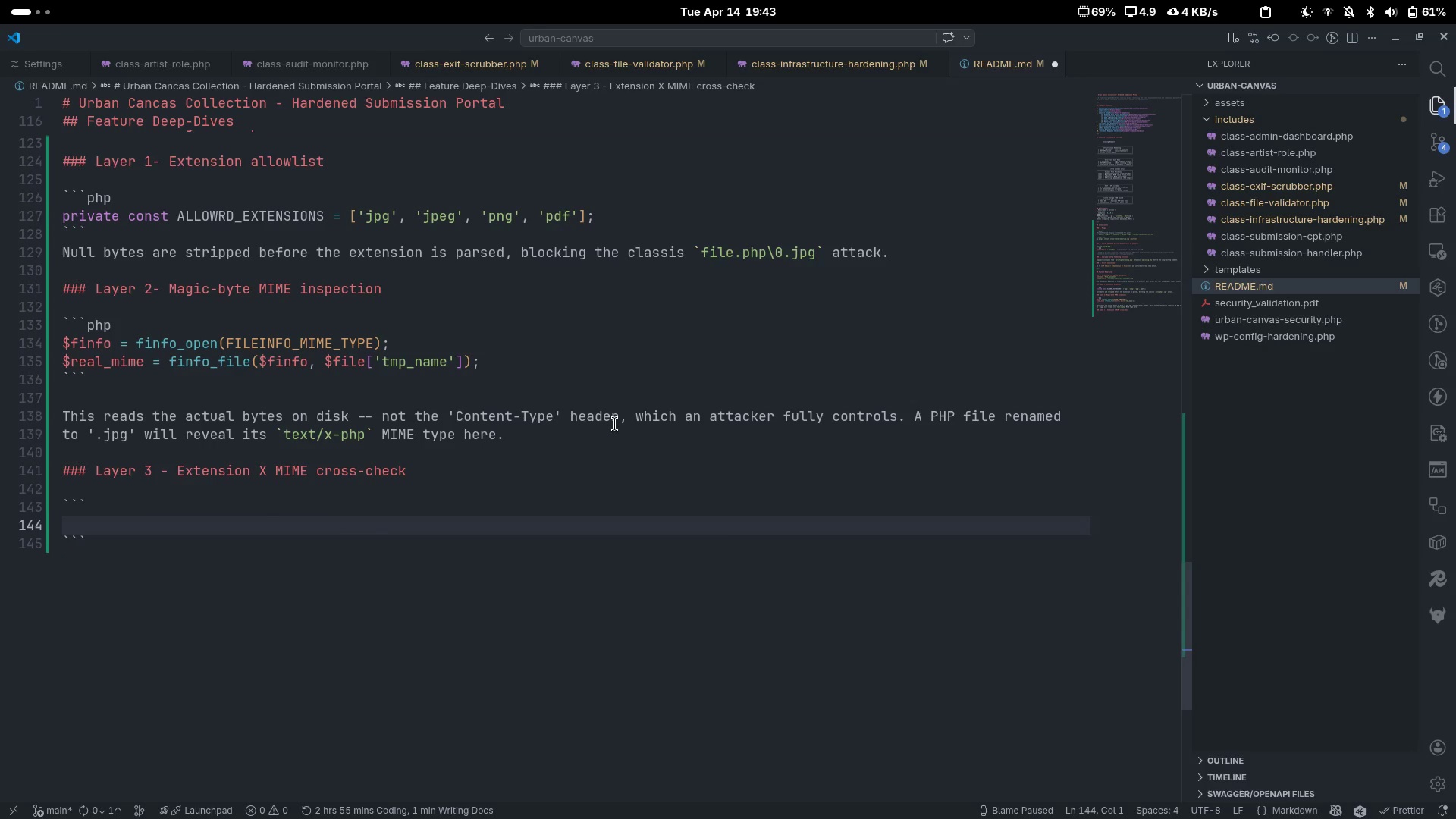 
type(e)
key(Backspace)
type(Declared extension: .jpg)
 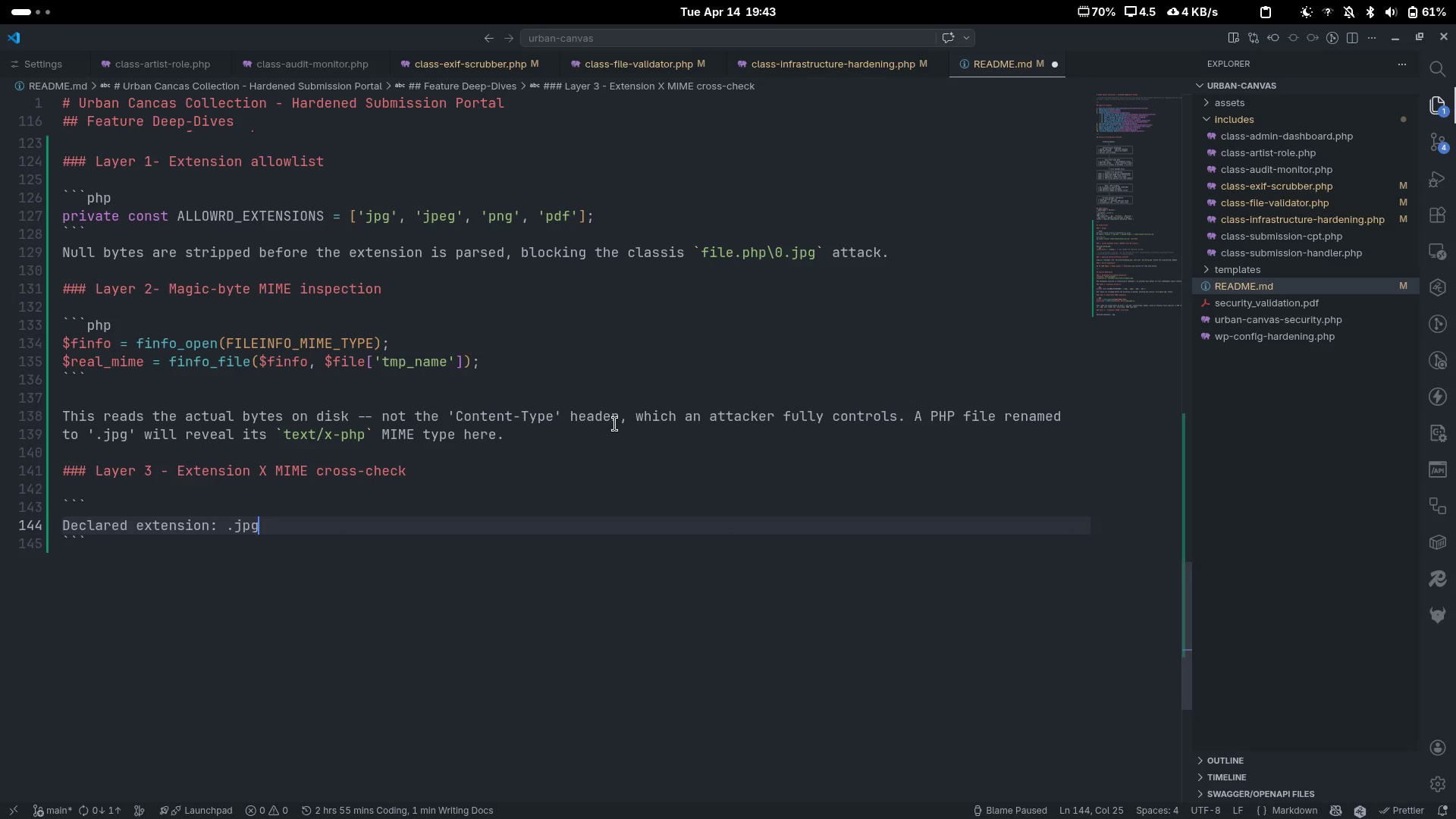 
key(ArrowRight)
 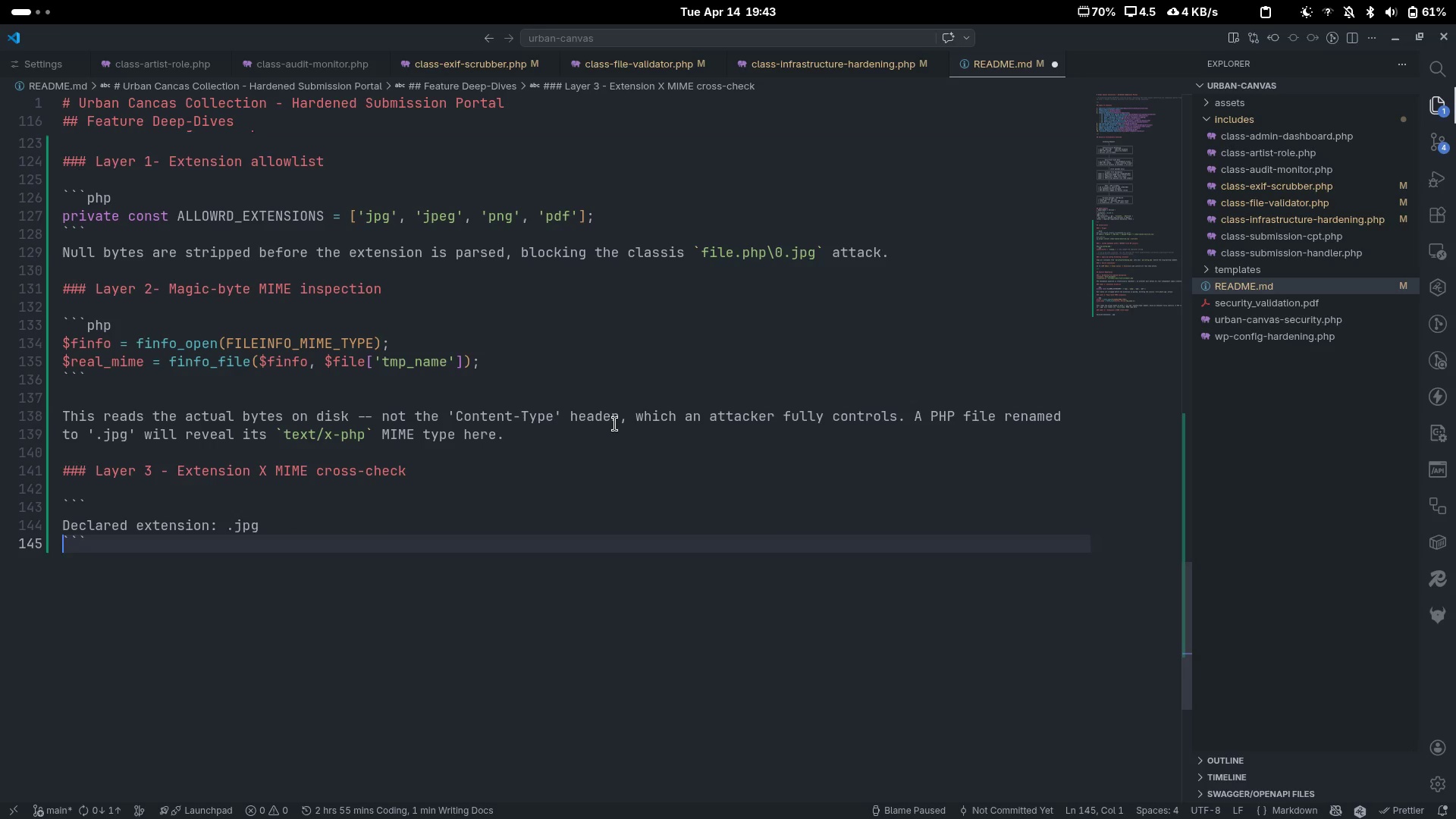 
key(ArrowLeft)
 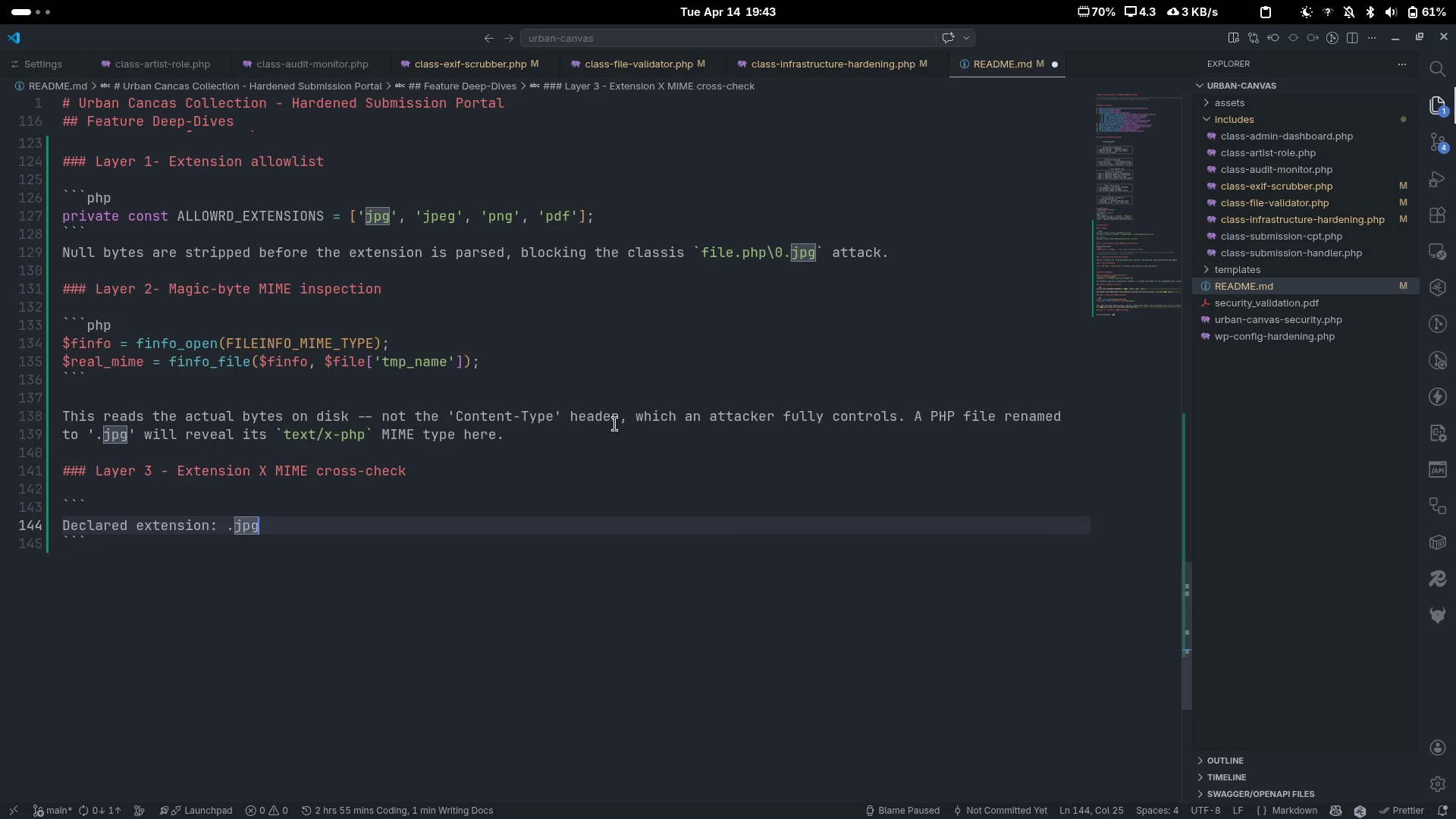 
key(Enter)
 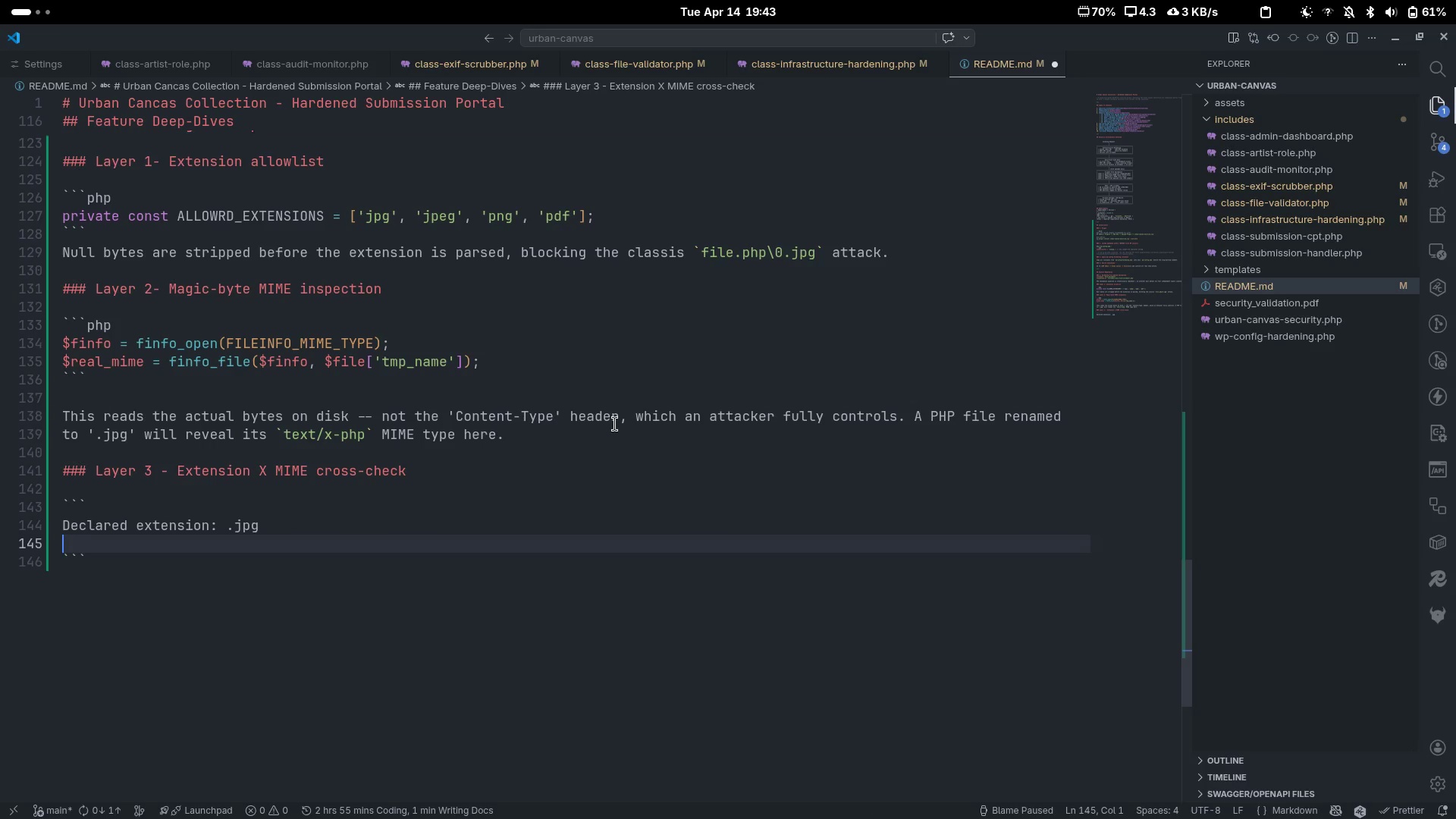 
type(Ra)
key(Backspace)
type(eal MIME d)
key(Backspace)
type(from bytes: application/pfg)
key(Backspace)
key(Backspace)
type(gf)
key(Backspace)
key(Backspace)
type(dg)
key(Backspace)
type(f)
 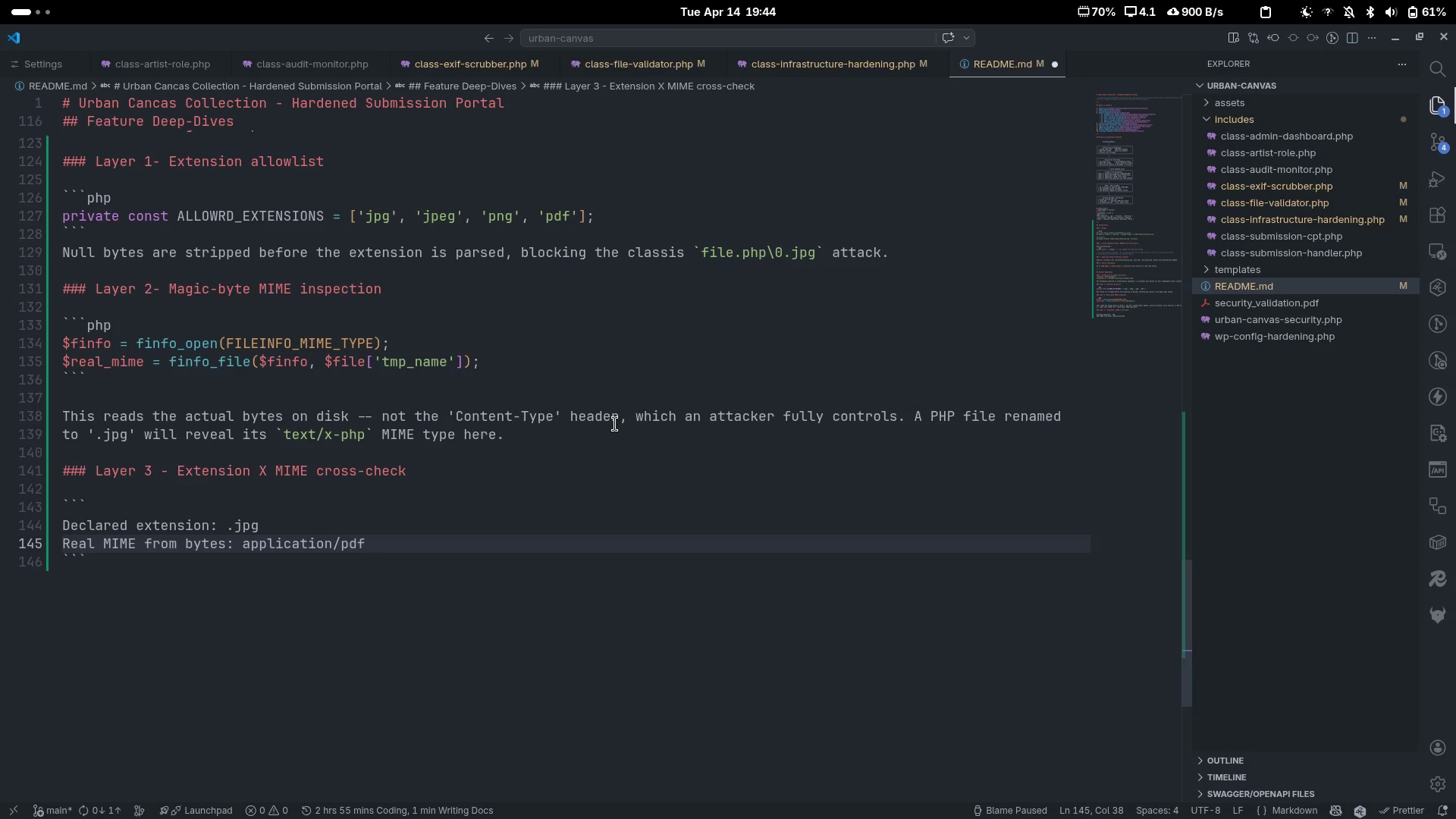 
key(Enter)
 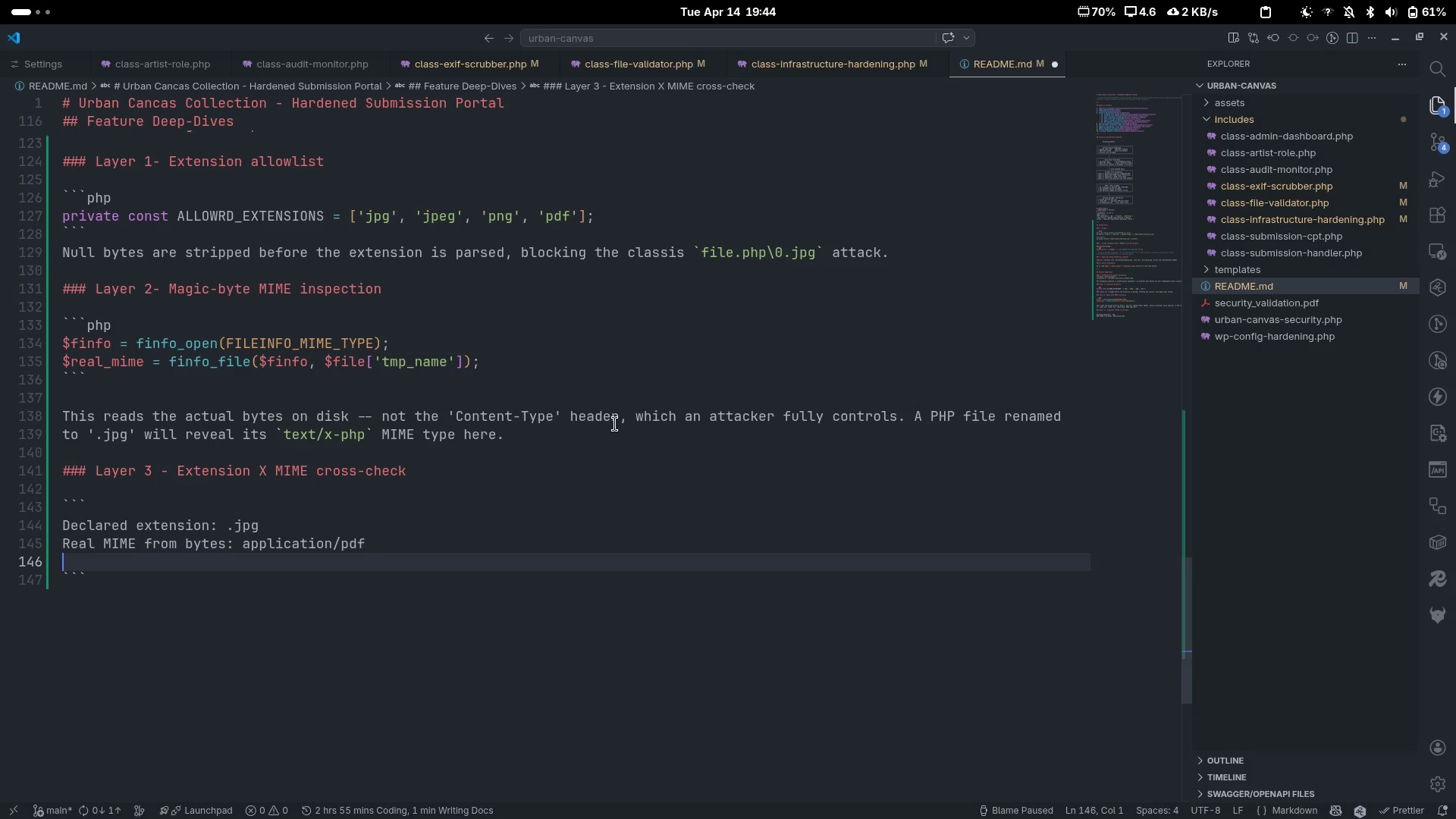 
type(-> REJECTED - MISMATCH)
 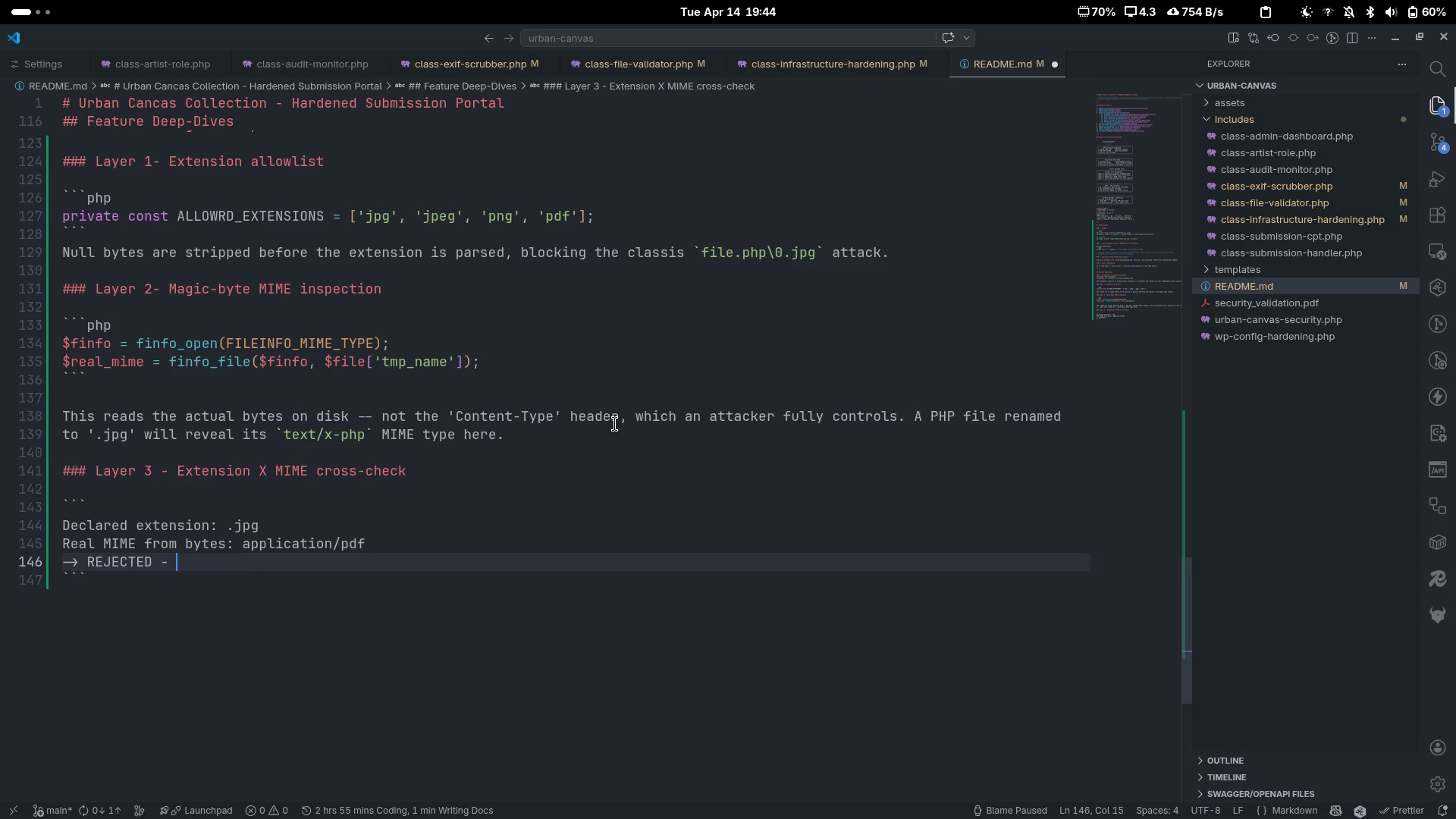 
 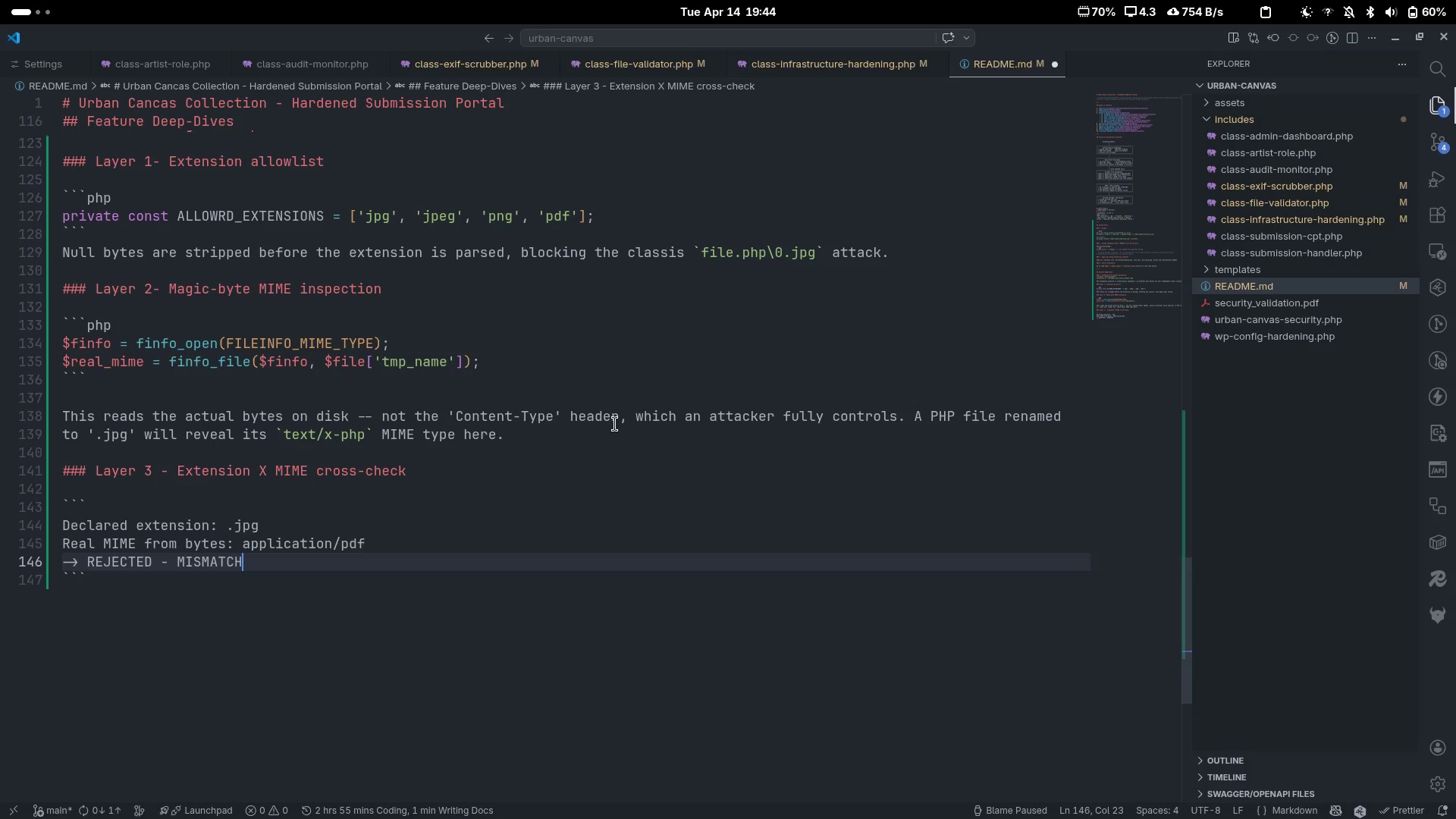 
key(Control+ControlLeft)
 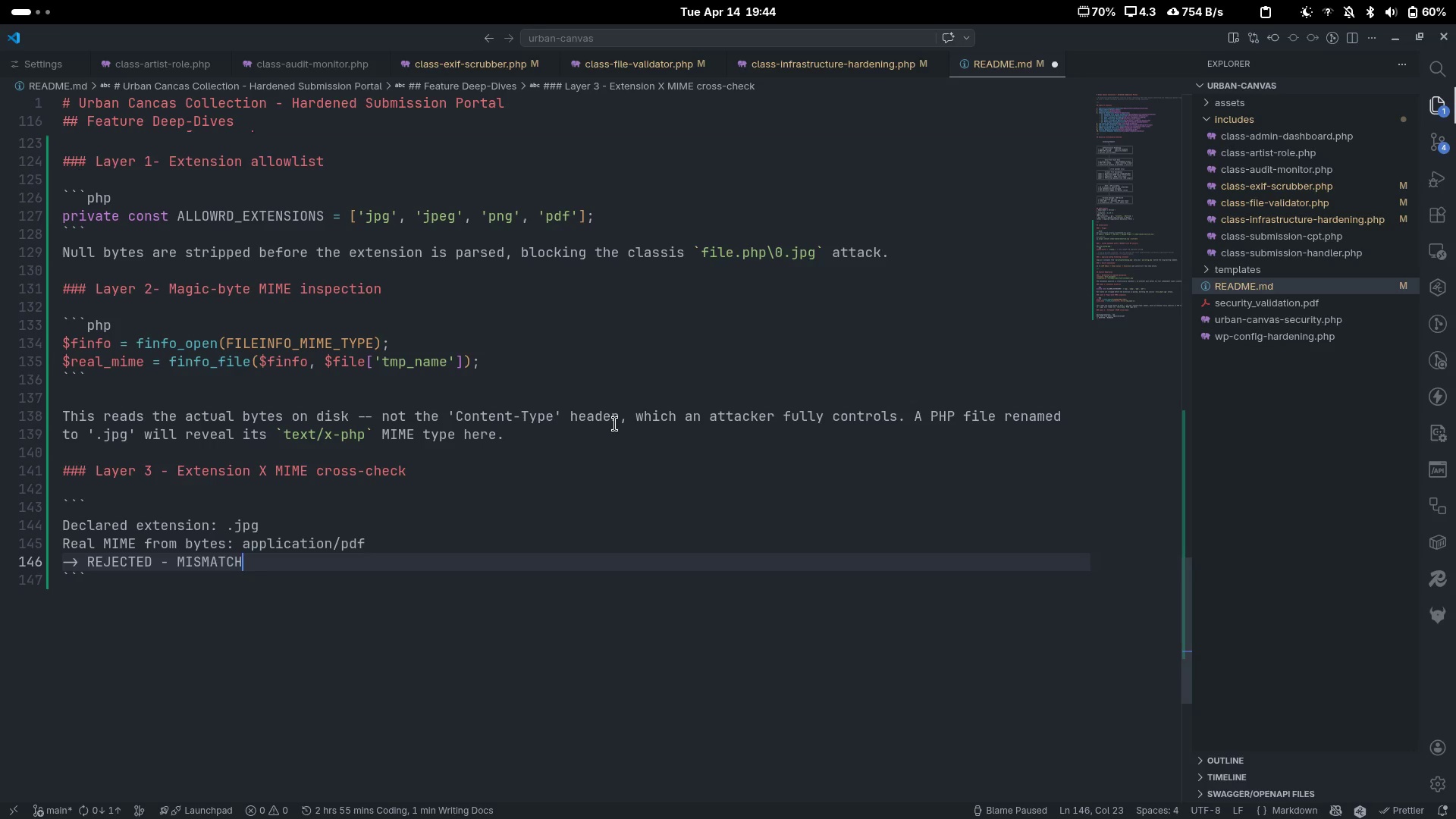 
key(Control+Backspace)
 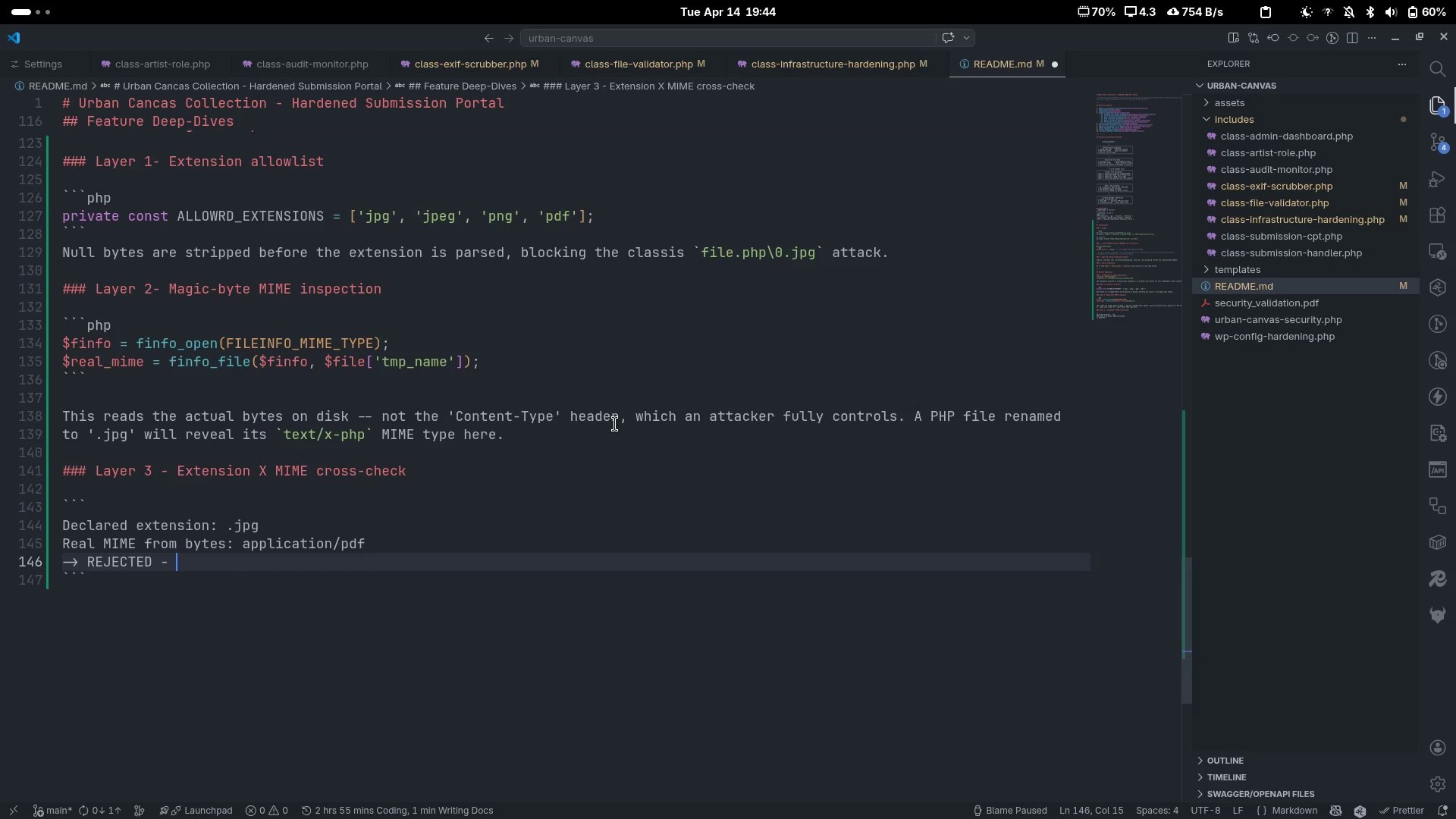 
type(mismatch)
 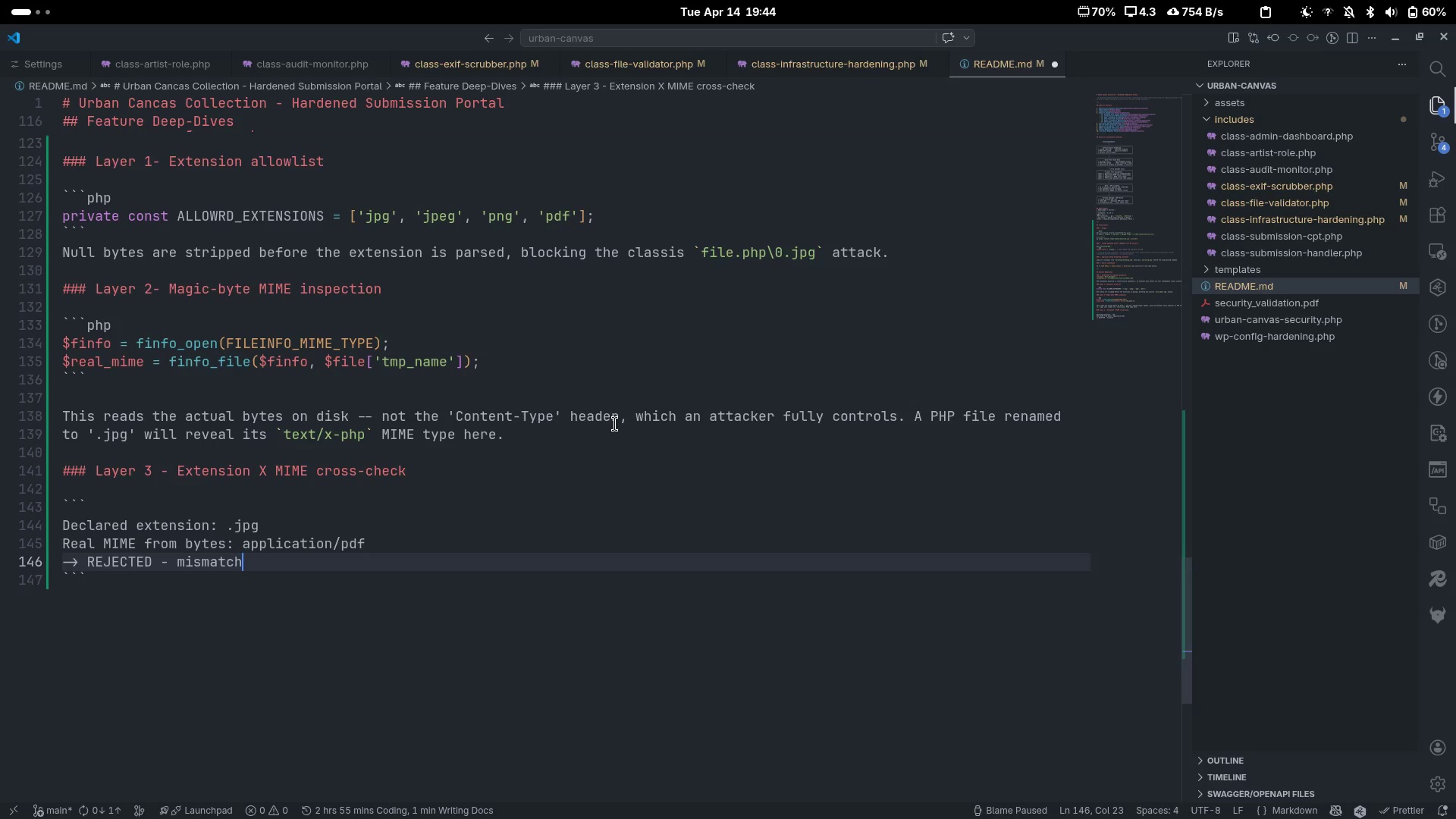 
key(ArrowDown)
 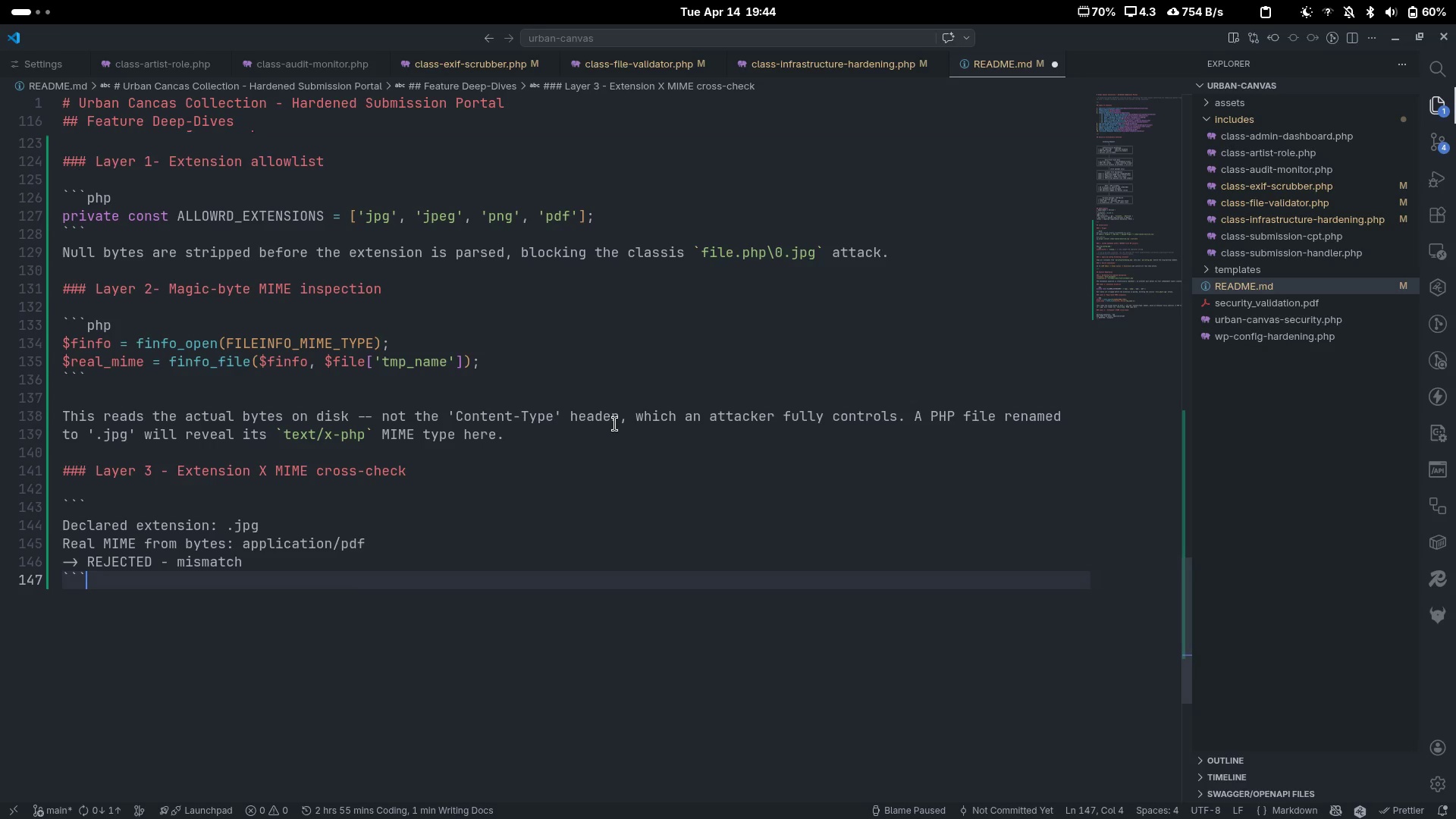 
key(Enter)
 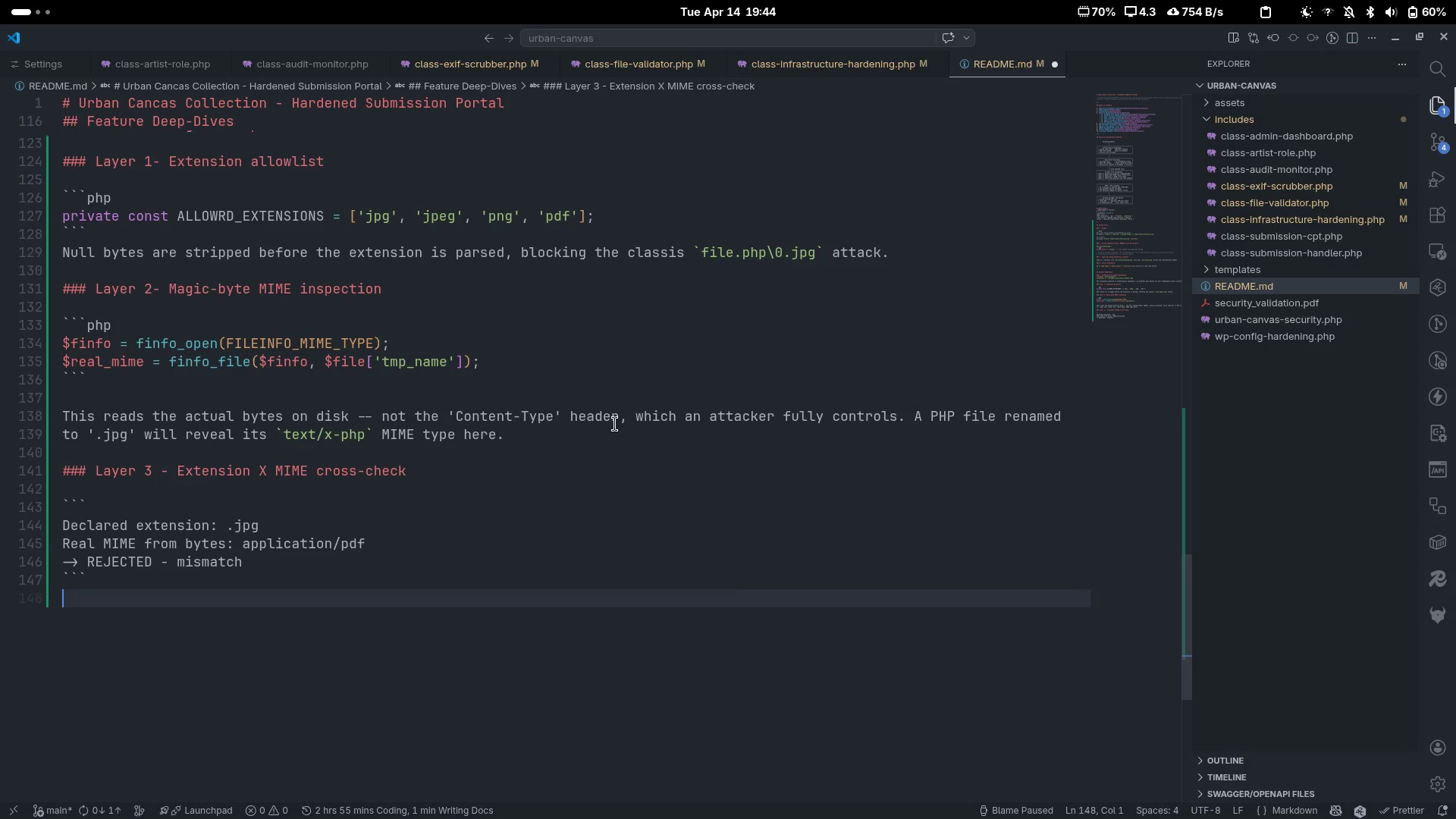 
key(Enter)
 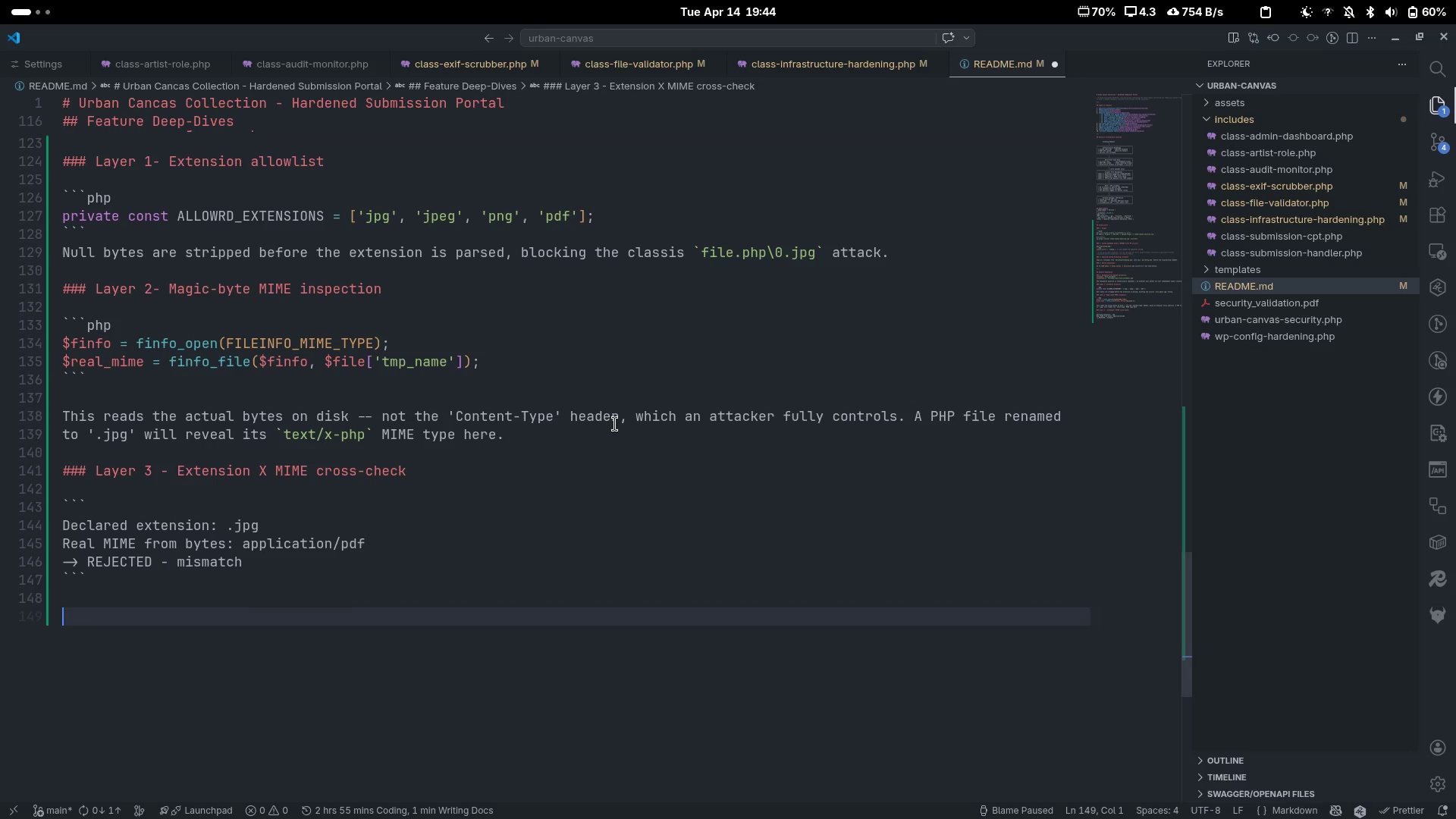 
type(#### Layer 4. )
key(Backspace)
key(Backspace)
type( = )
key(Backspace)
key(Backspace)
key(Backspace)
type(-)
 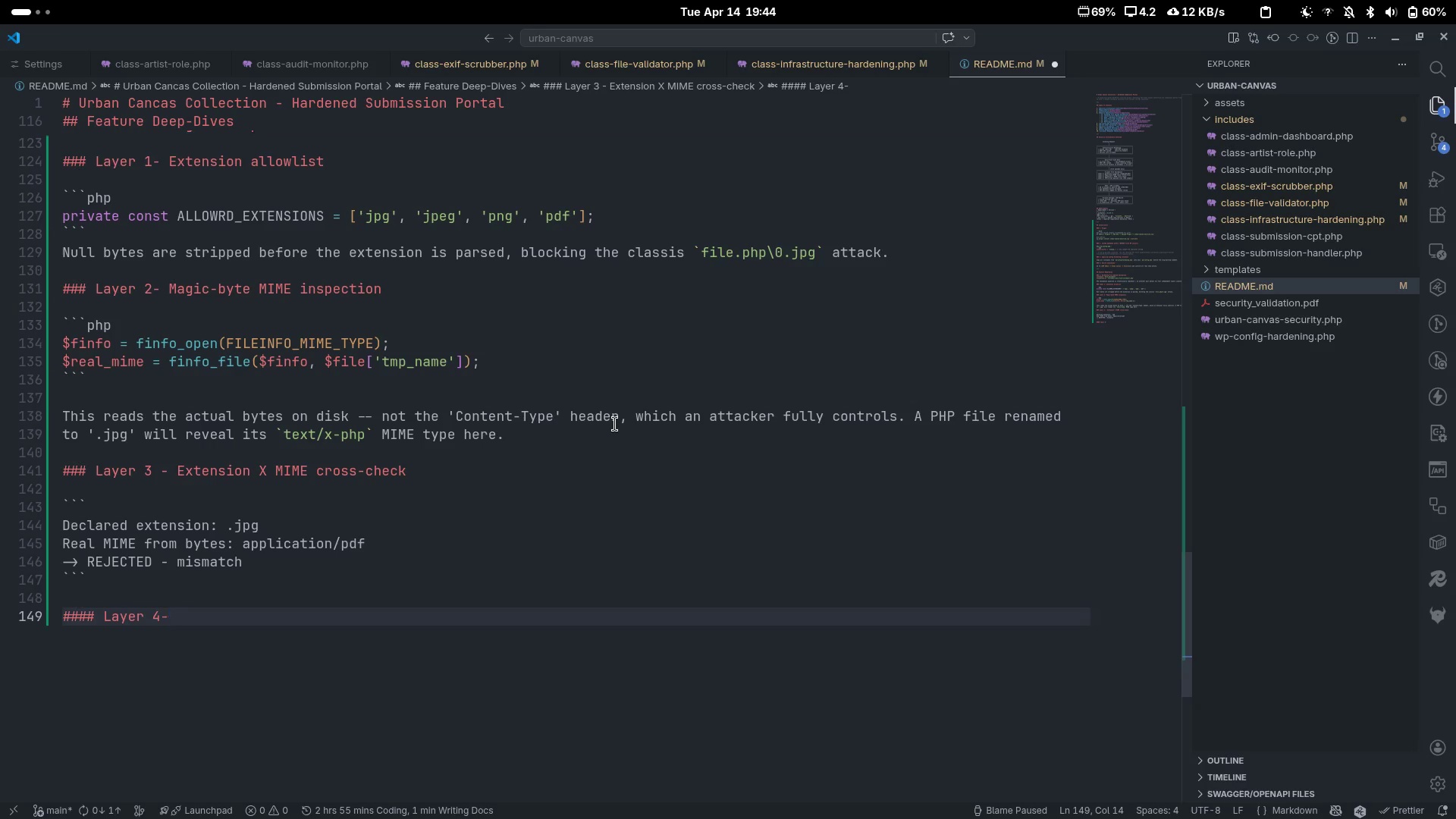 
key(ArrowLeft)
 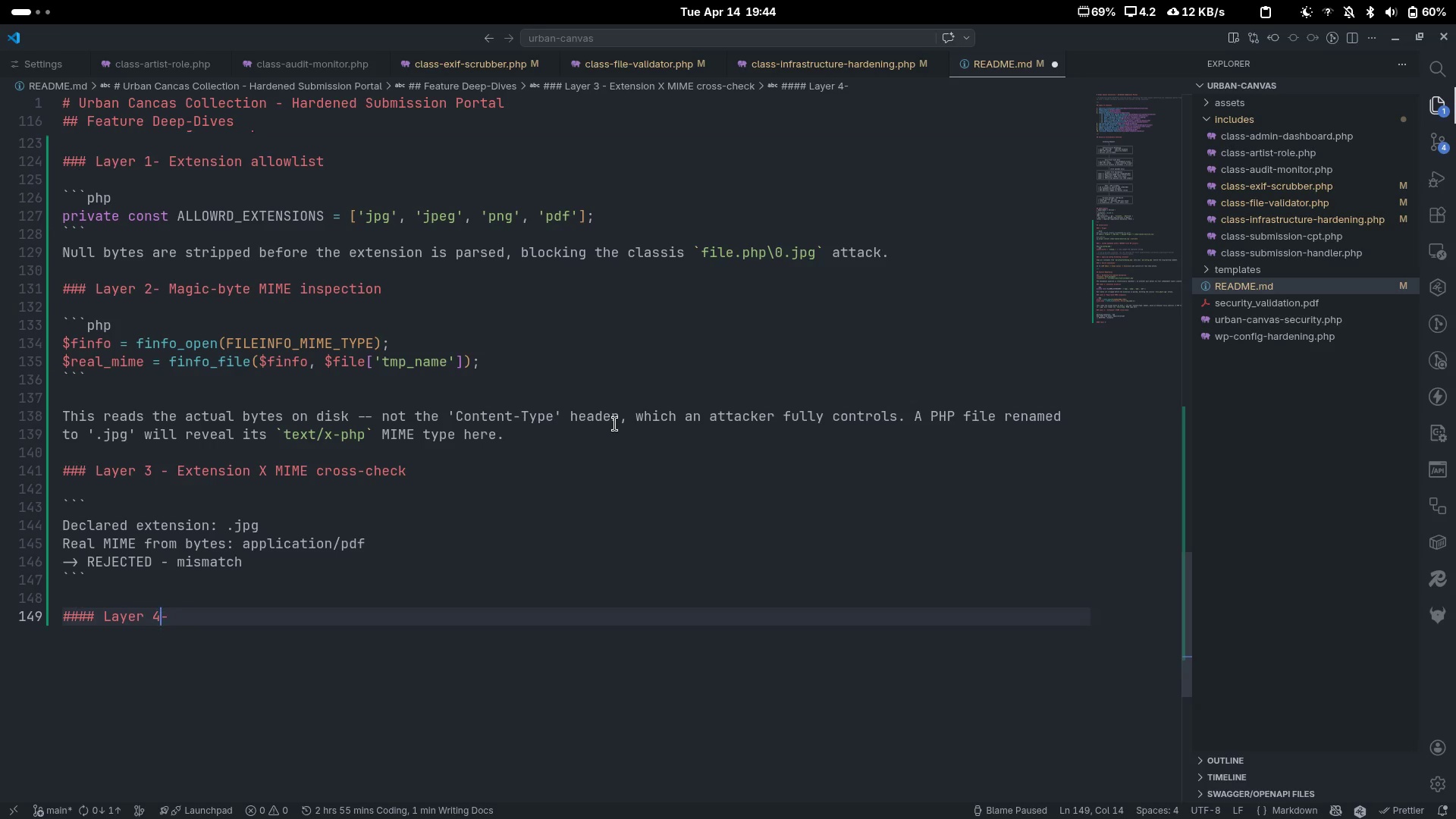 
key(Space)
 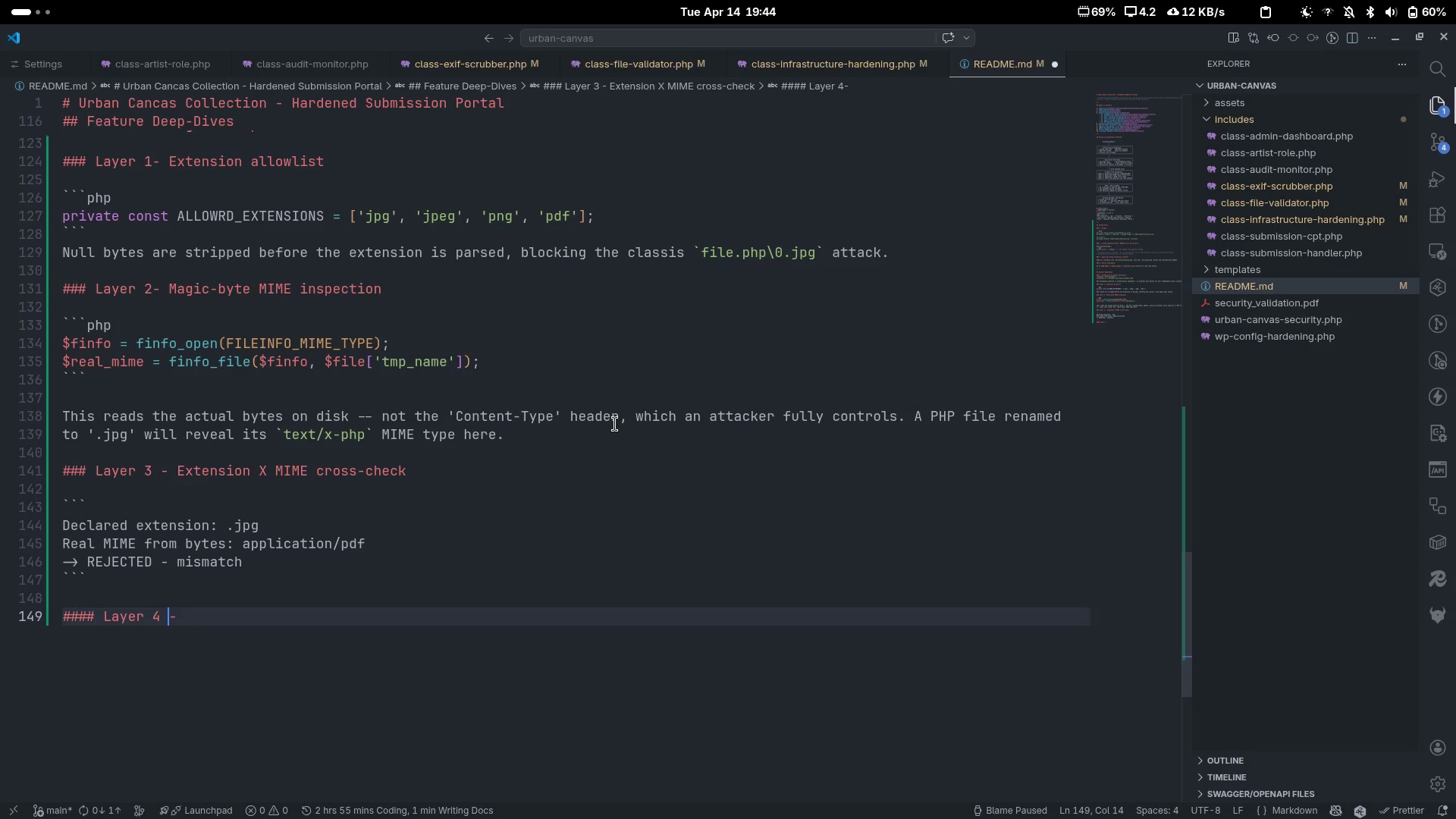 
key(ArrowRight)
 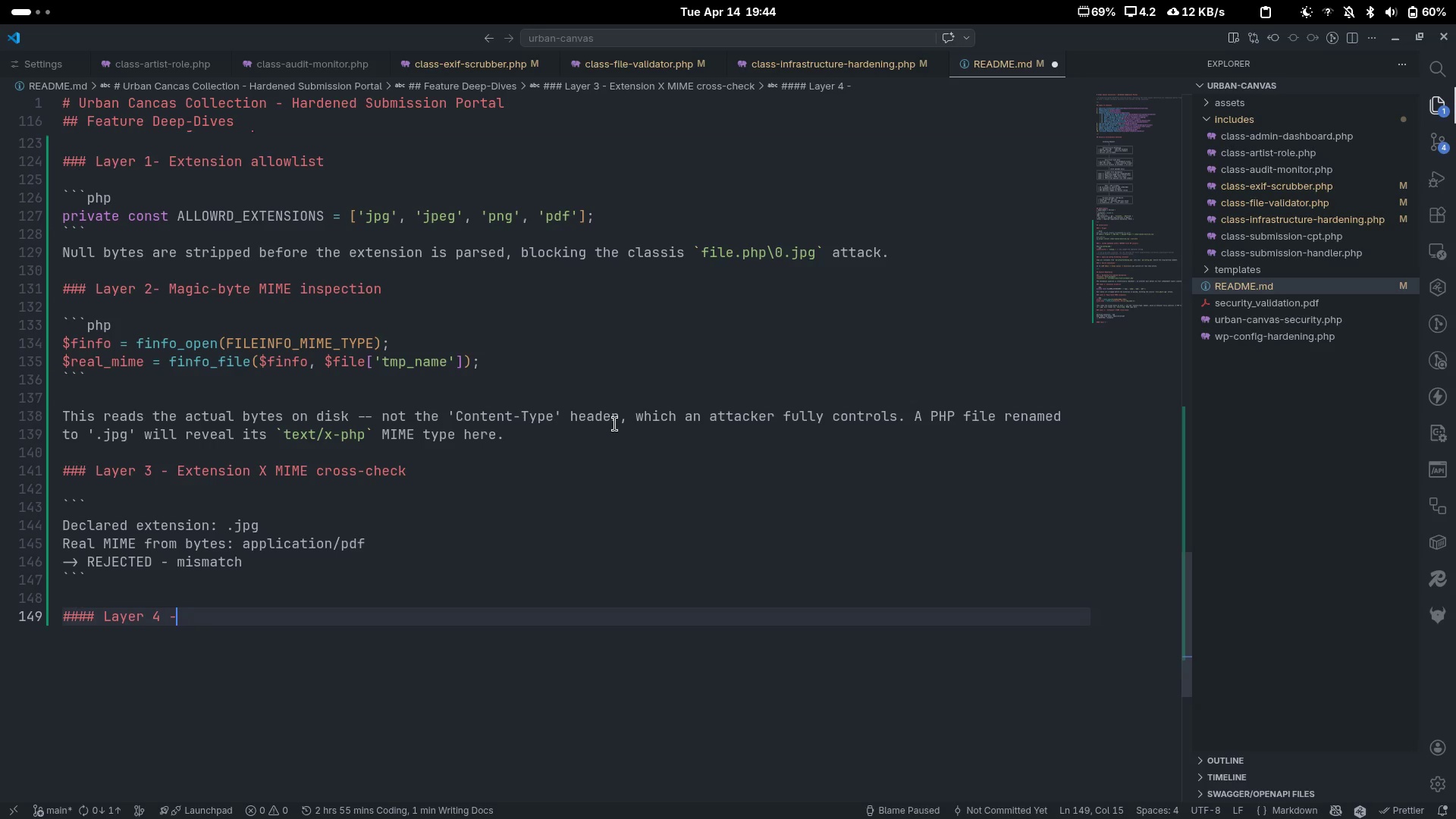 
type( H)
key(Backspace)
type(PHP / script la)
key(Backspace)
key(Backspace)
type(paylosd)
key(Backspace)
key(Backspace)
type(d scan)
 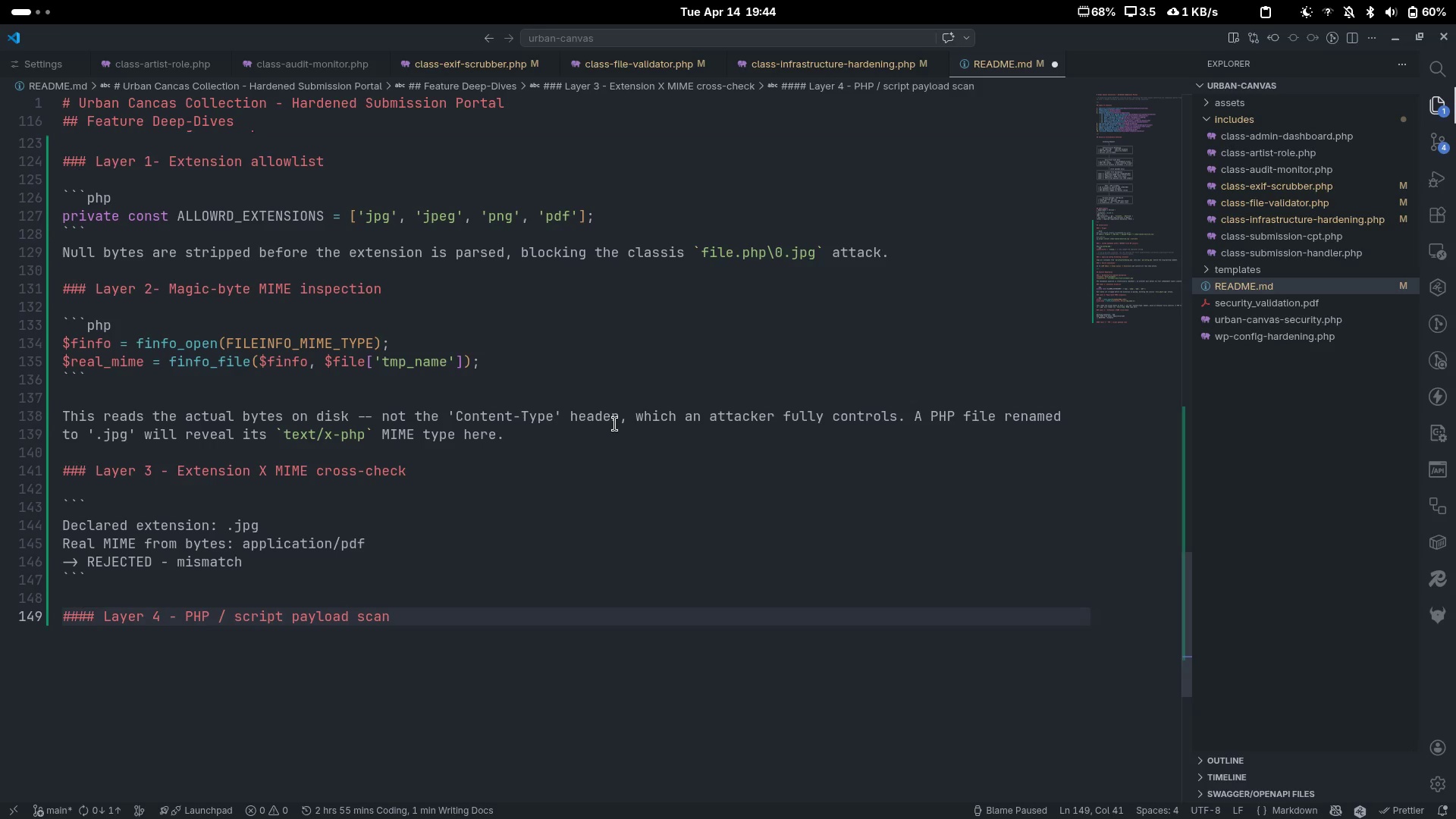 
key(Enter)
 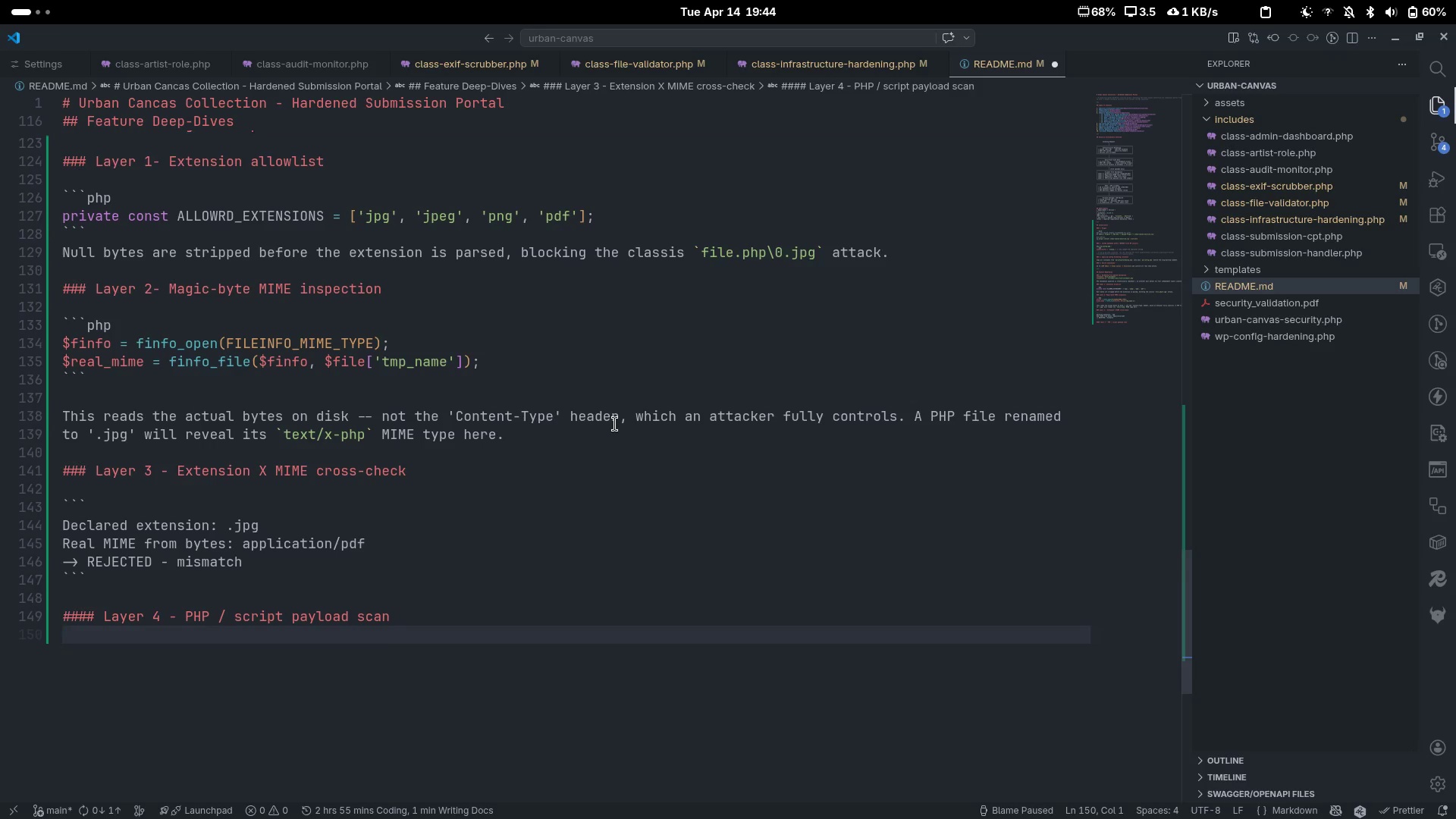 
key(Enter)
 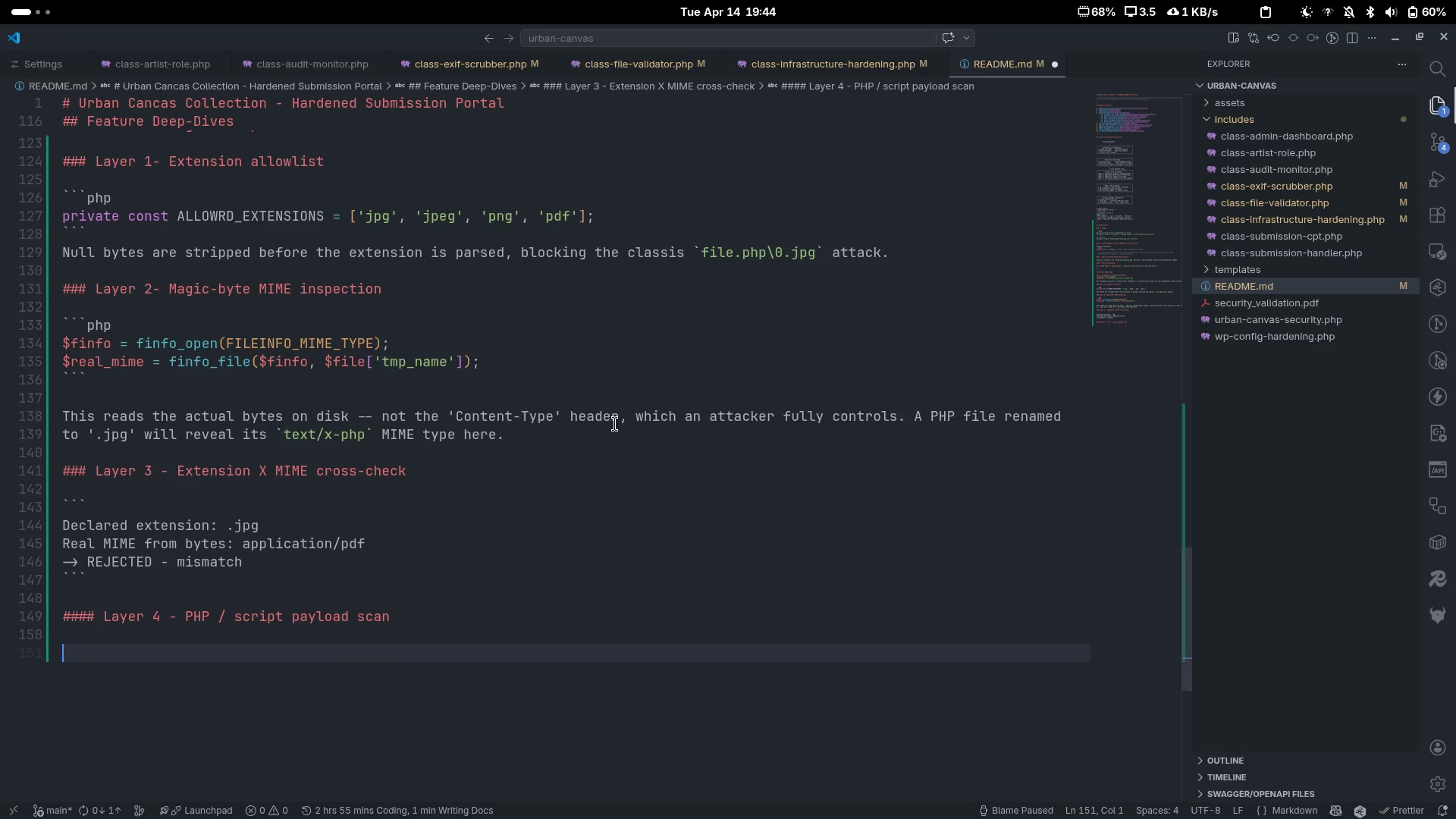 
type(The frist 8KB)
 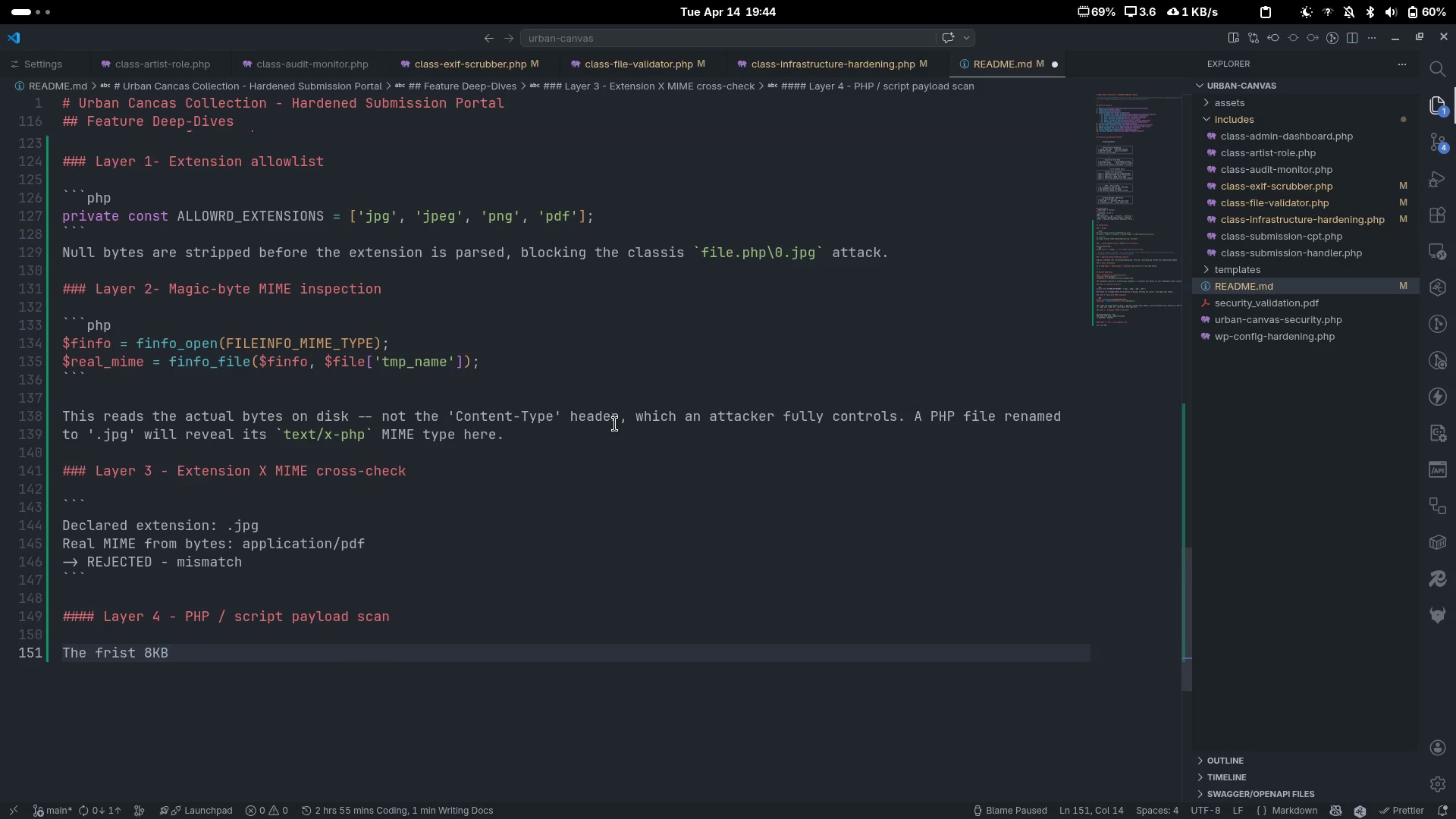 
key(ArrowLeft)
 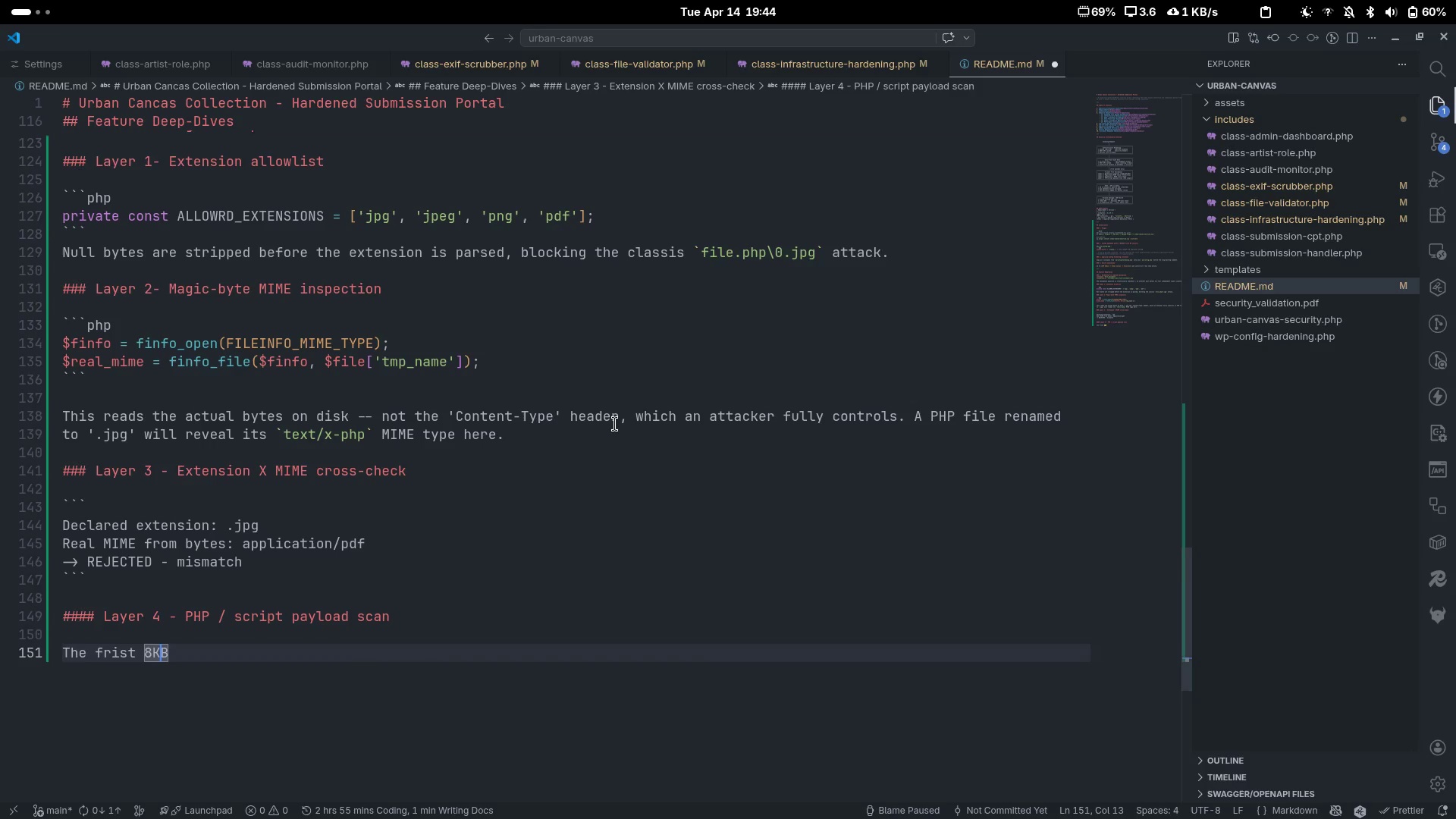 
key(ArrowLeft)
 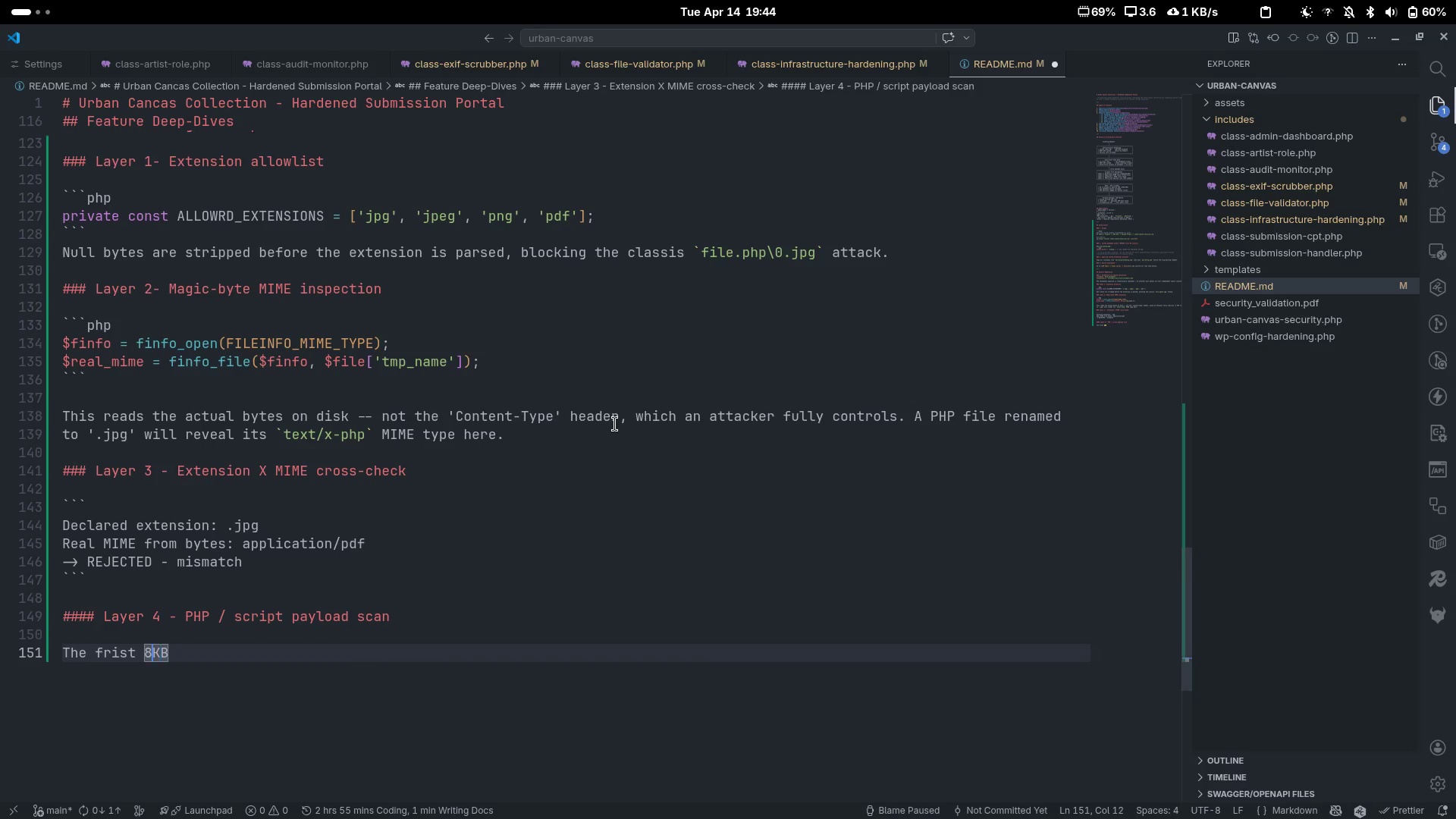 
key(Space)
 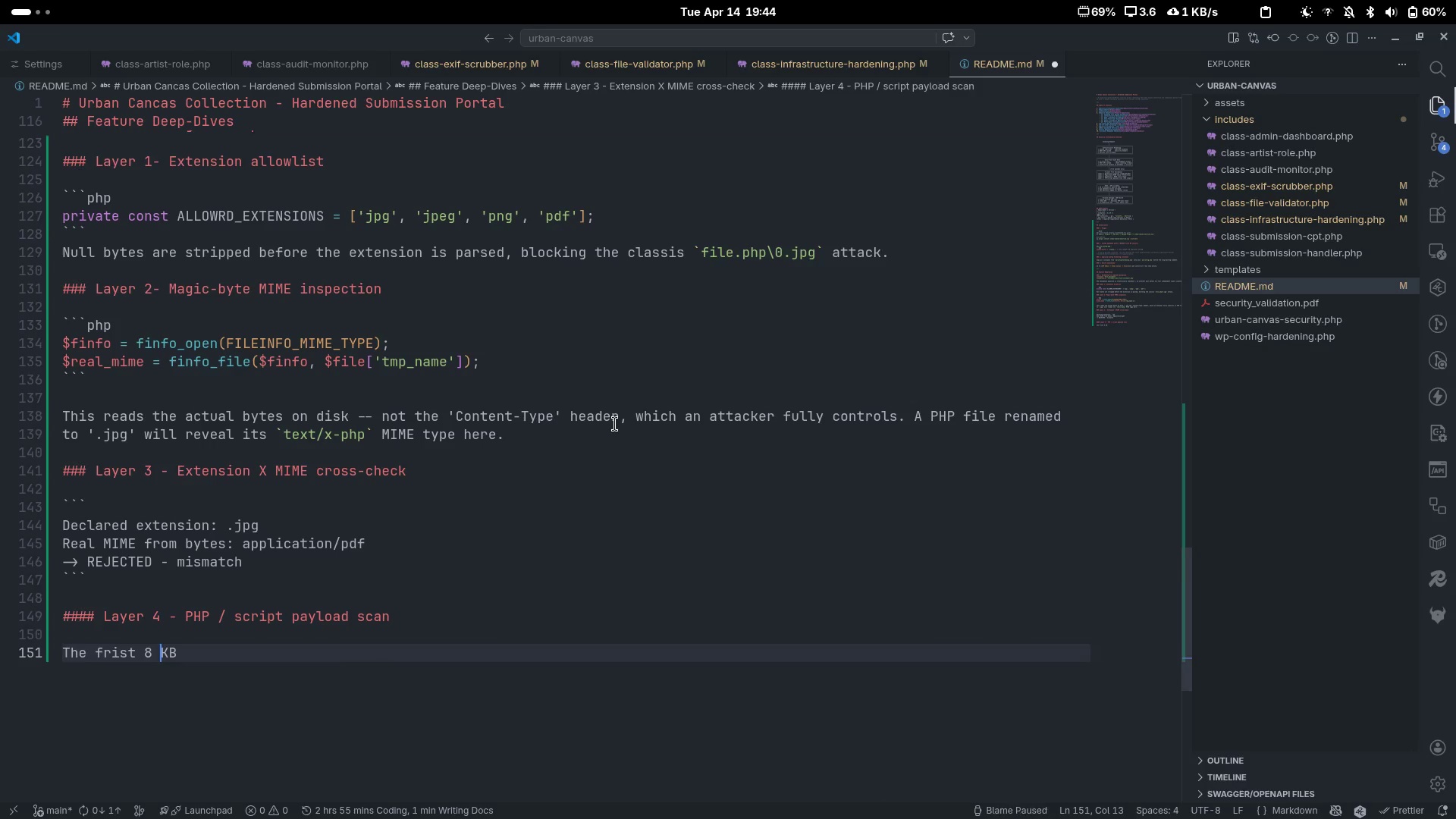 
key(ArrowRight)
 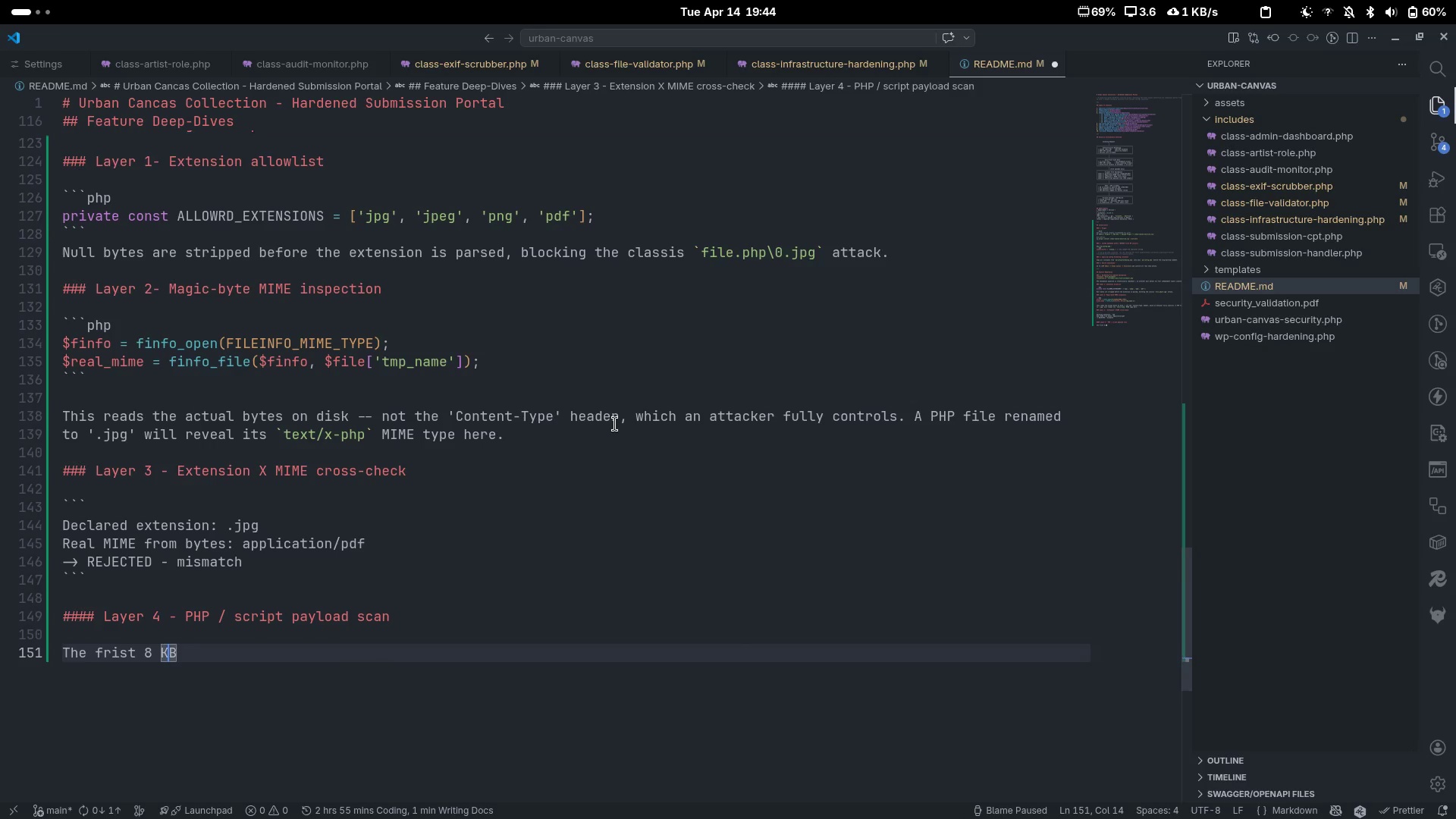 
key(ArrowRight)
 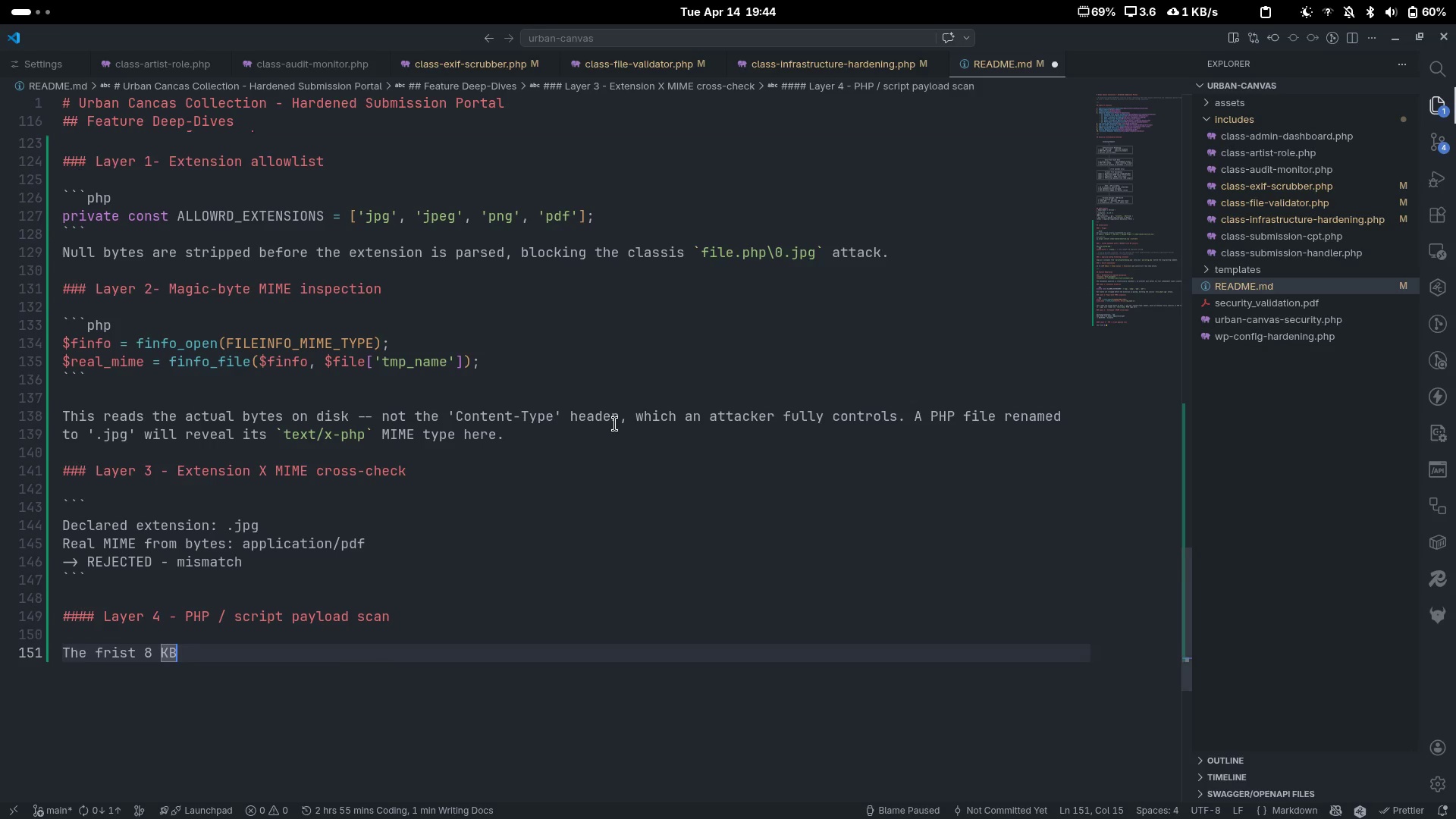 
type( of every file is scanned fro 12)
key(Backspace)
type(3 exte)
key(Backspace)
key(Backspace)
type(ecution signatures:)
 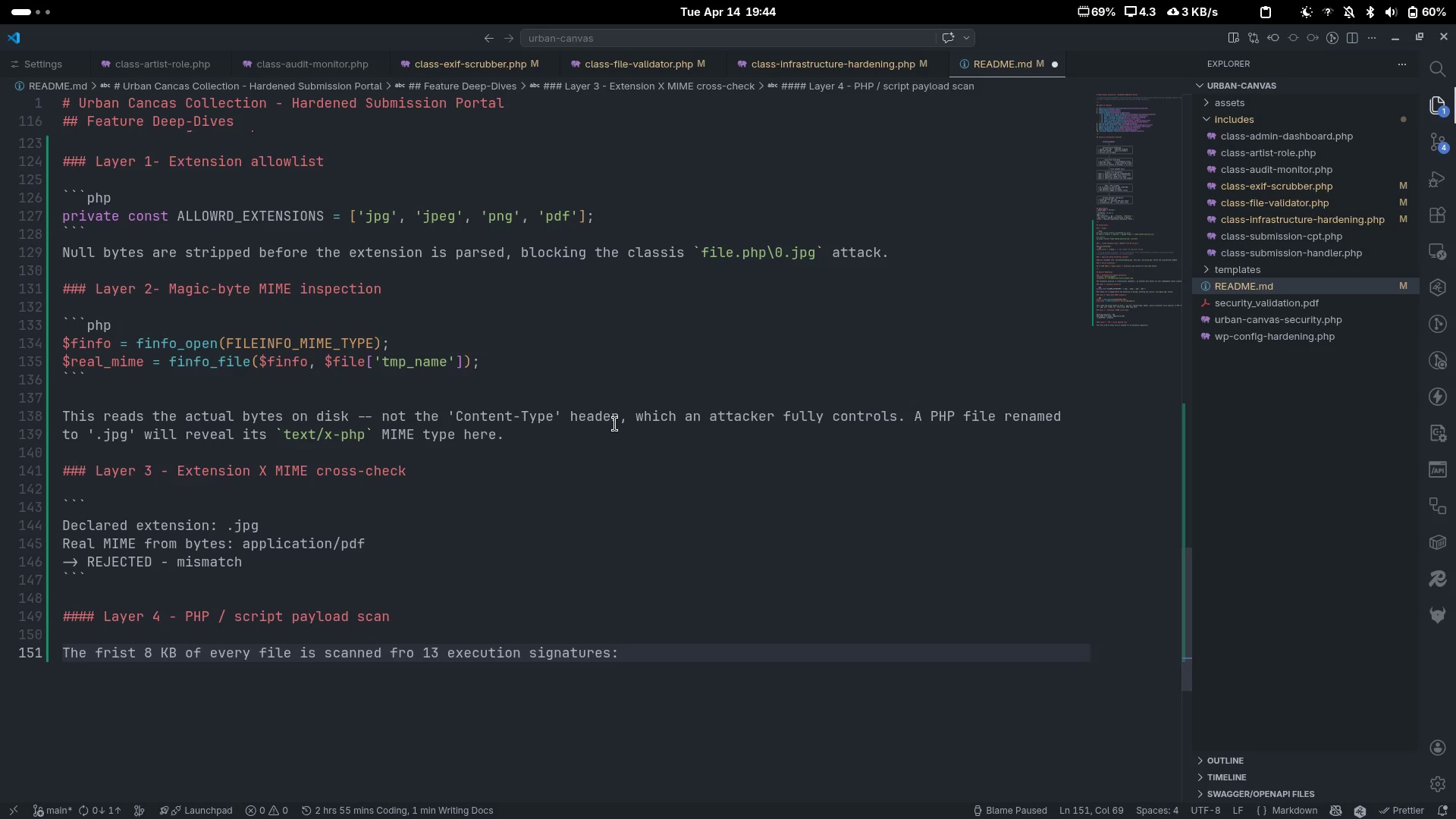 
key(Enter)
 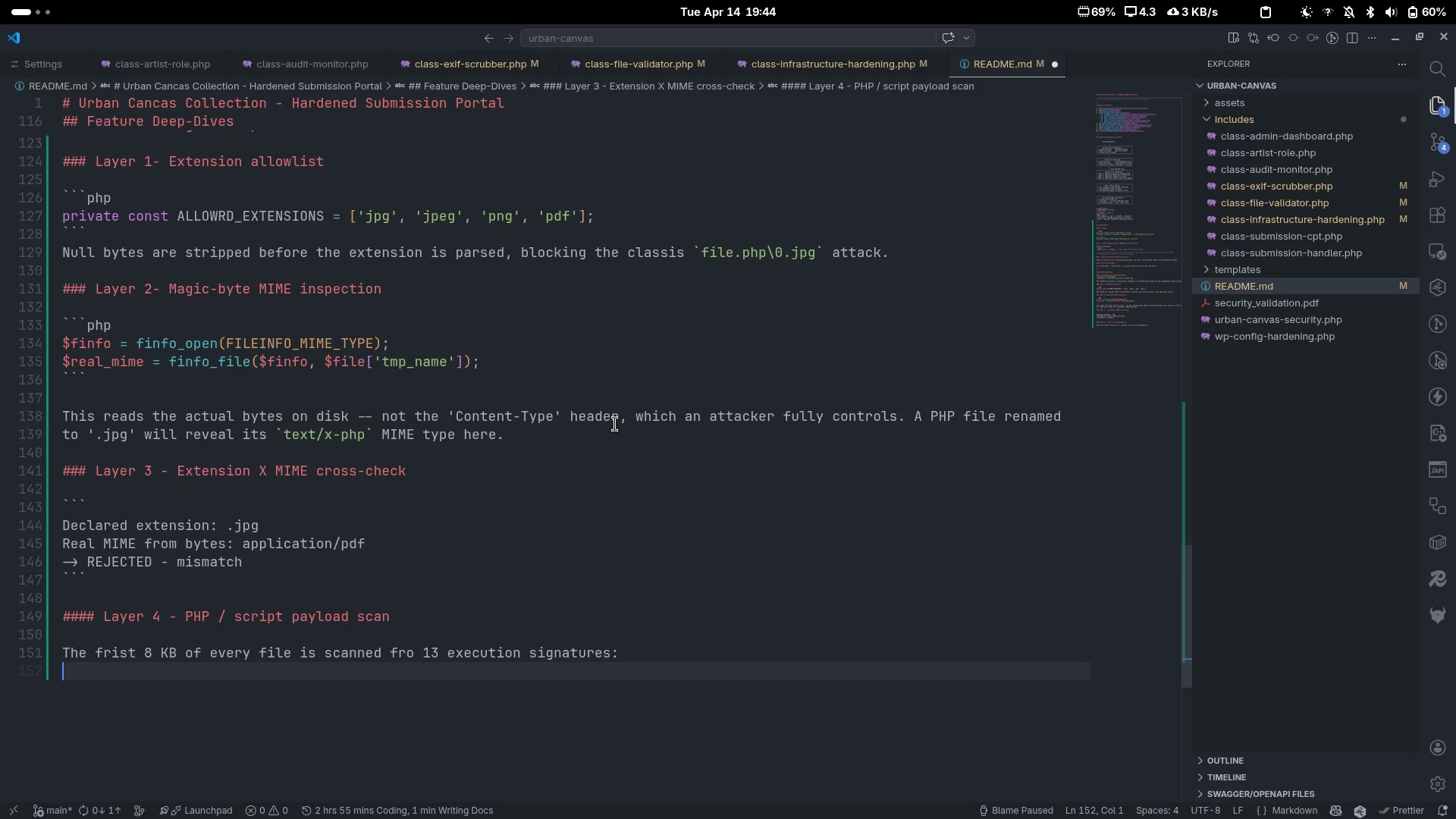 
key(Enter)
 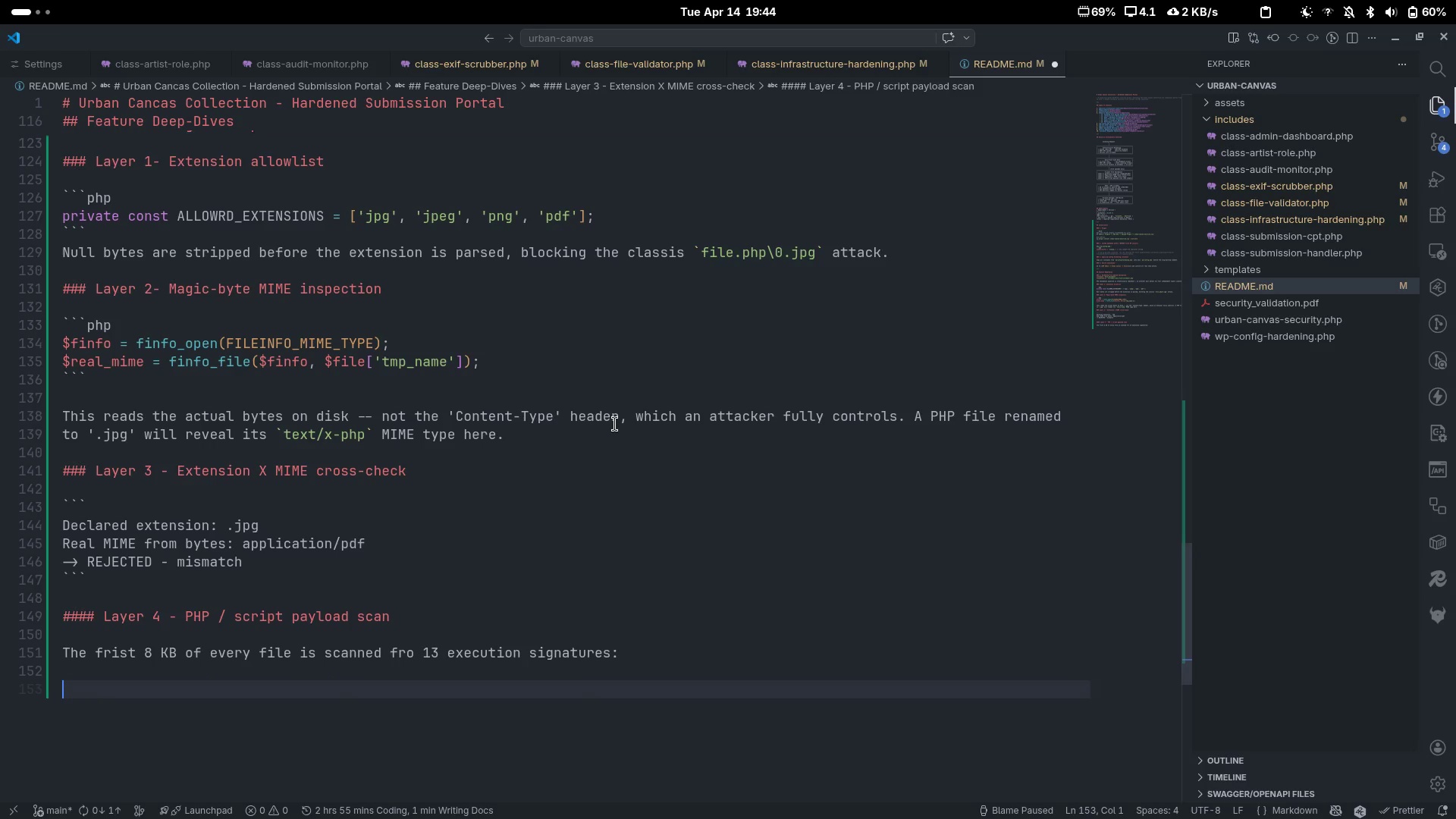 
key(Backquote)
 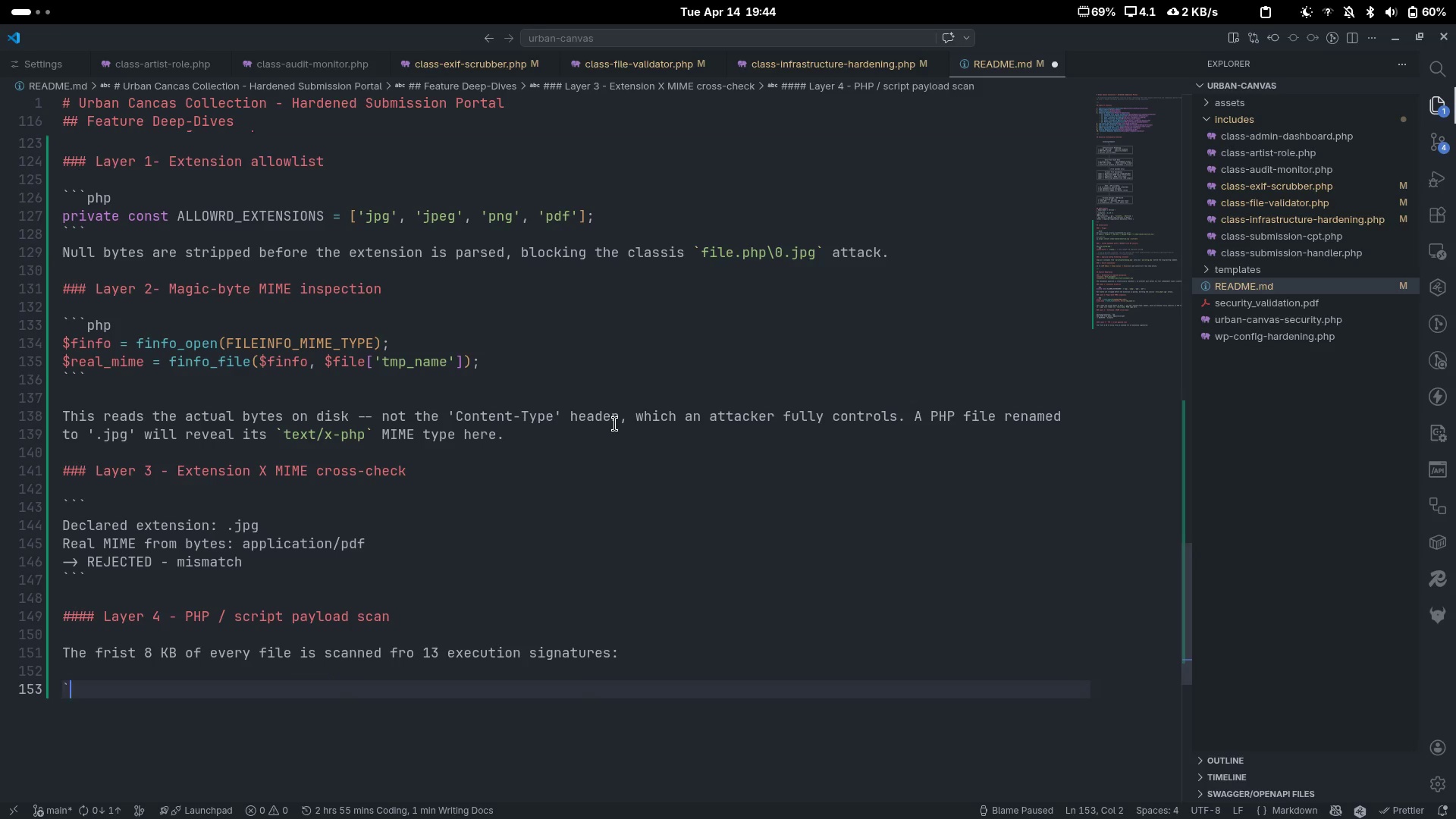 
key(Backquote)
 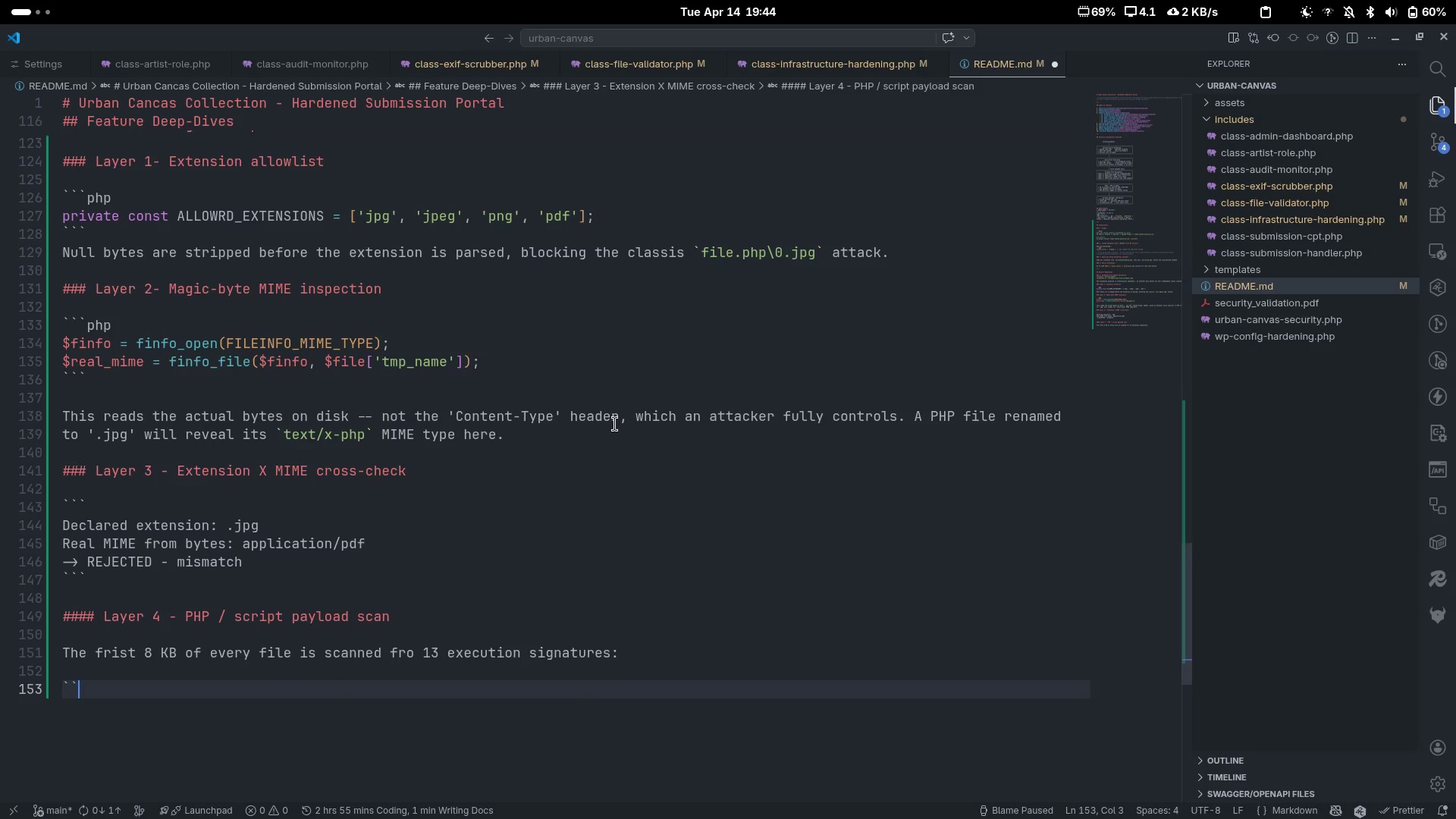 
key(Backquote)
 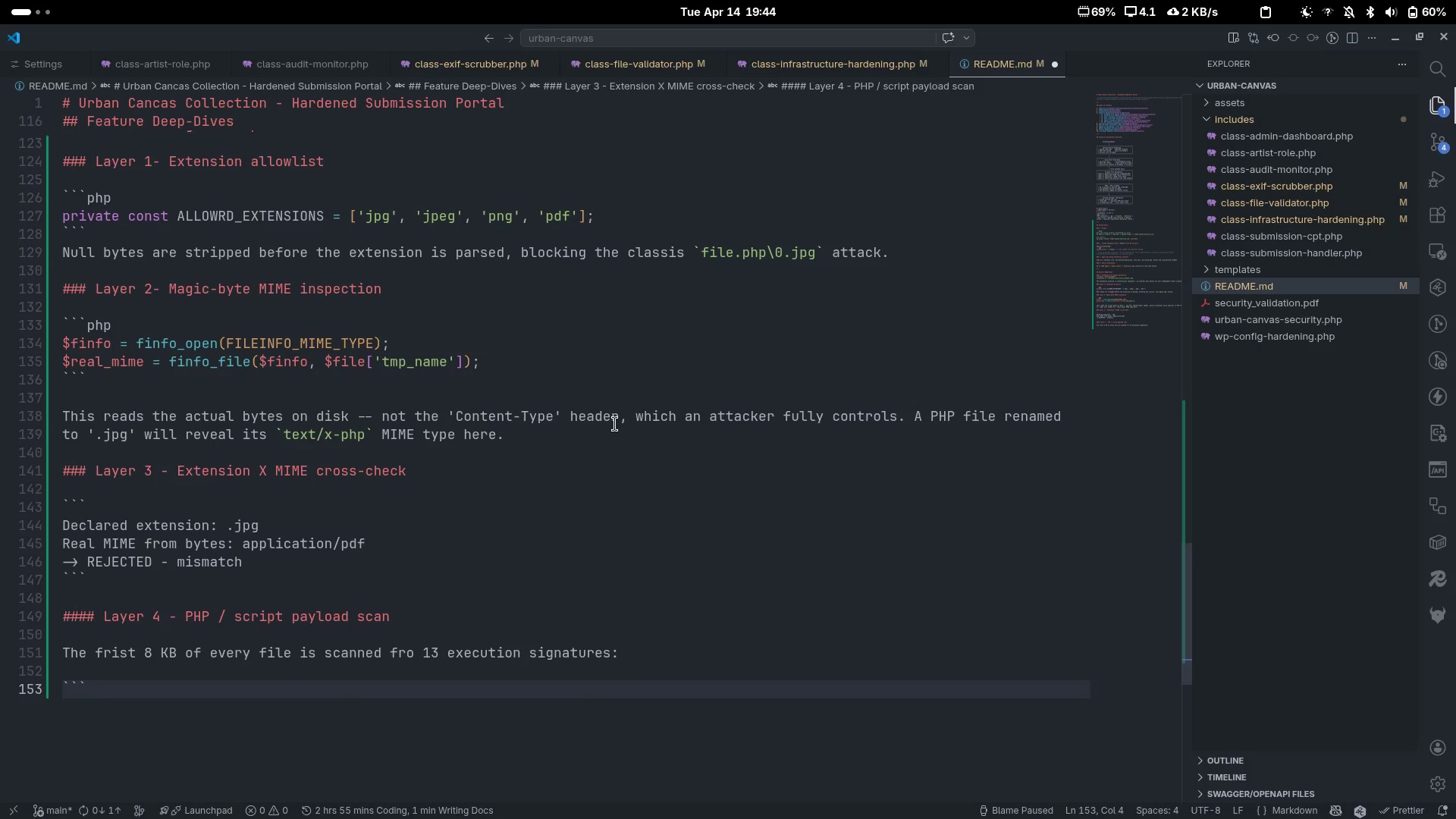 
key(Enter)
 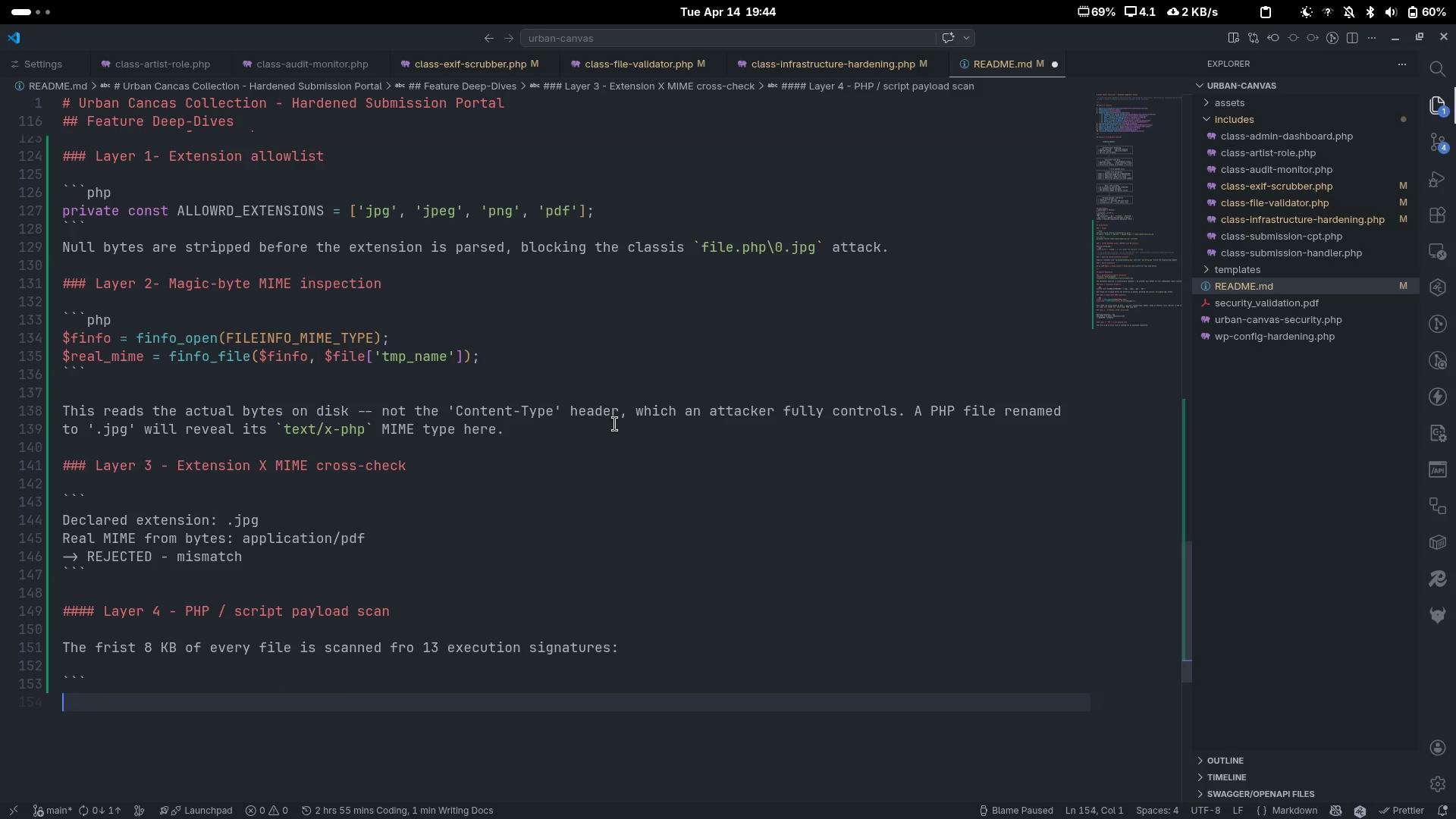 
key(Enter)
 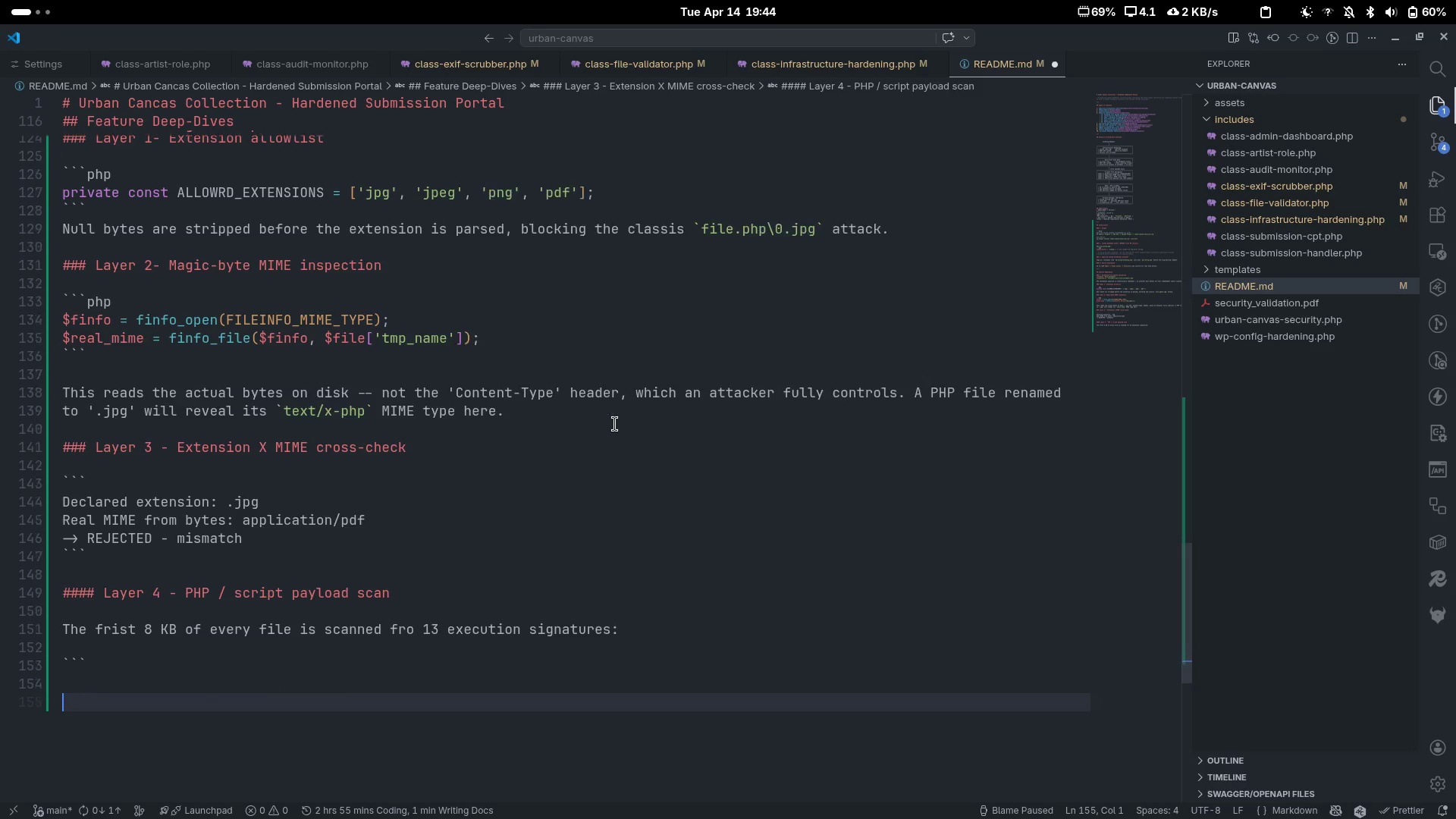 
key(Backquote)
 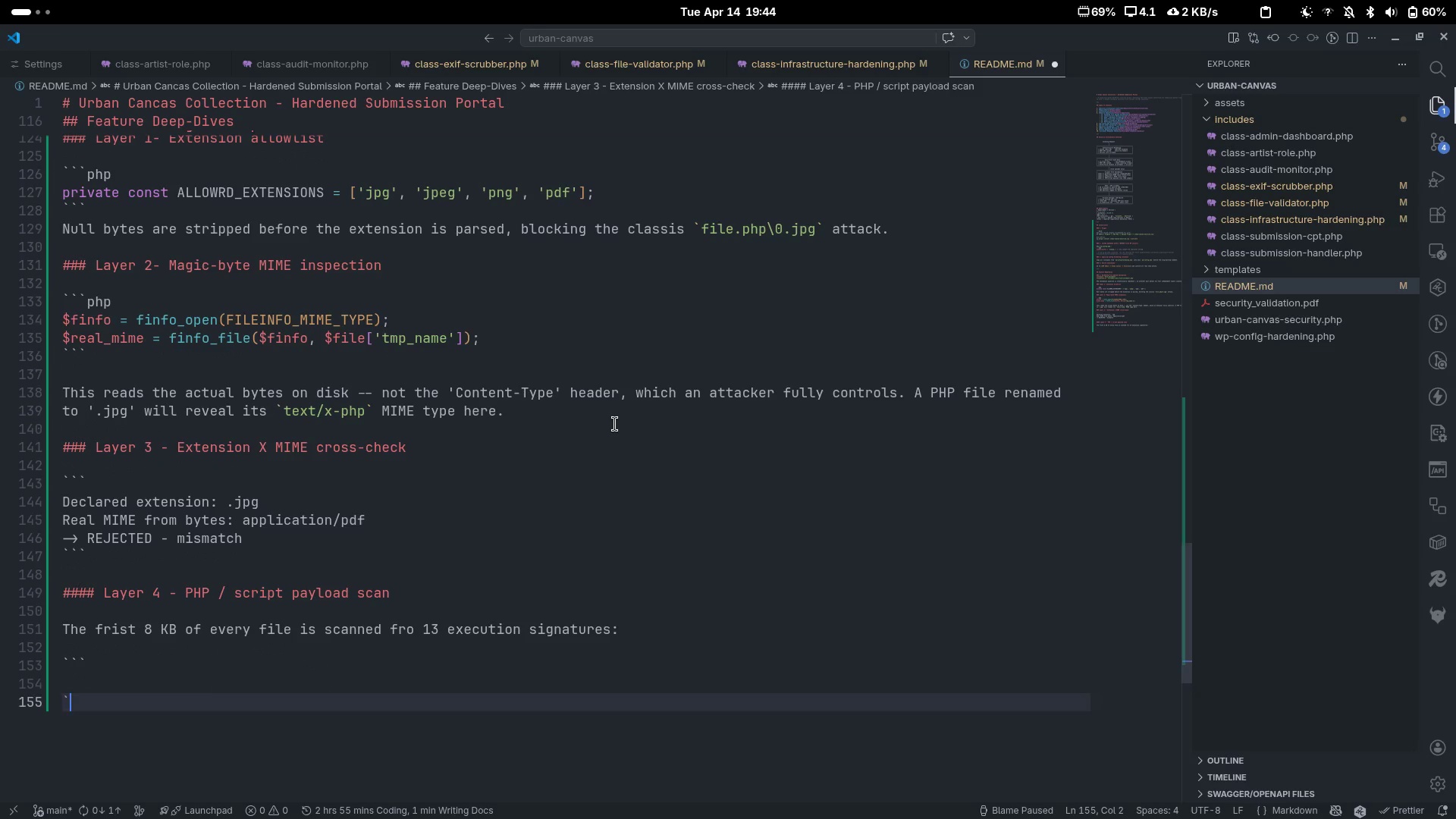 
key(Backquote)
 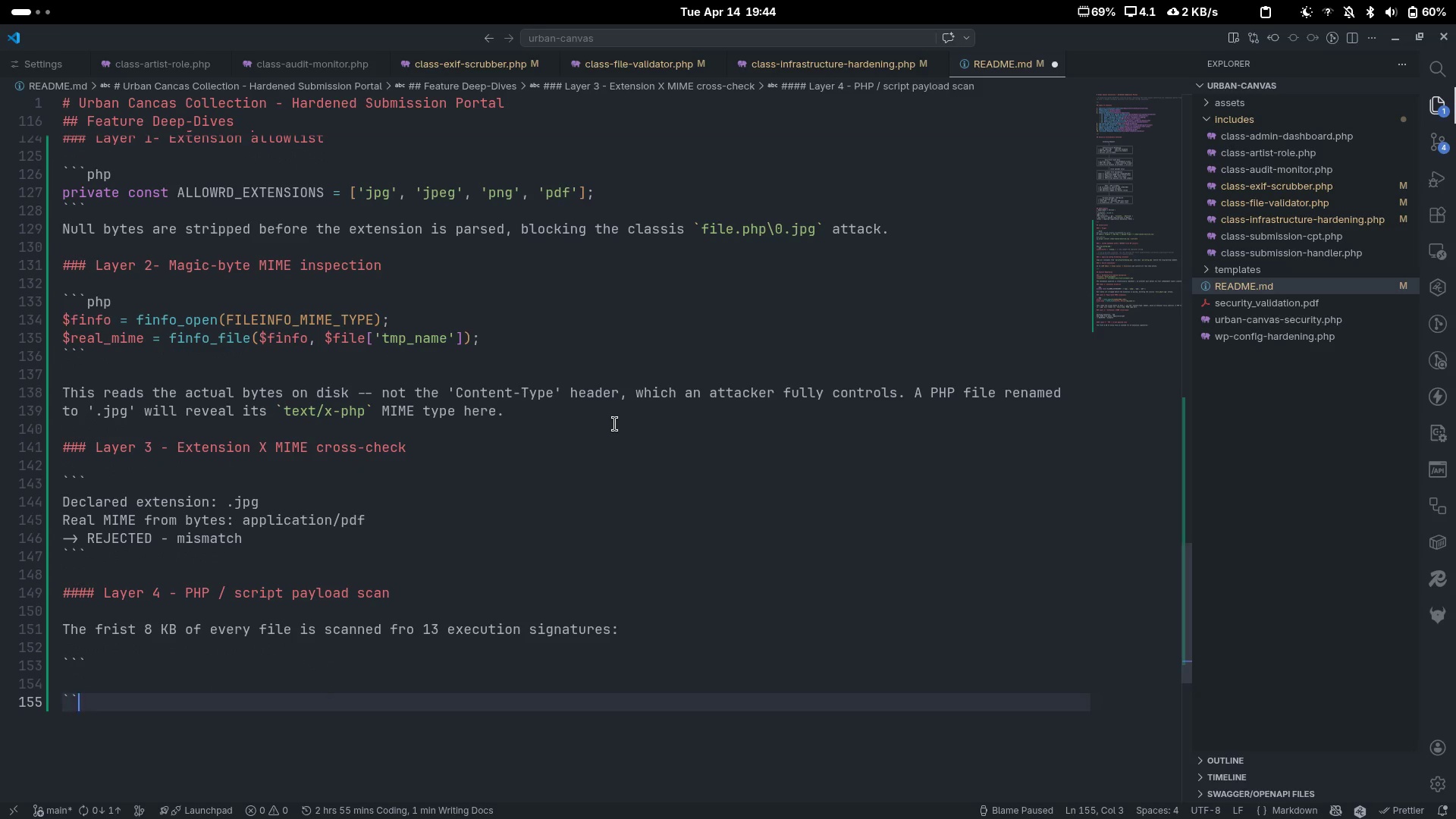 
key(Backquote)
 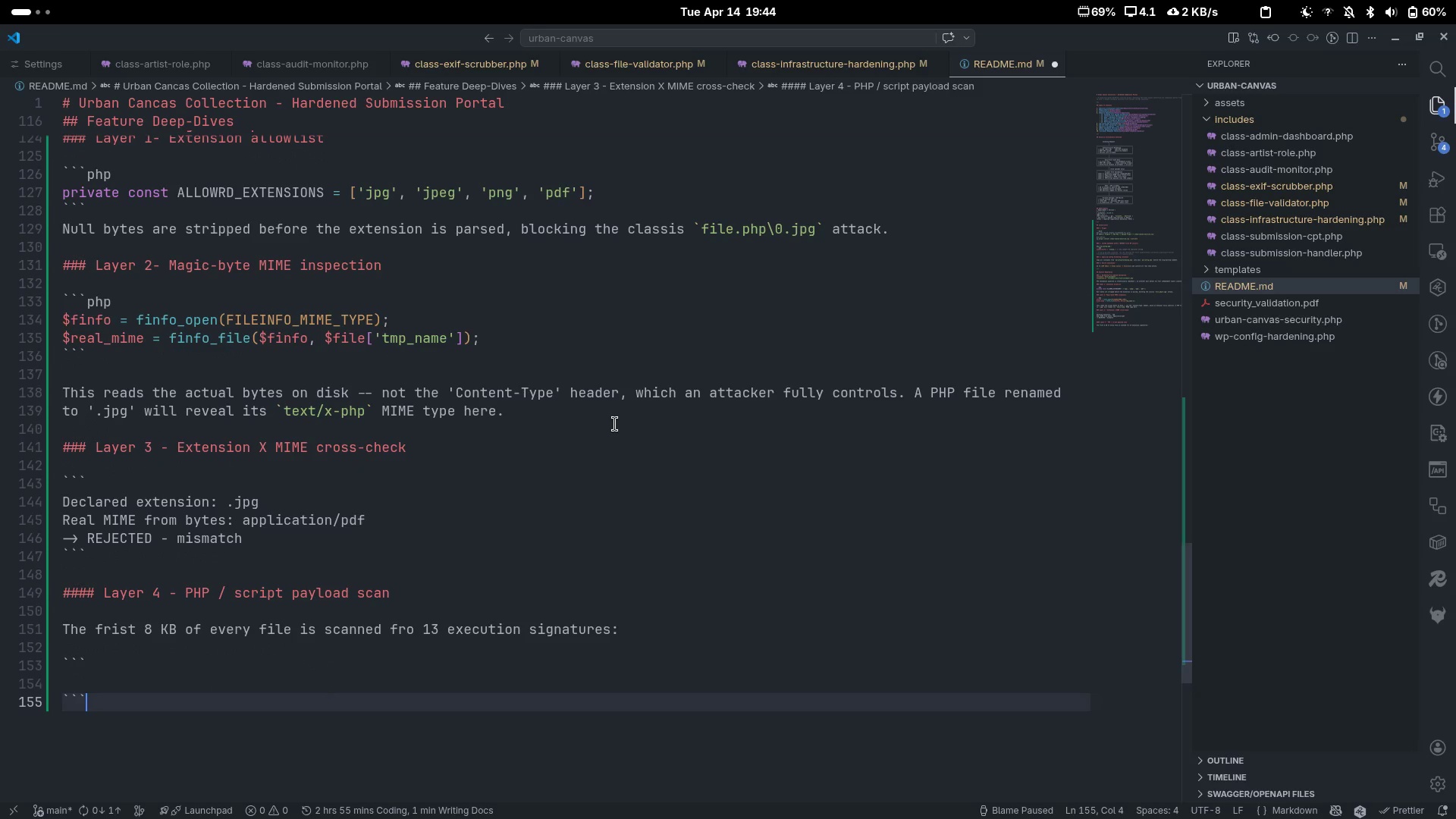 
key(ArrowUp)
 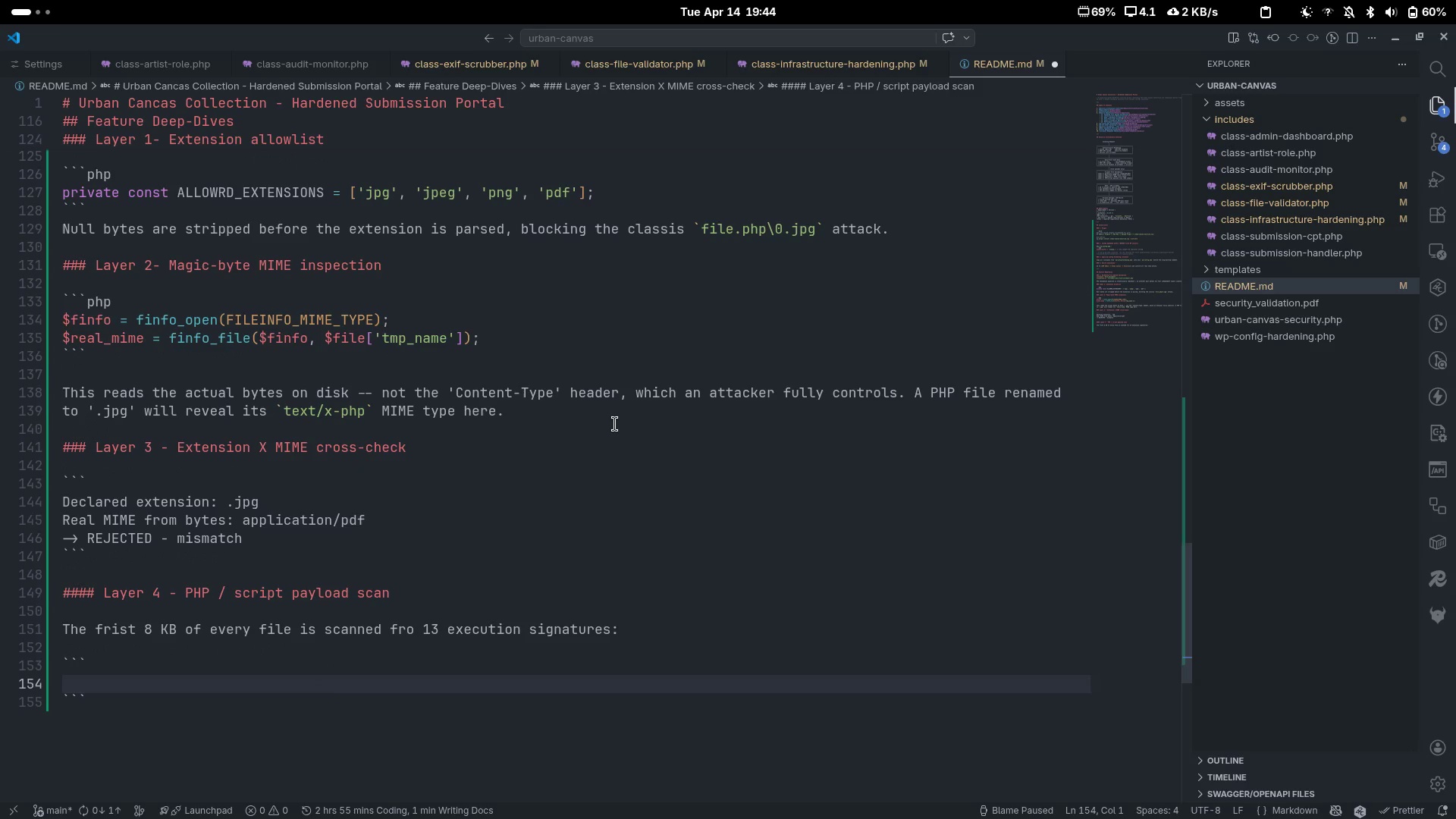 
type(<?[Delete]php <?[Delete]-)
key(Backspace)
type(= <?[Delete])
 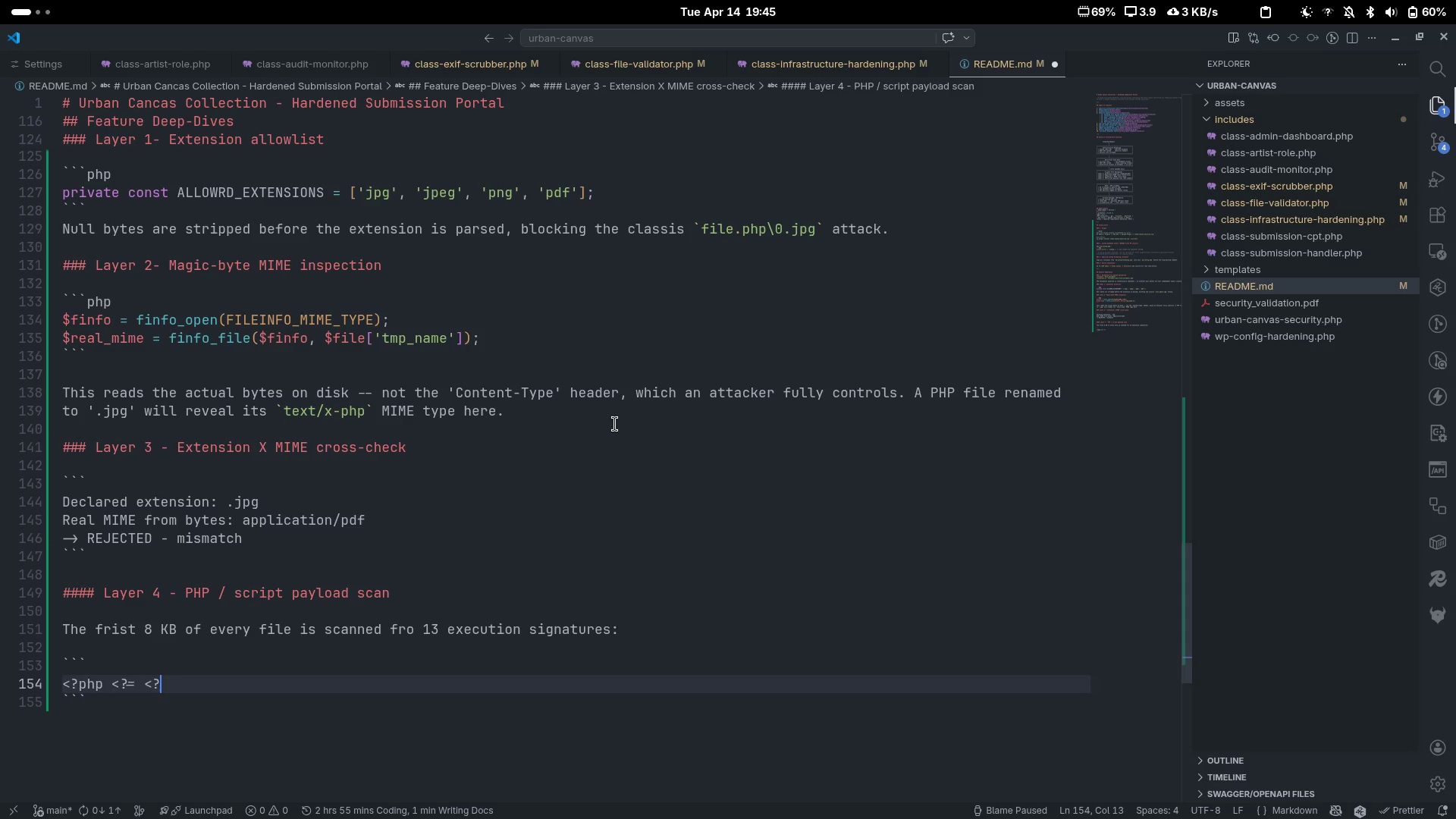 
type(())
 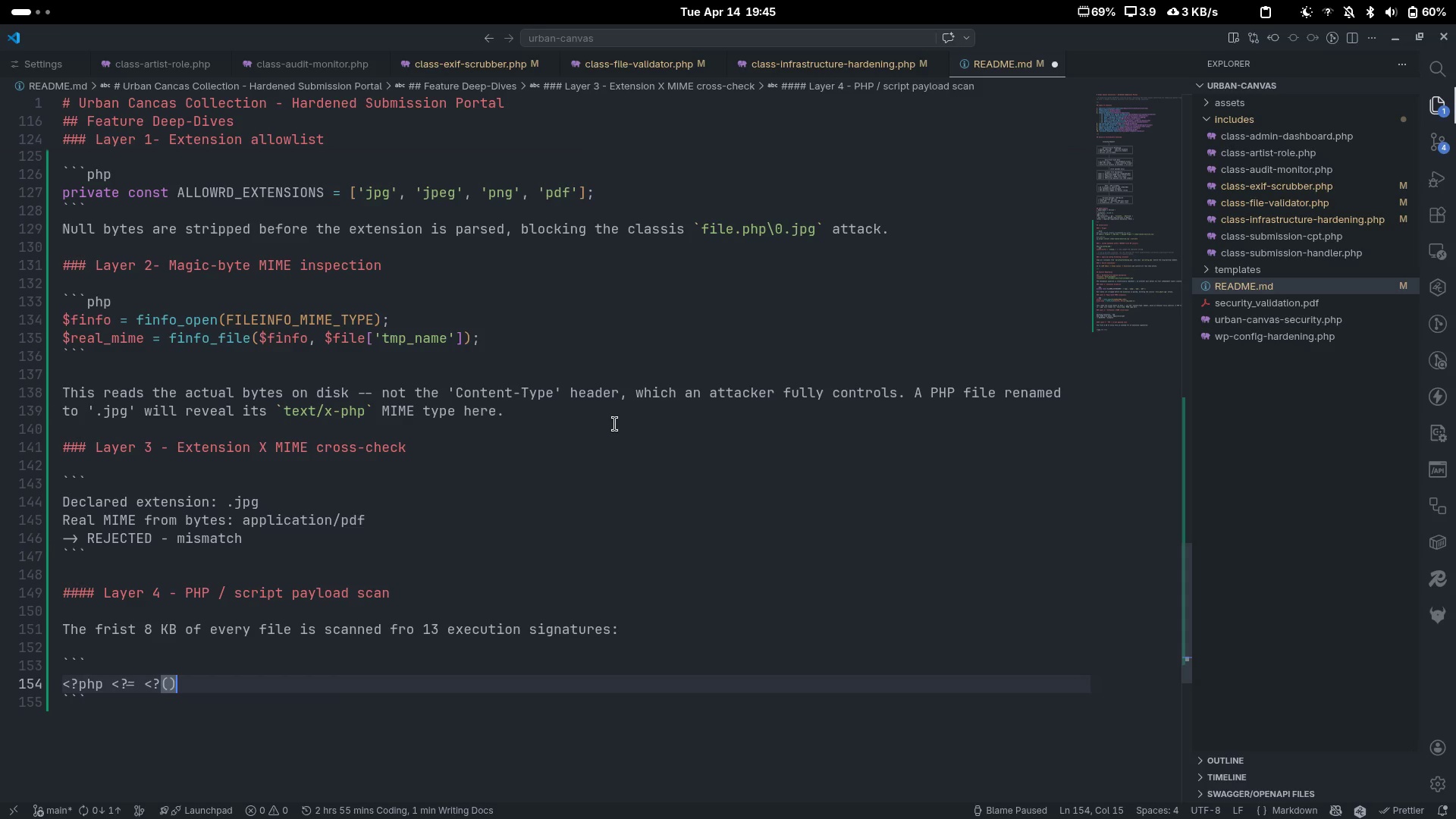 
key(ArrowLeft)
 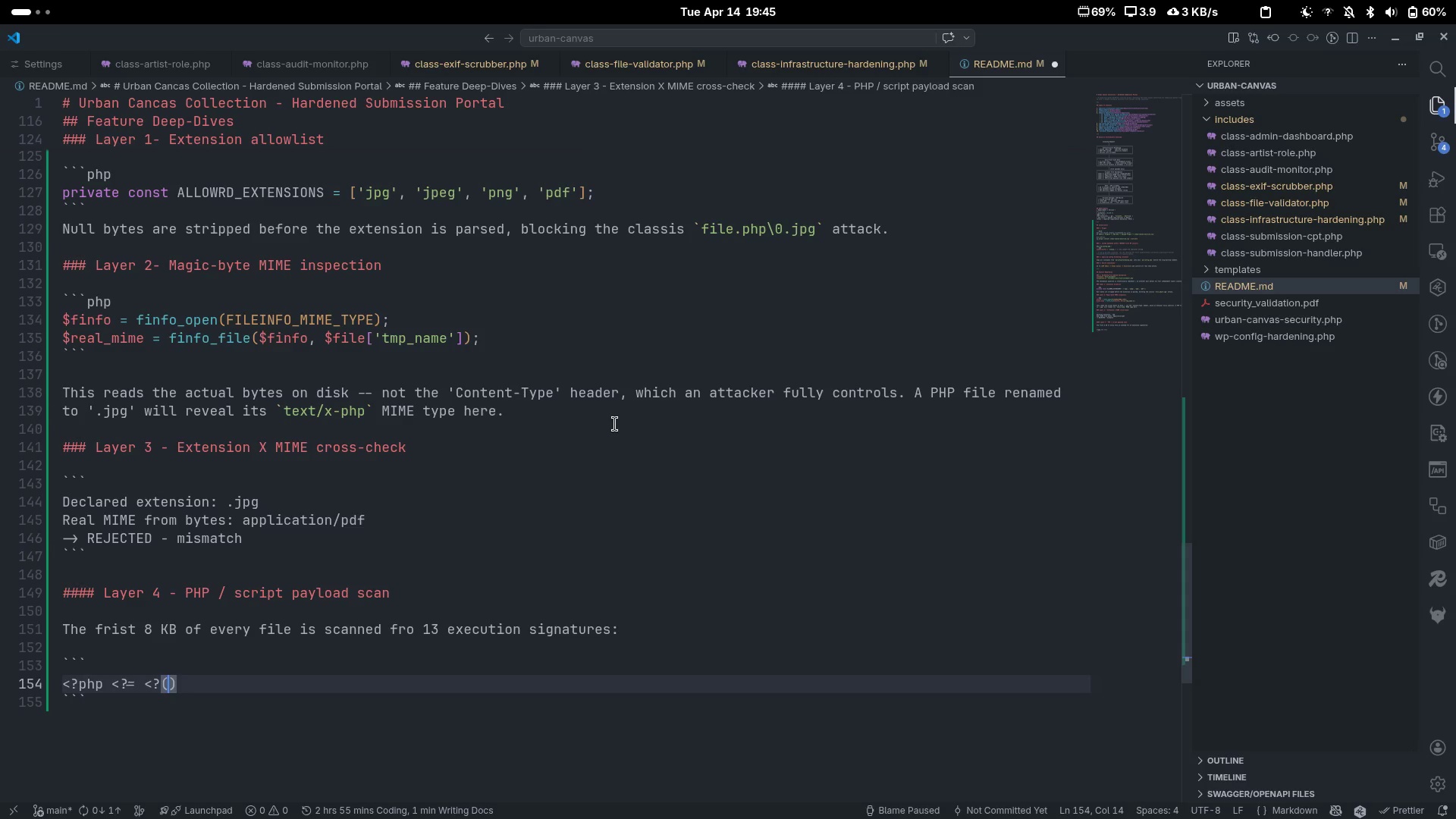 
type(spae)
key(Backspace)
type(ce)
 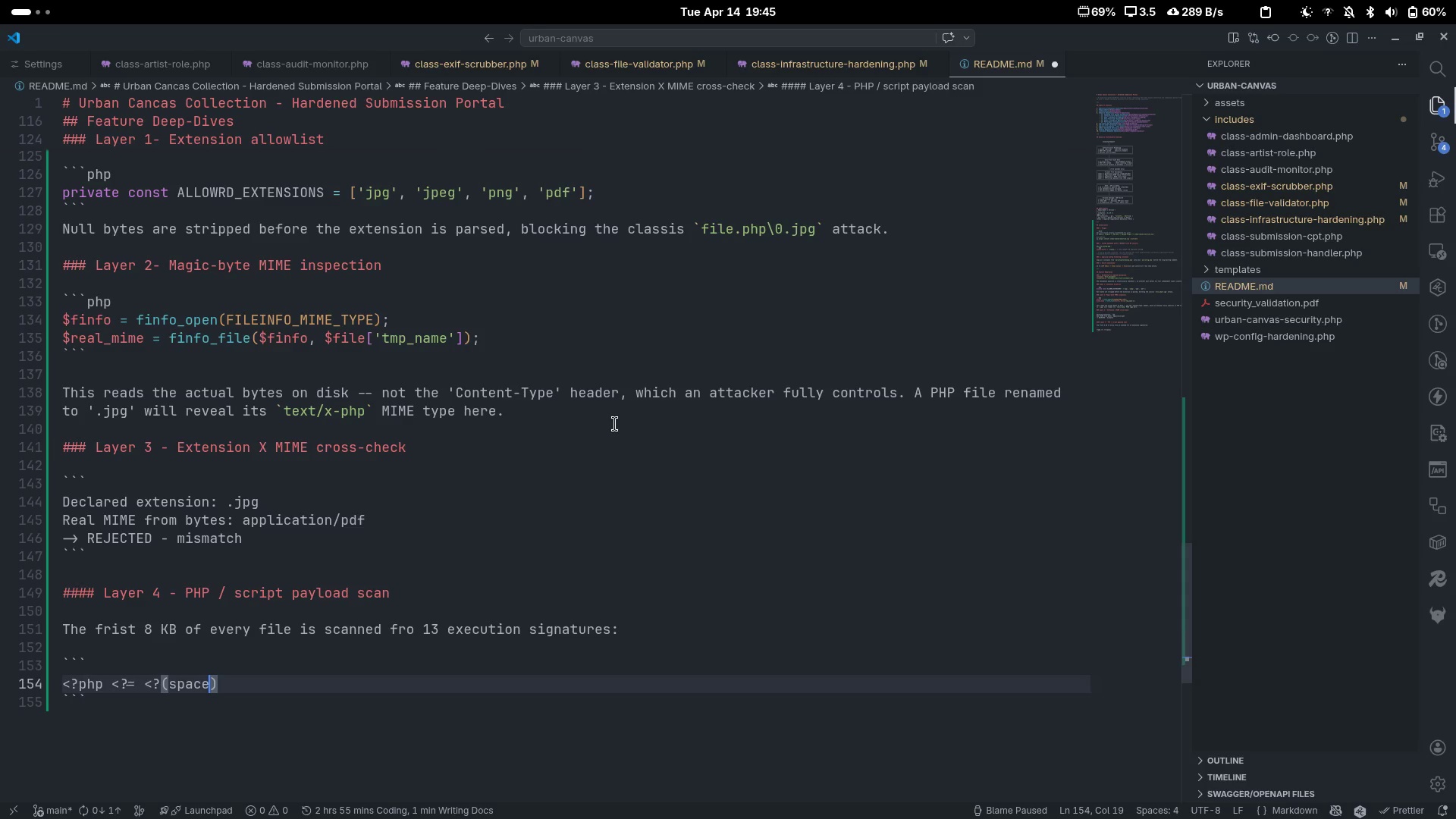 
key(ArrowRight)
 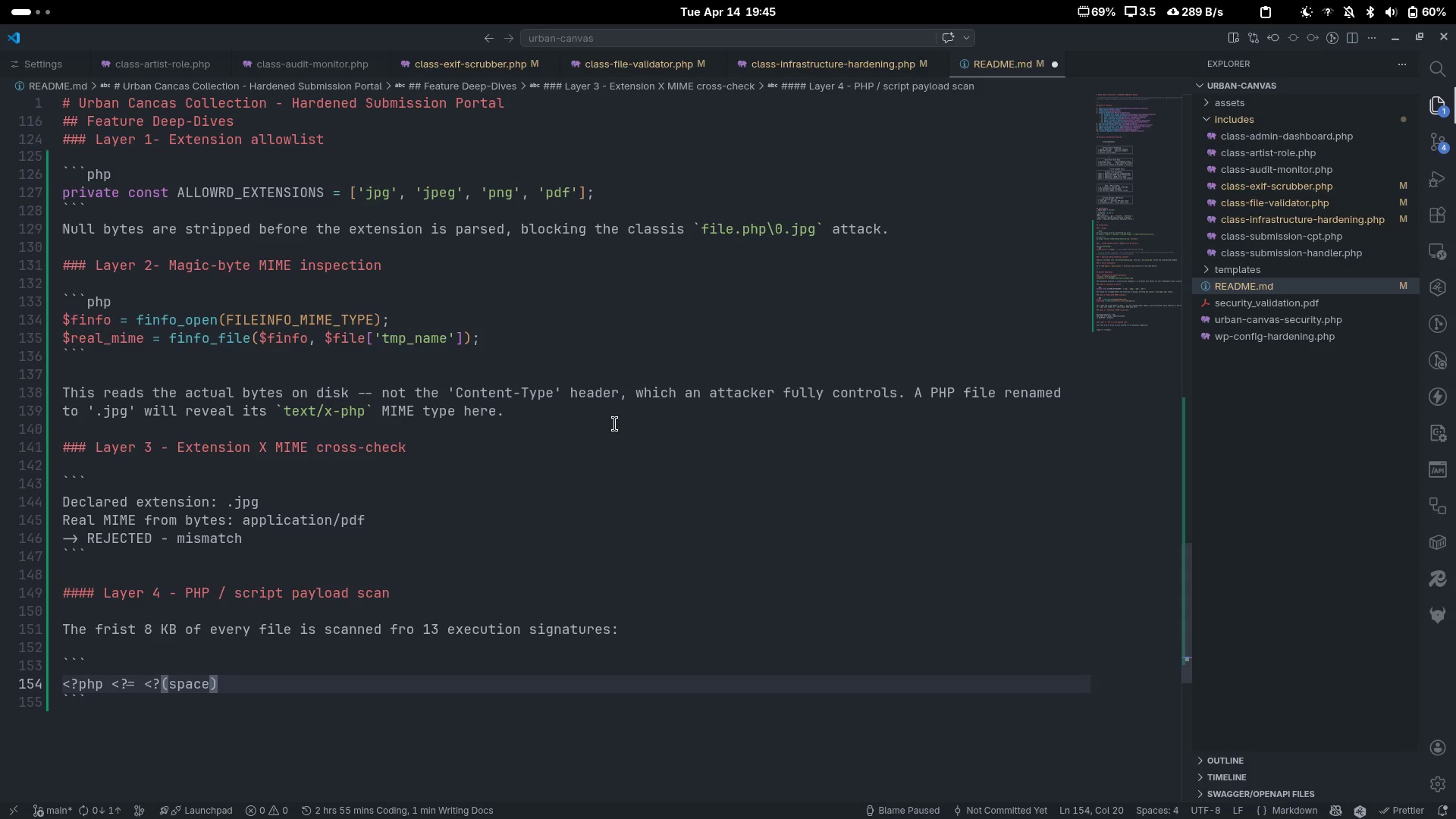 
type( <scrupt)
key(Backspace)
key(Backspace)
key(Backspace)
type(ipt[Delete] jaa)
key(Backspace)
type(a)
key(Backspace)
type(vascript:)
 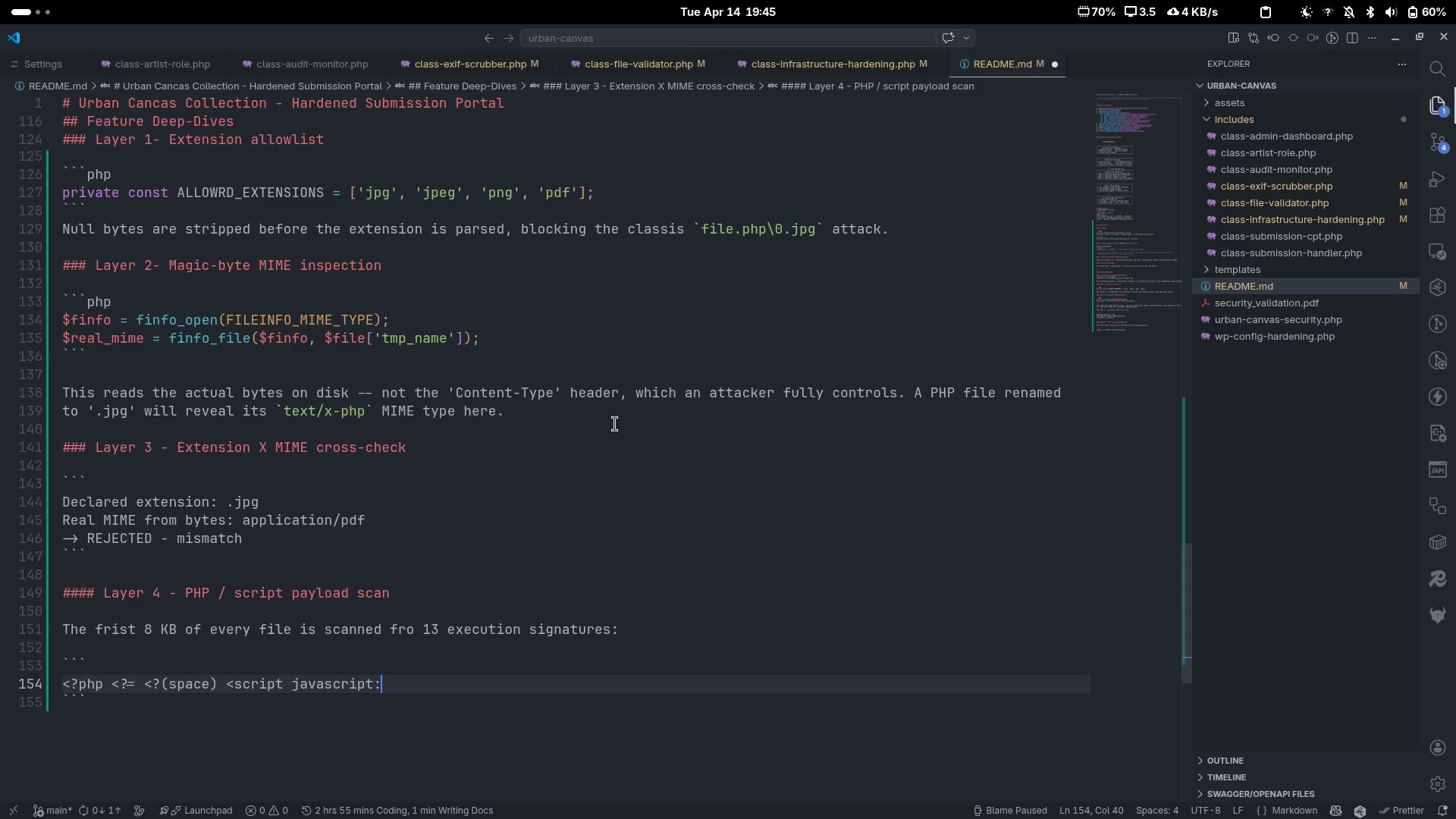 
key(Enter)
 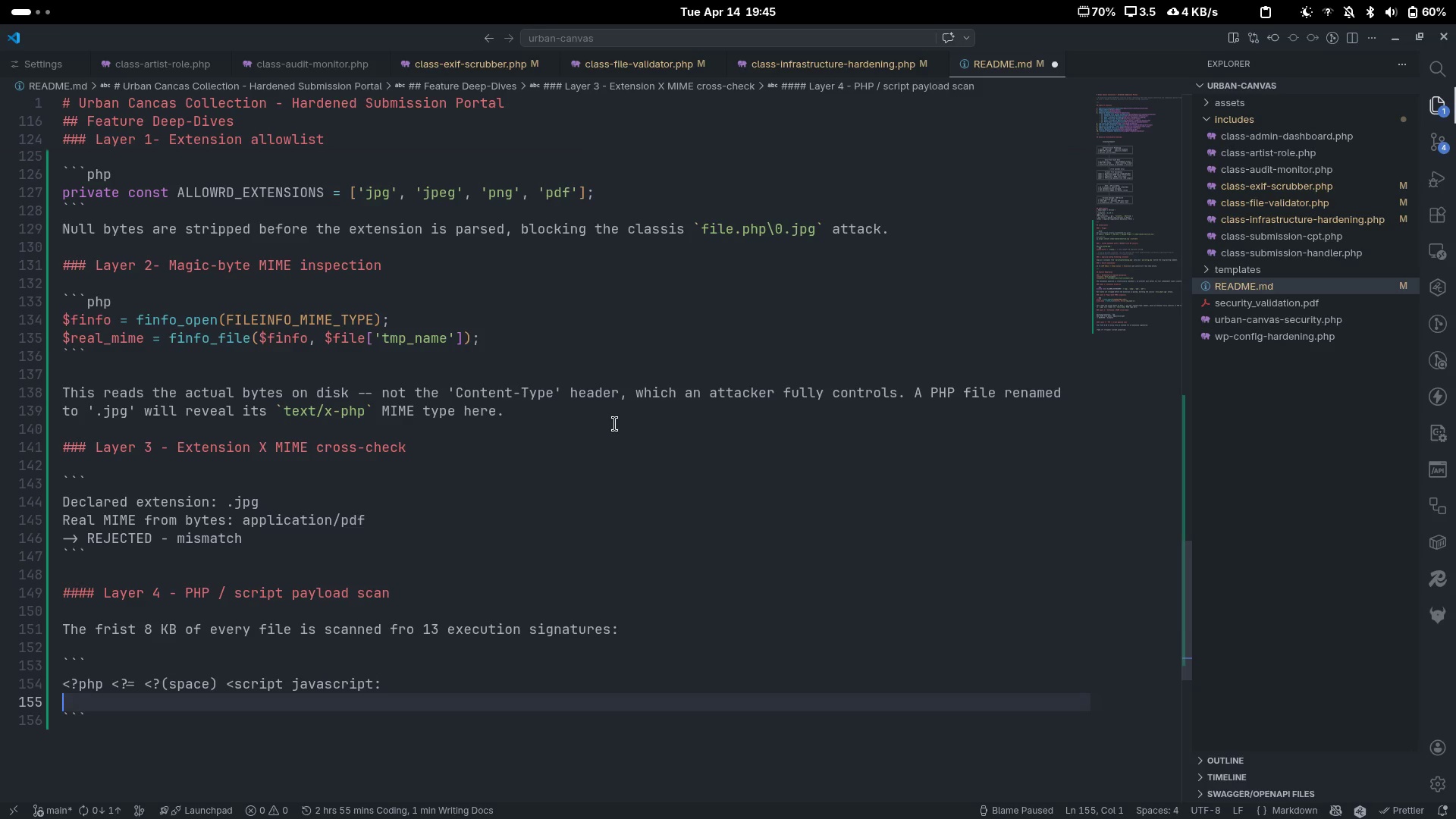 
type(eval (base64_decode(sst)
key(Backspace)
key(Backspace)
type(ystem(exec[Delete][Delete][Delete] ([Delete])
 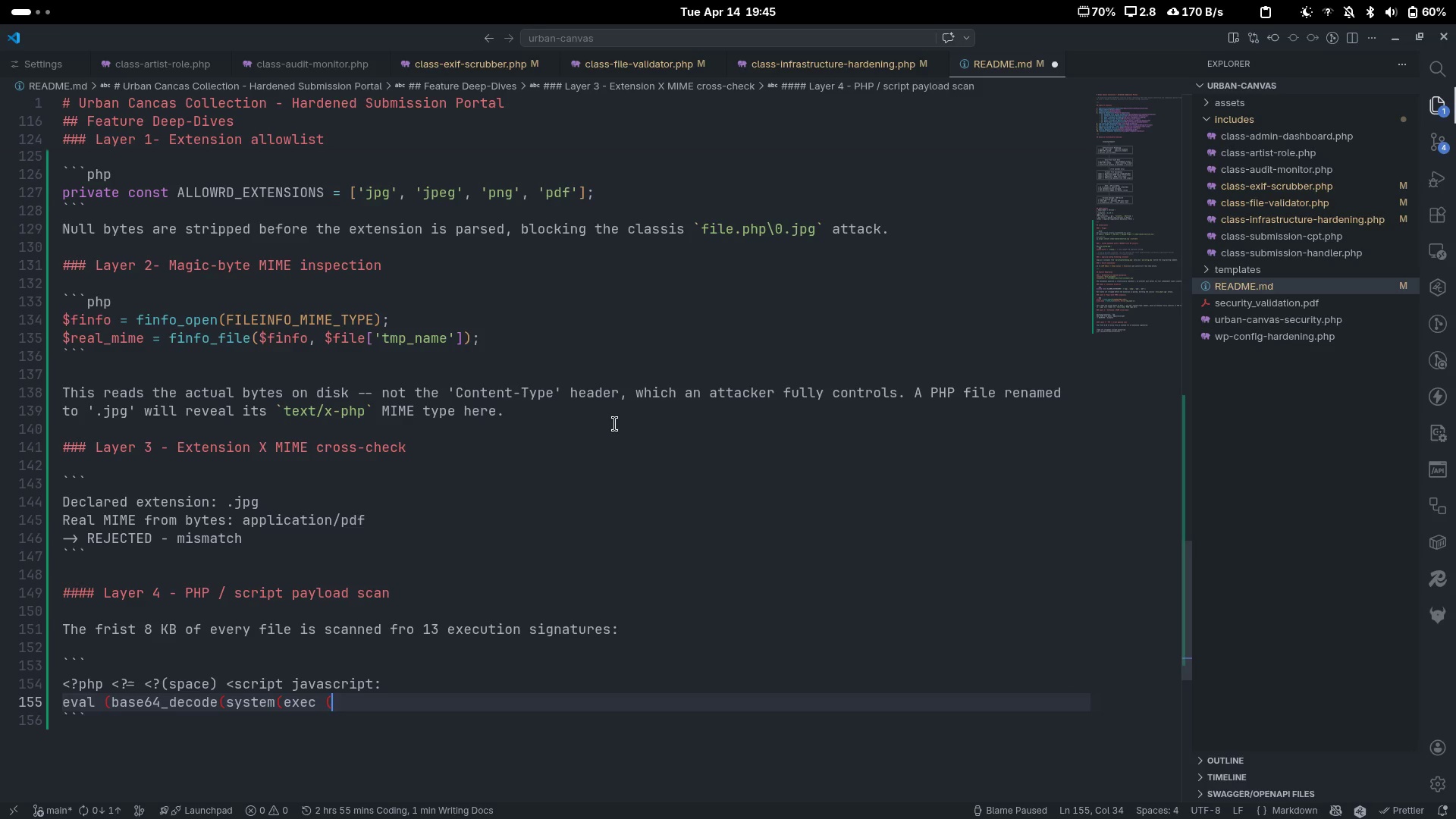 
key(ArrowLeft)
 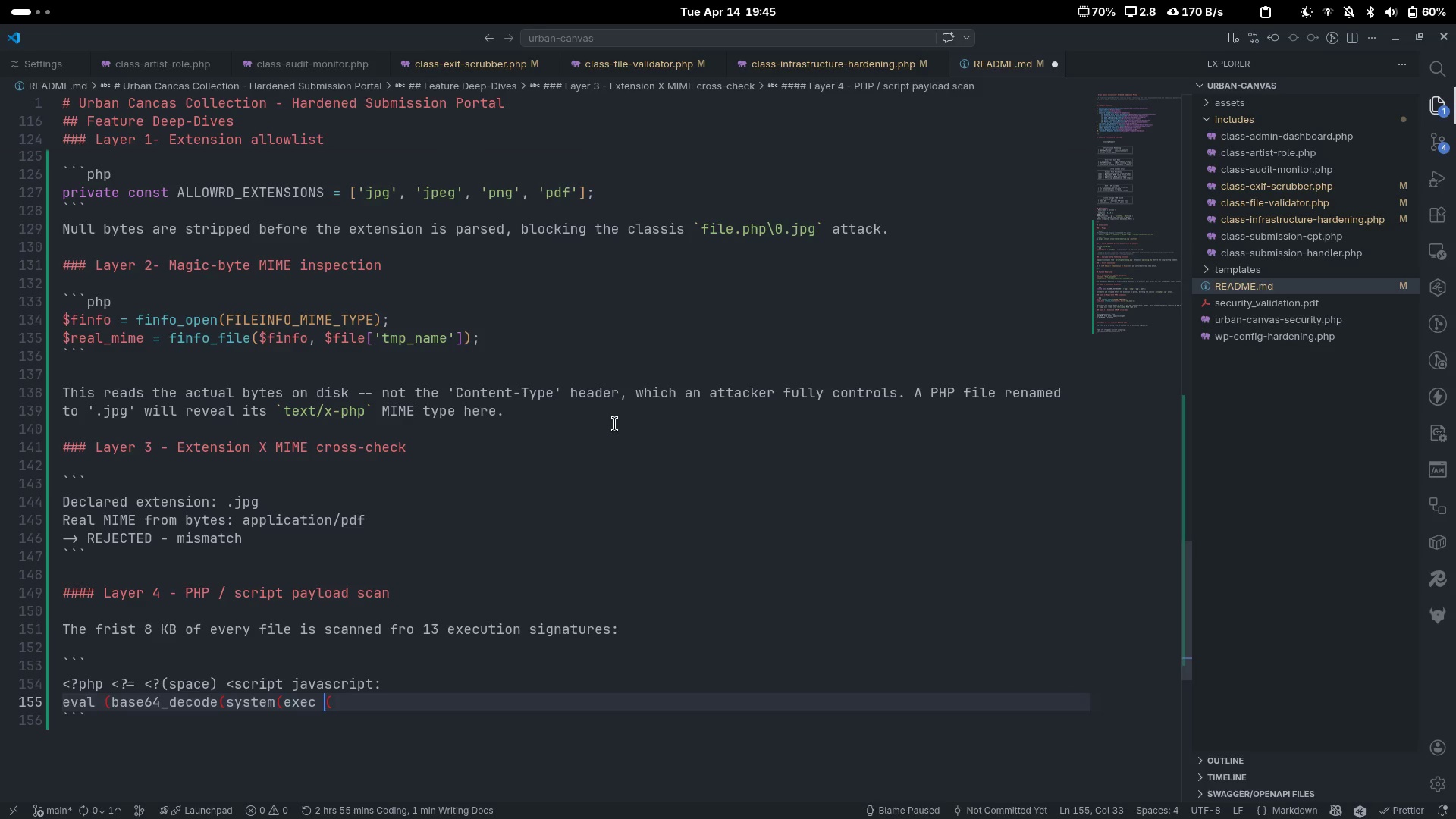 
key(Backspace)
 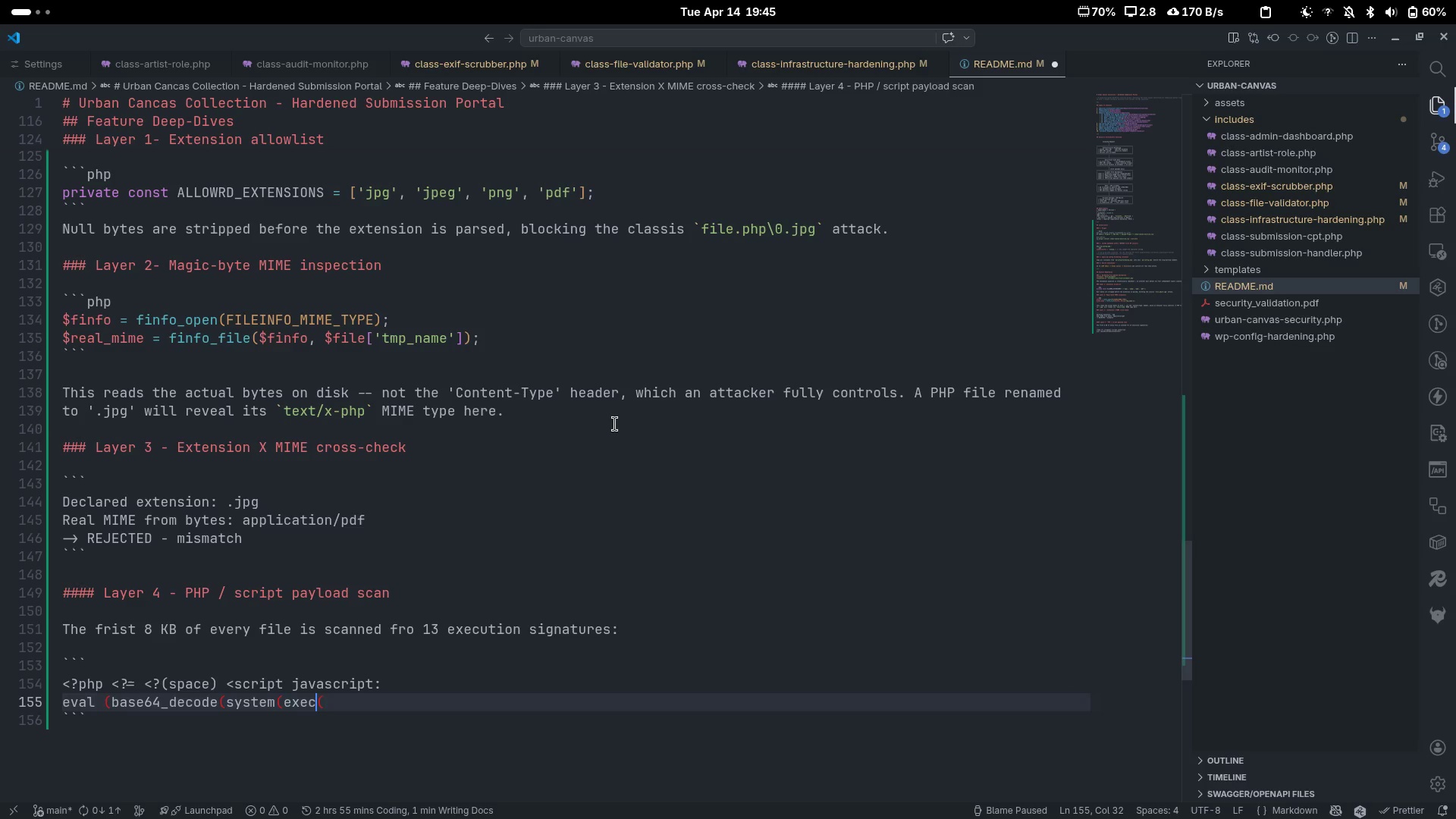 
key(ArrowRight)
 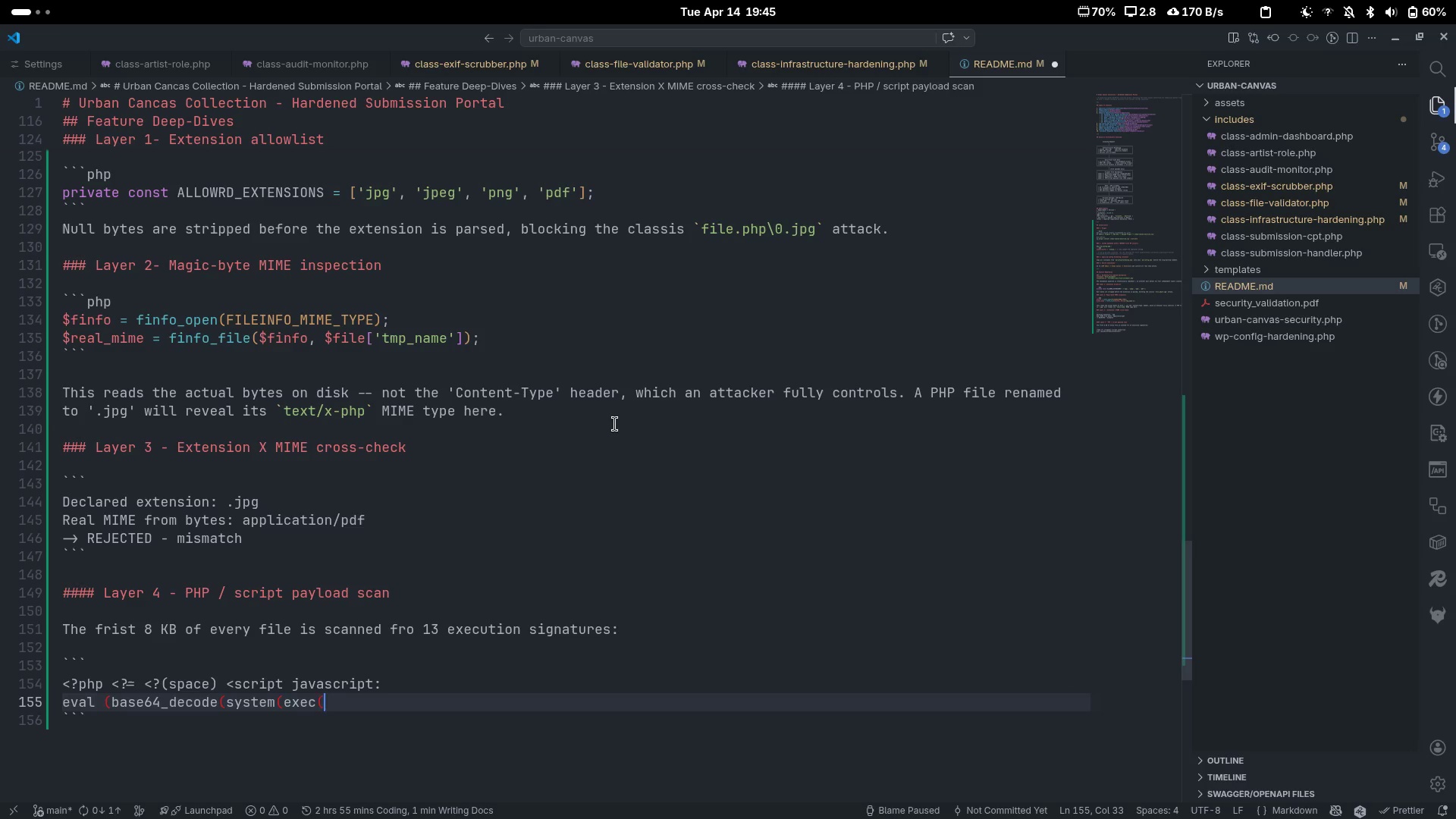 
type( passtho)
key(Backspace)
type(rough )
key(Backspace)
type(([Delete])
 